 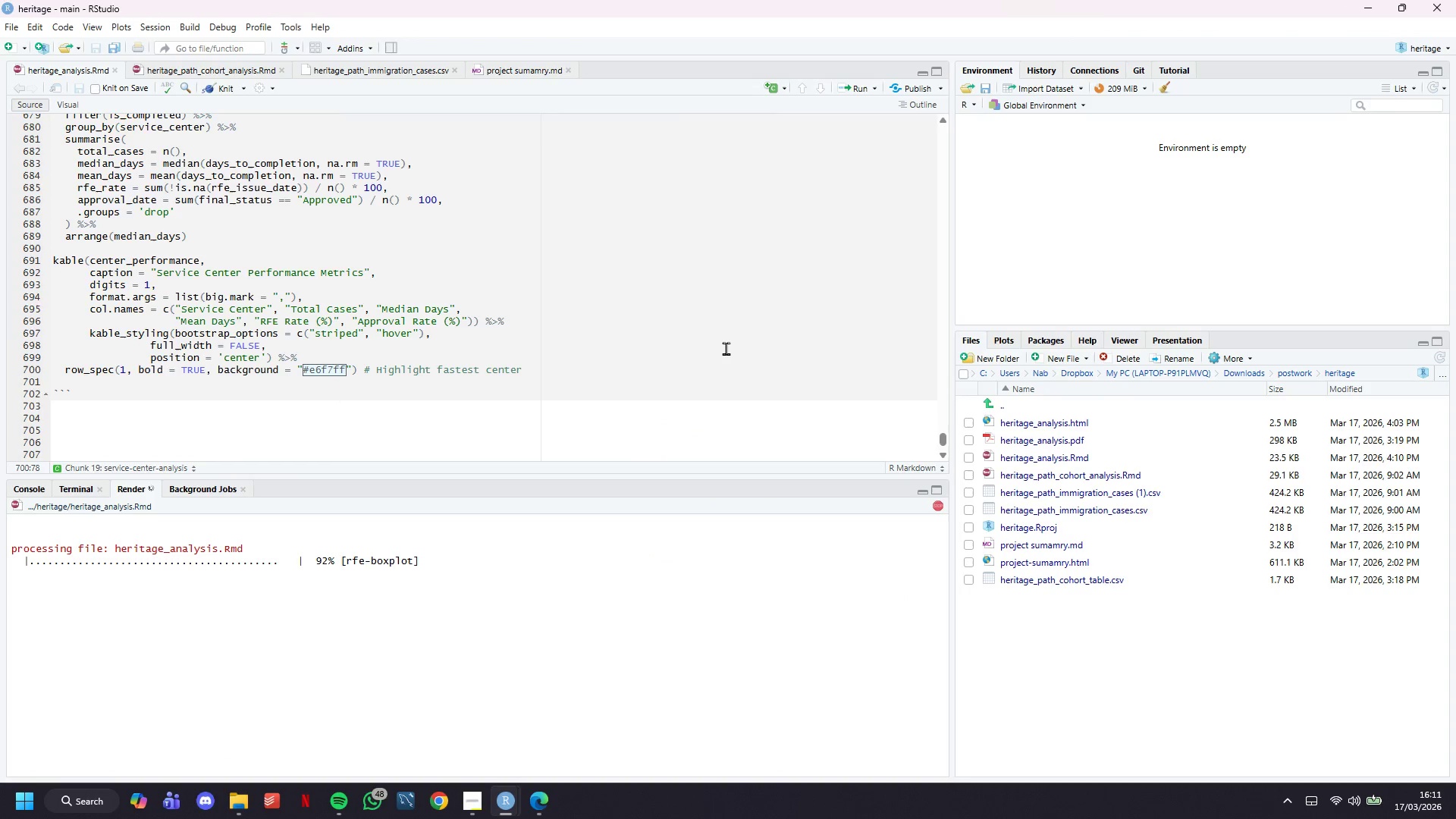 
scroll: coordinate [1030, 366], scroll_direction: down, amount: 9.0
 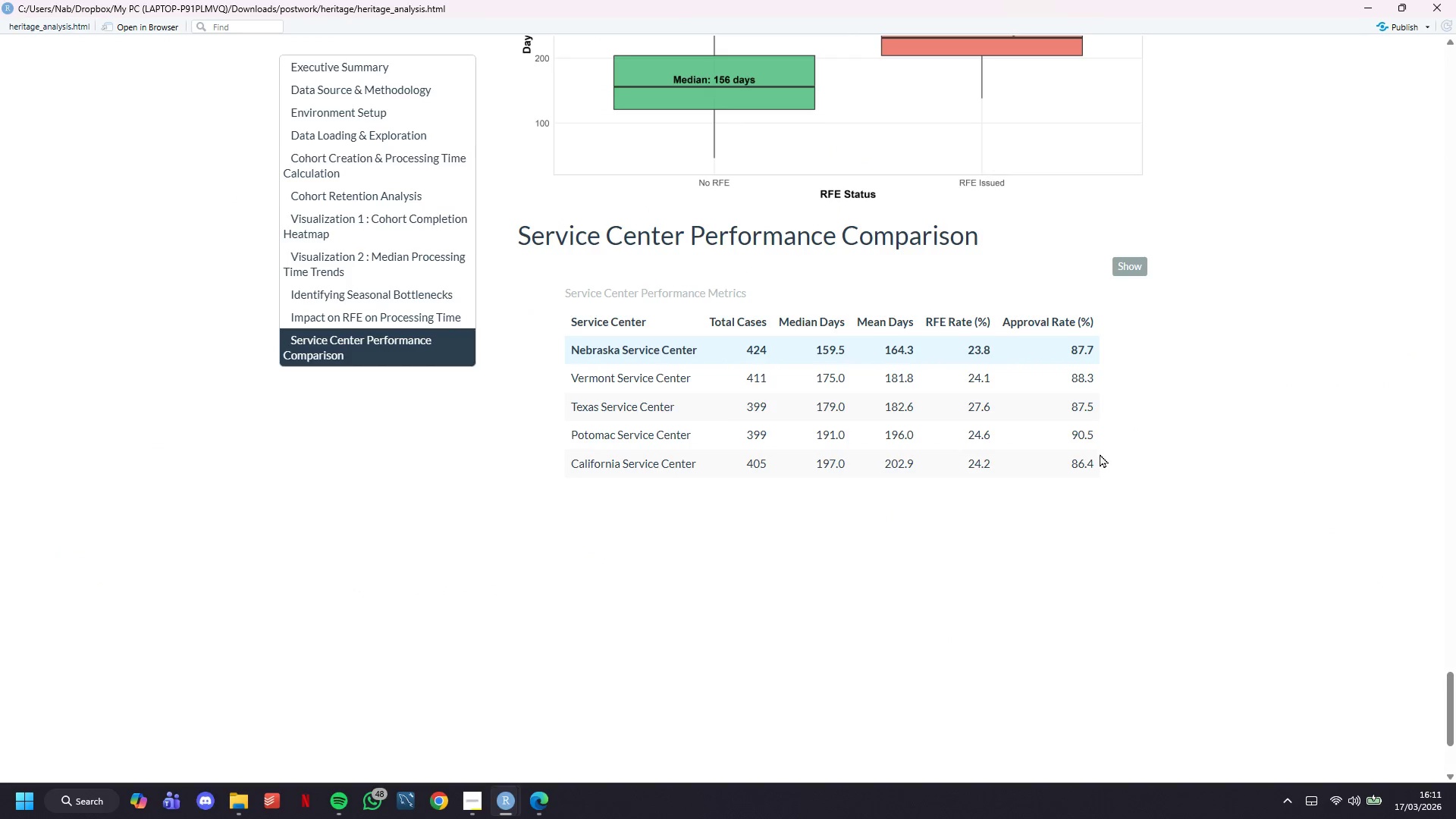 
left_click_drag(start_coordinate=[1100, 459], to_coordinate=[557, 325])
 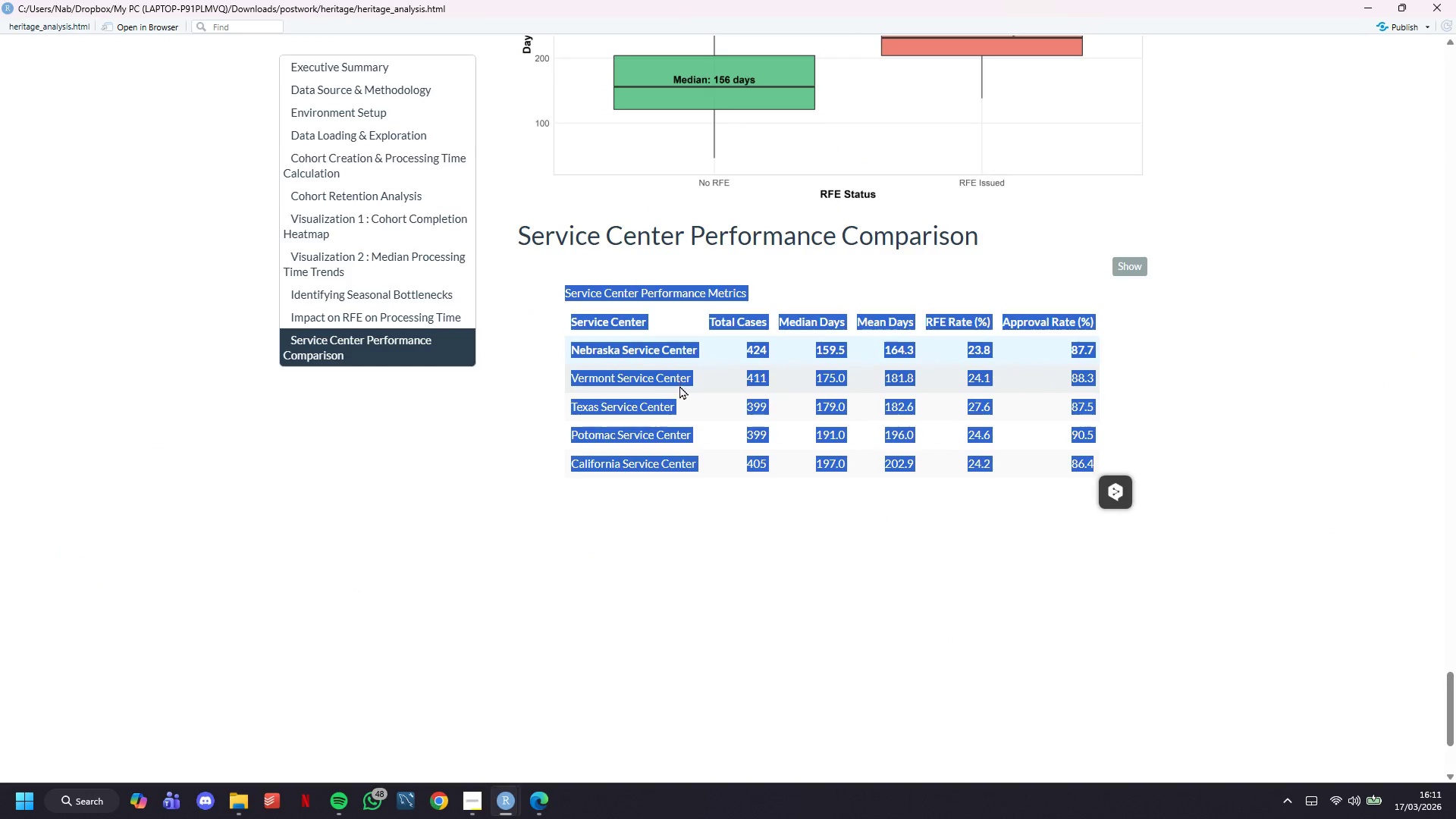 
left_click([679, 385])
 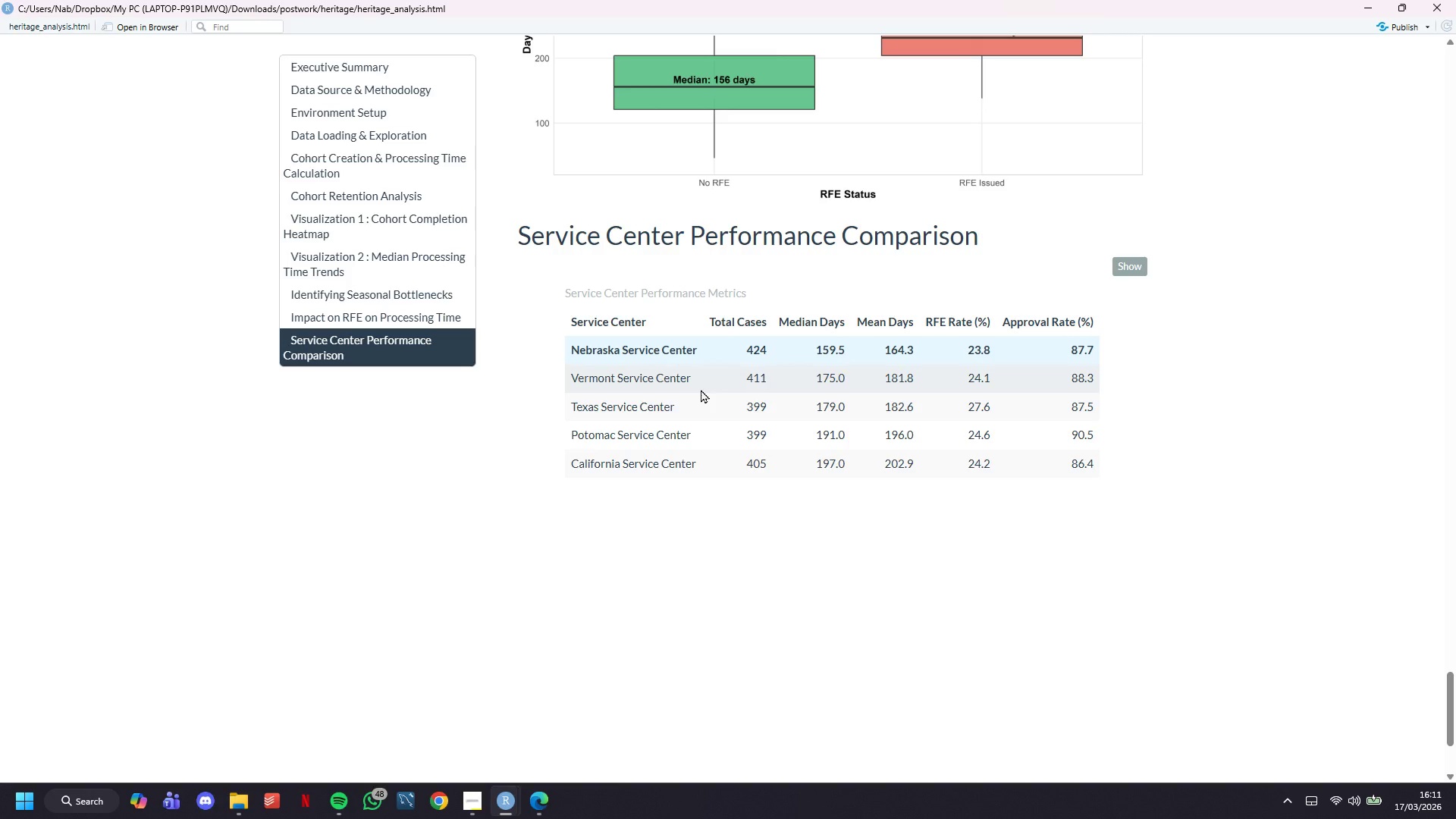 
wait(11.02)
 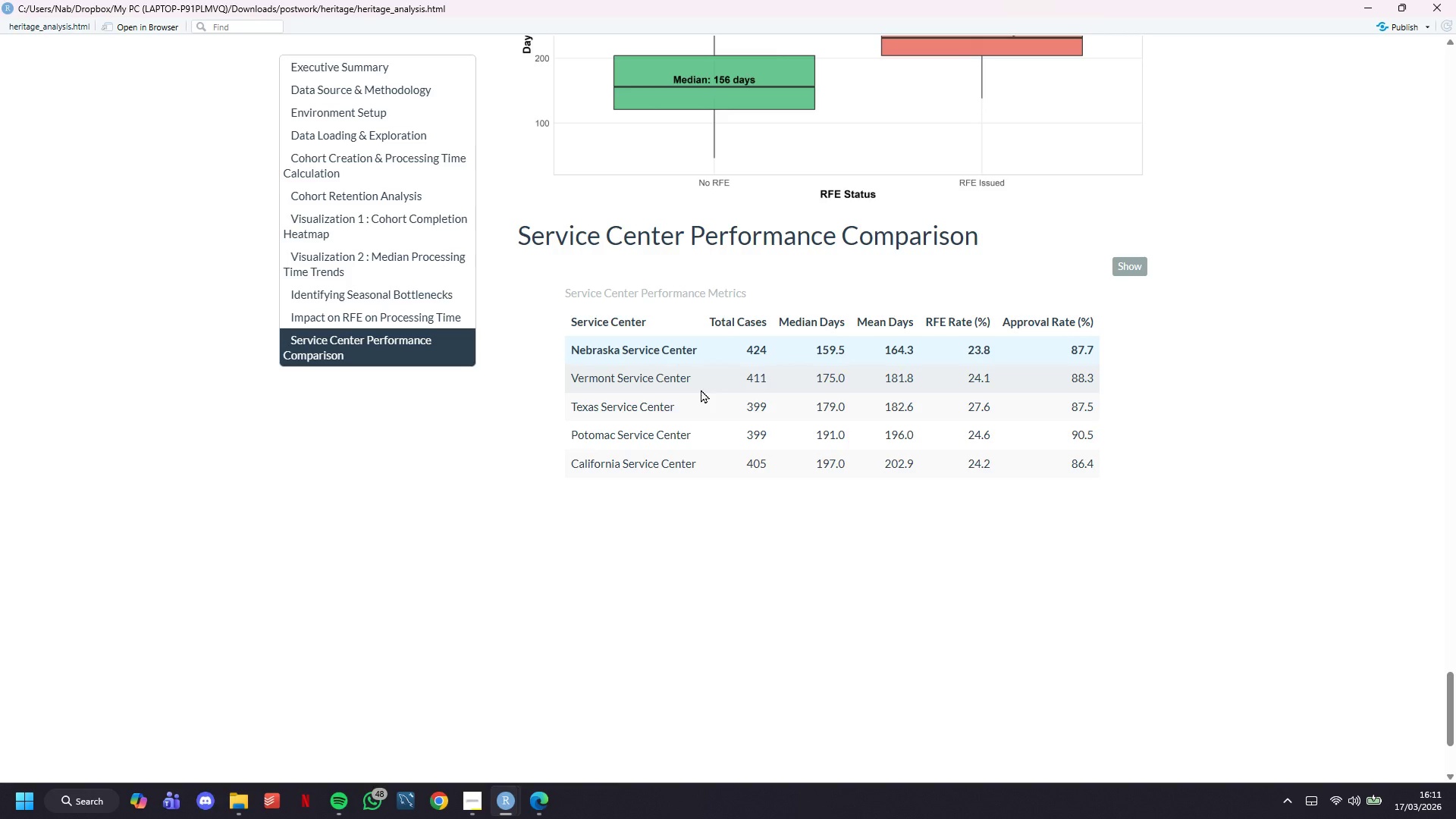 
left_click([1357, 0])
 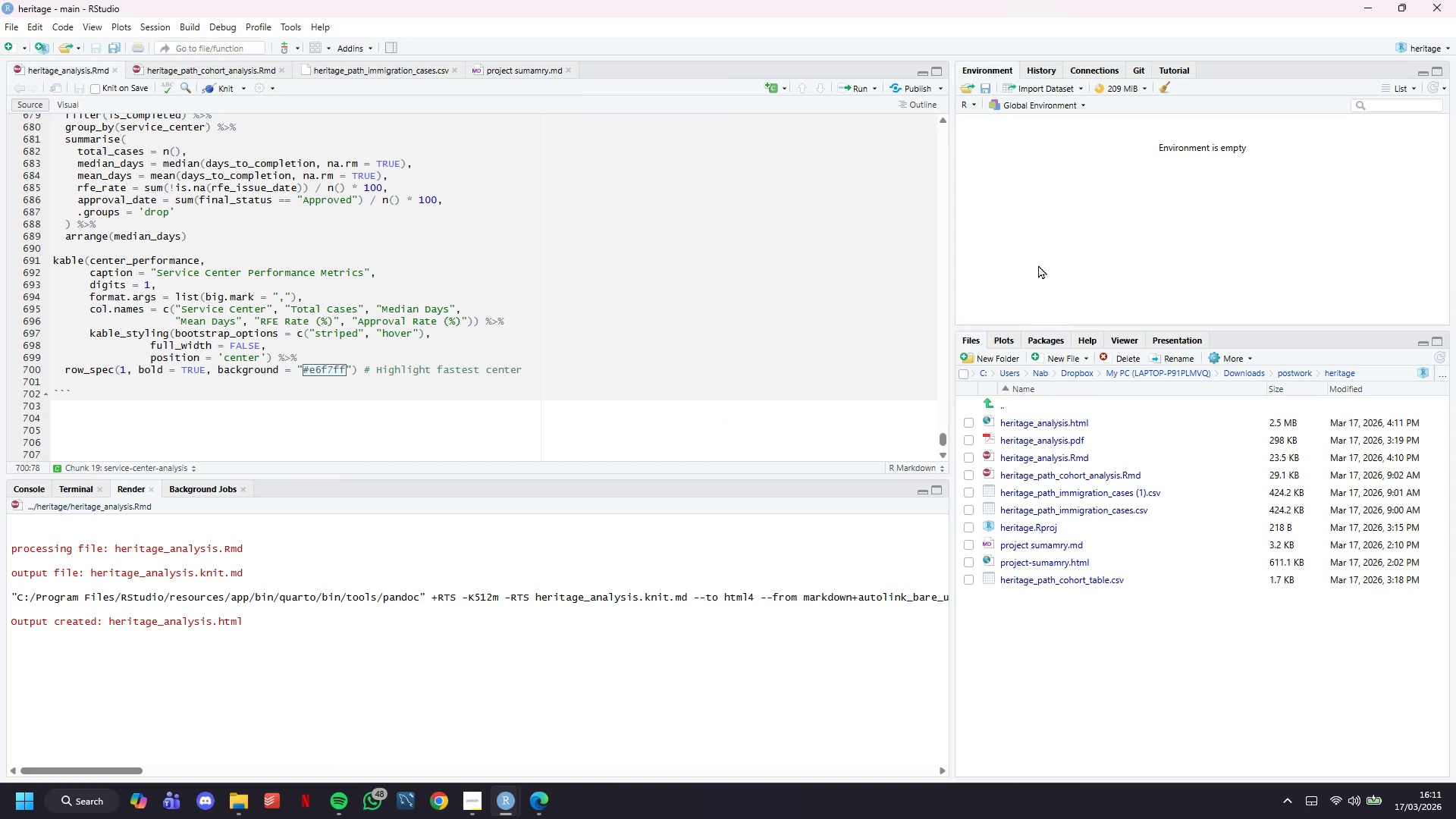 
scroll: coordinate [529, 316], scroll_direction: down, amount: 4.0
 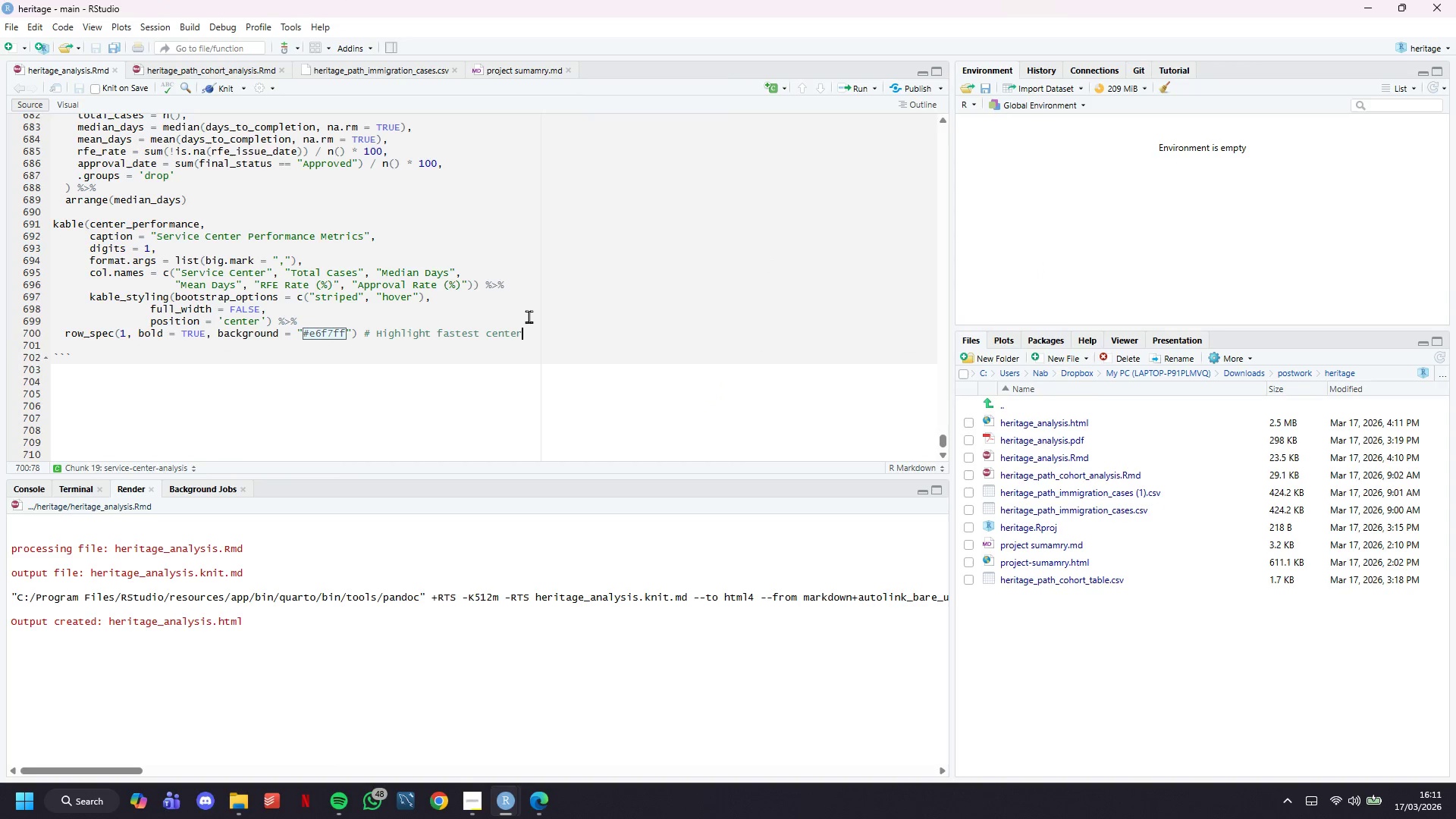 
key(ArrowDown)
 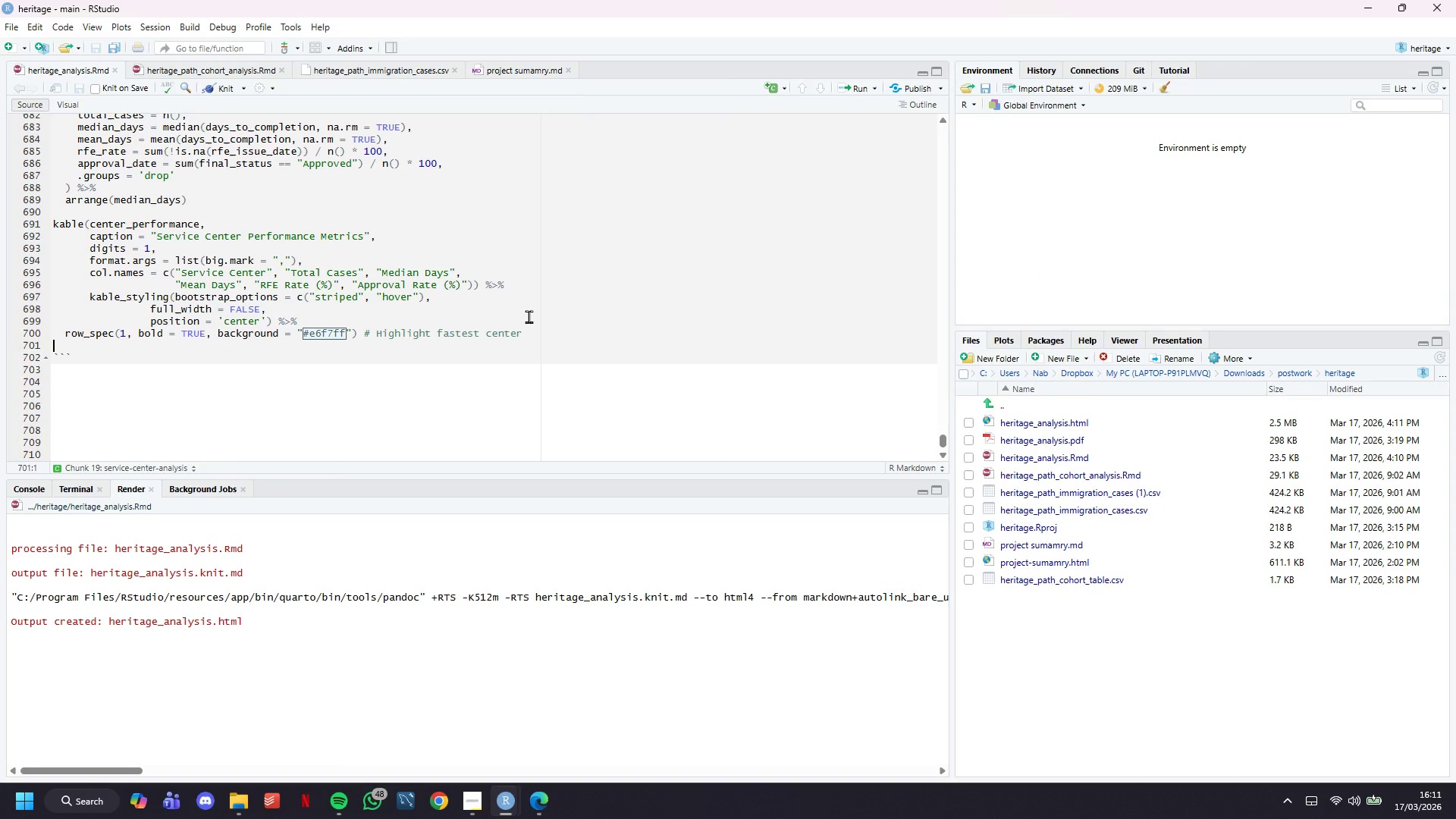 
key(ArrowDown)
 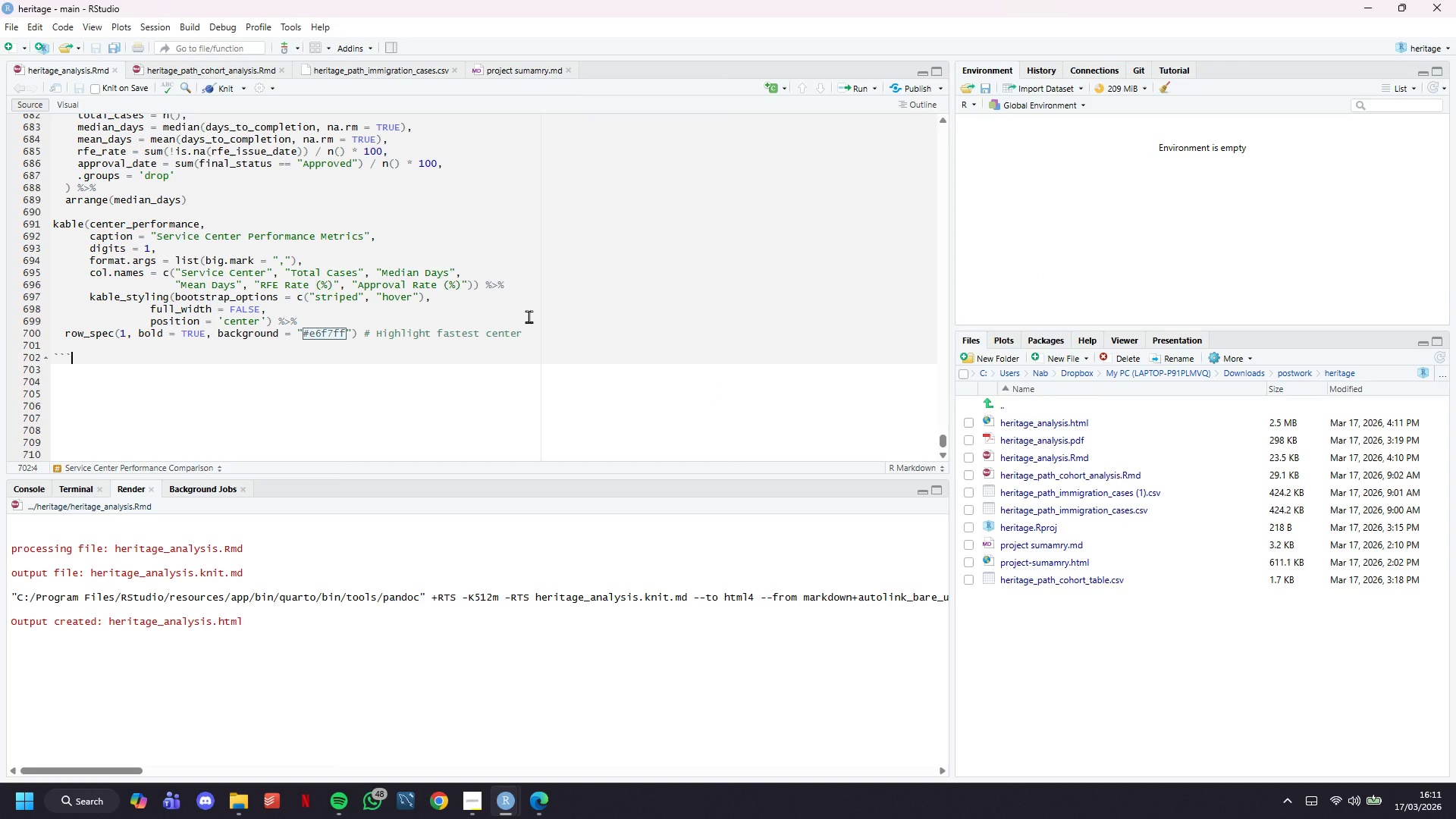 
key(Enter)
 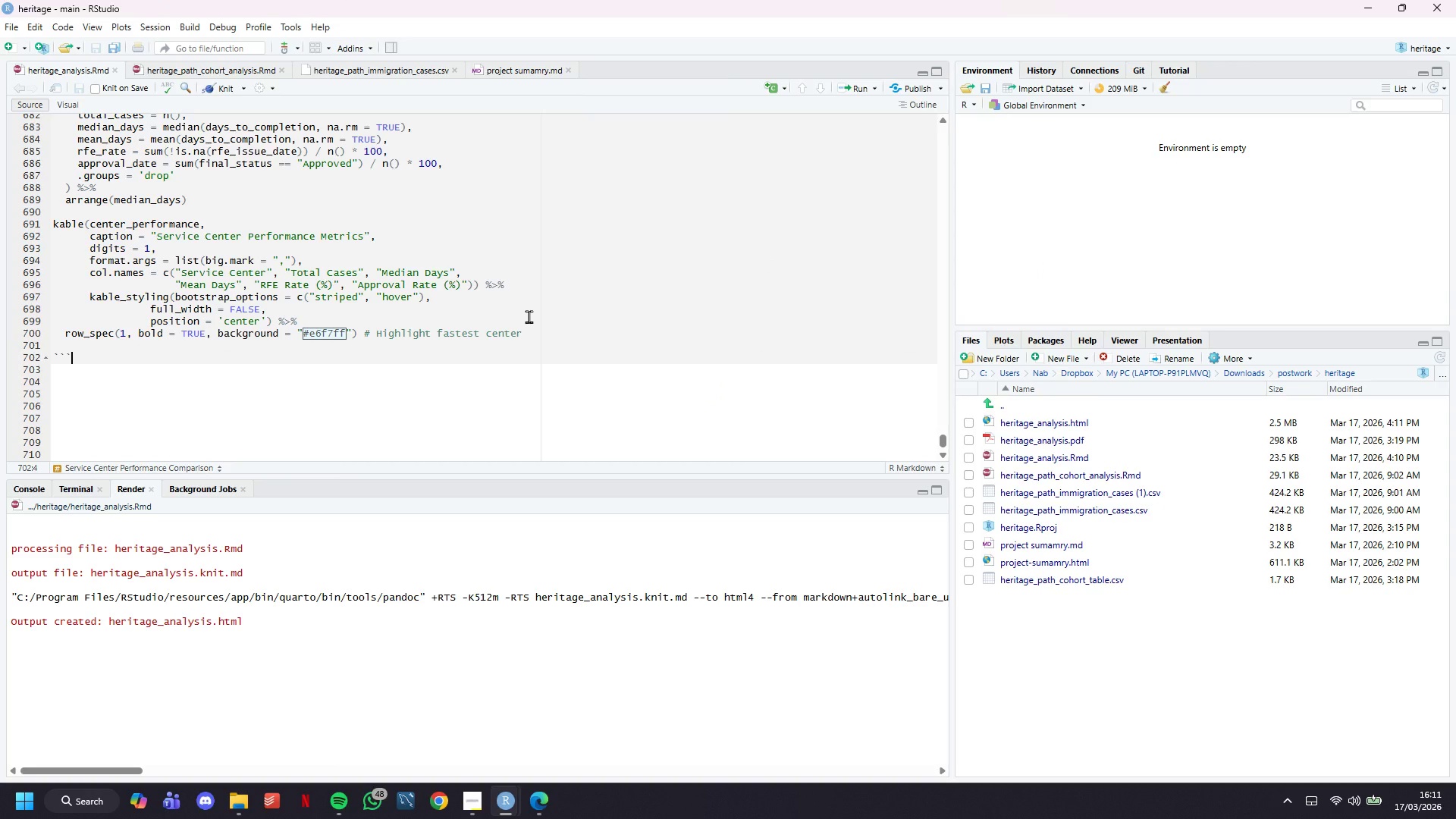 
key(Enter)
 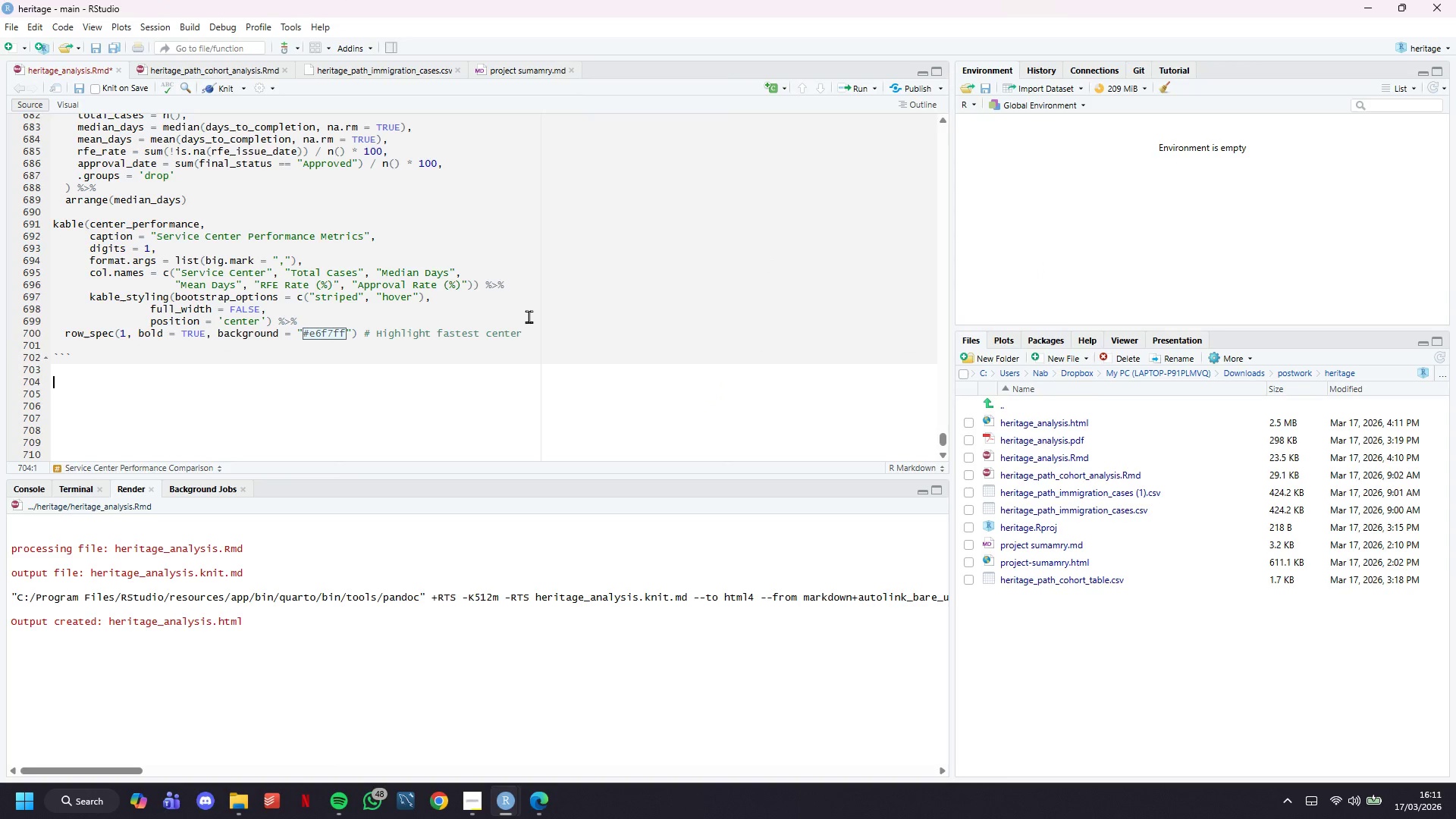 
key(Backquote)
 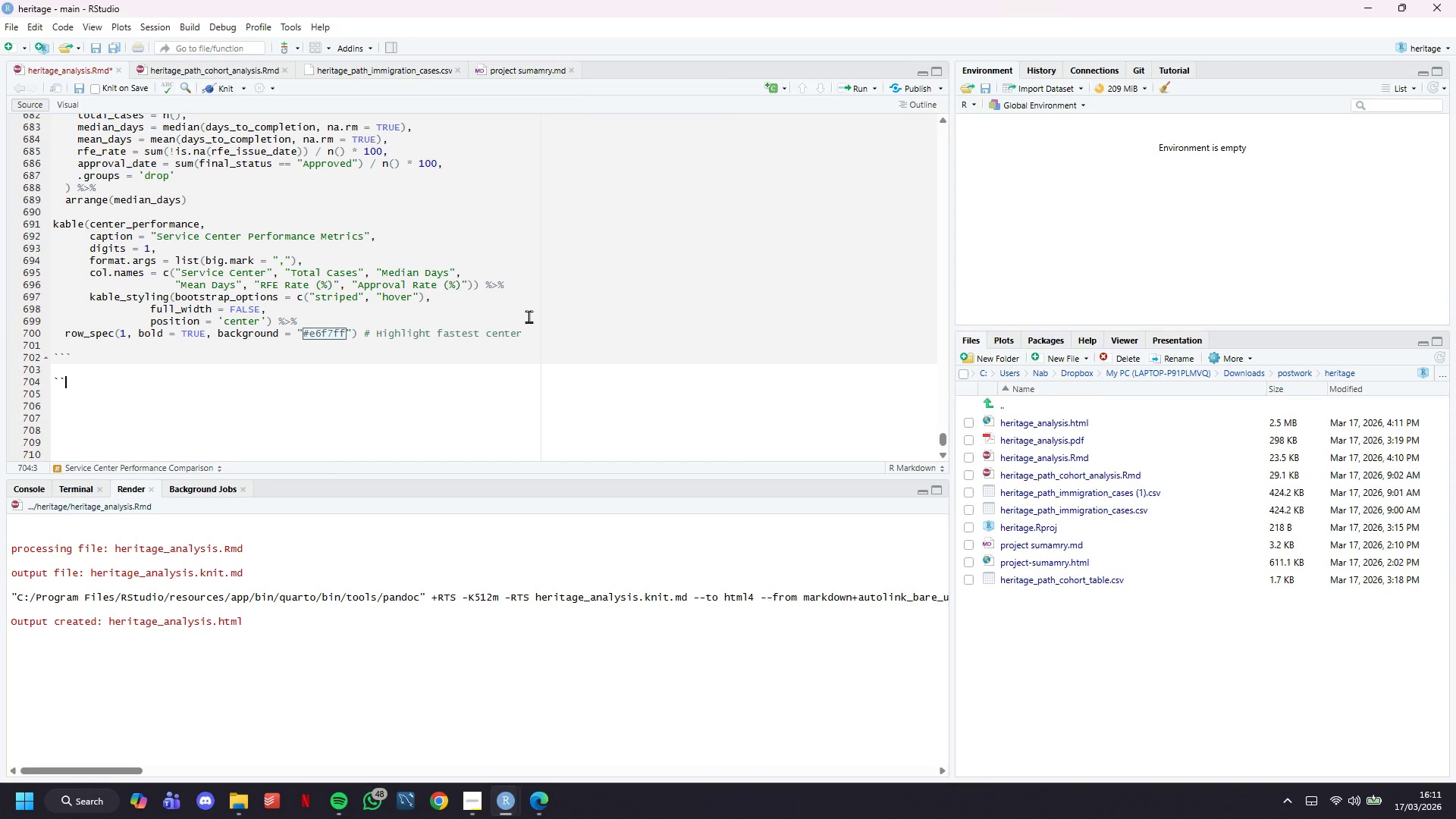 
key(Backquote)
 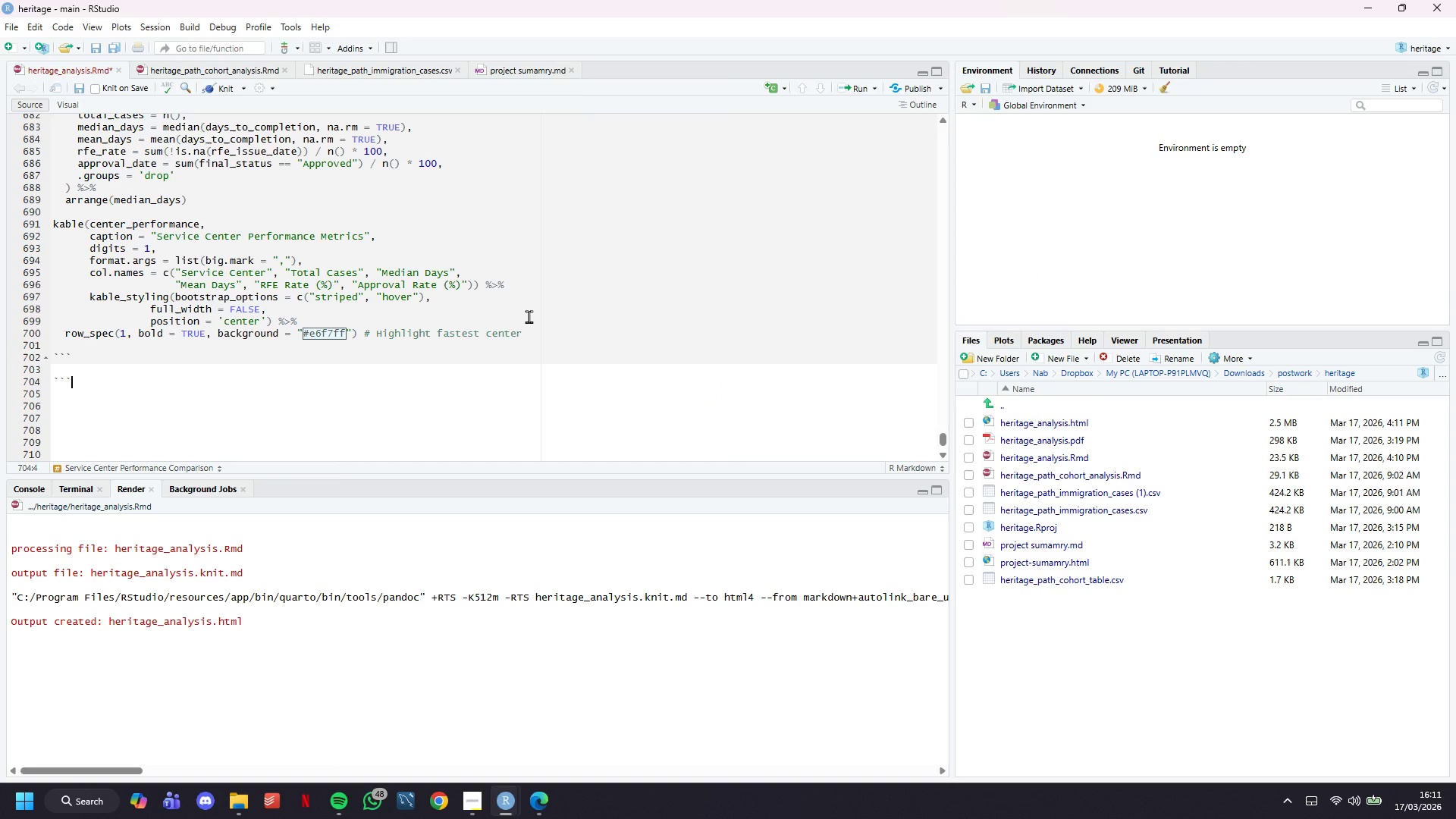 
key(Backquote)
 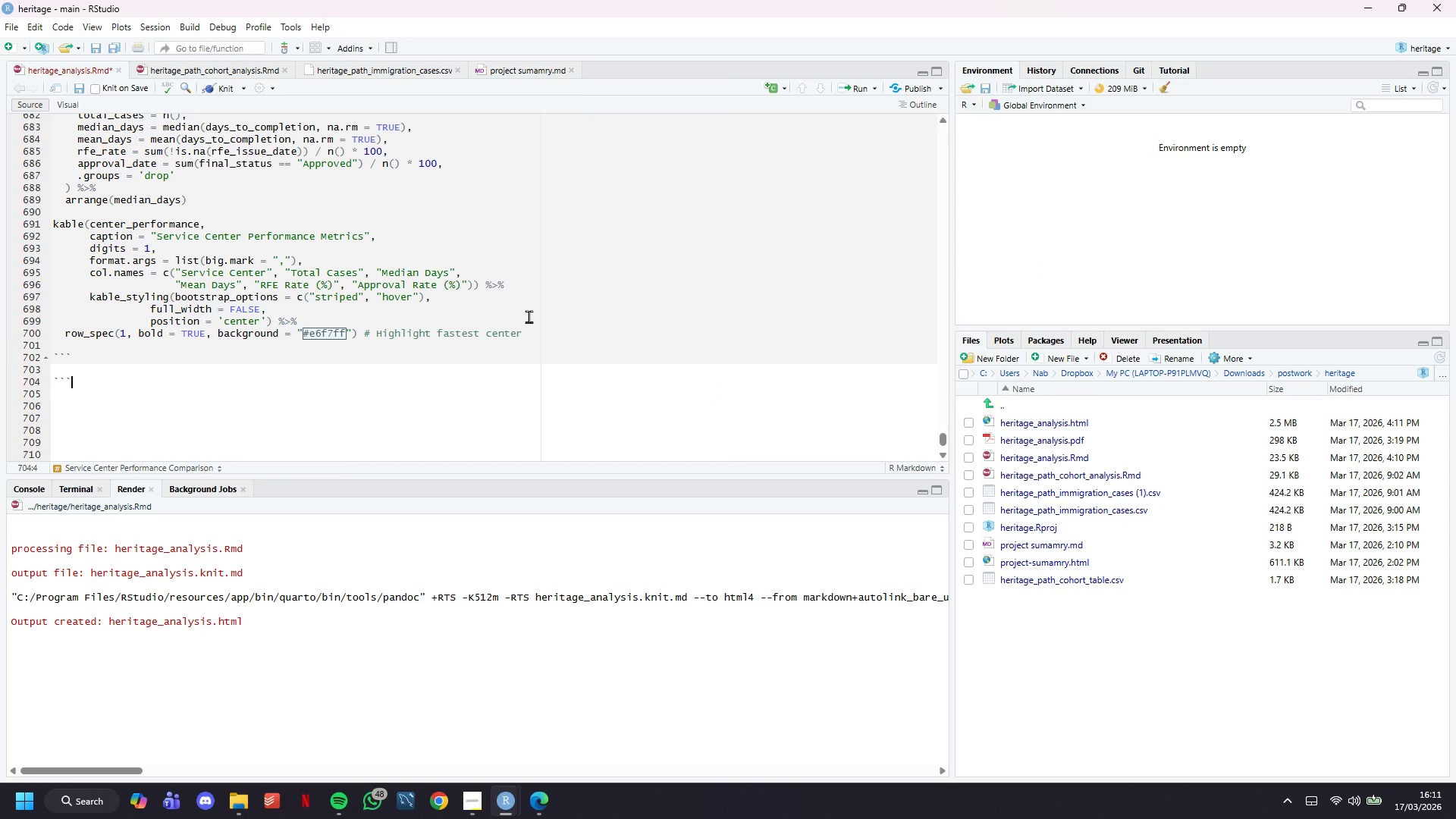 
key(Enter)
 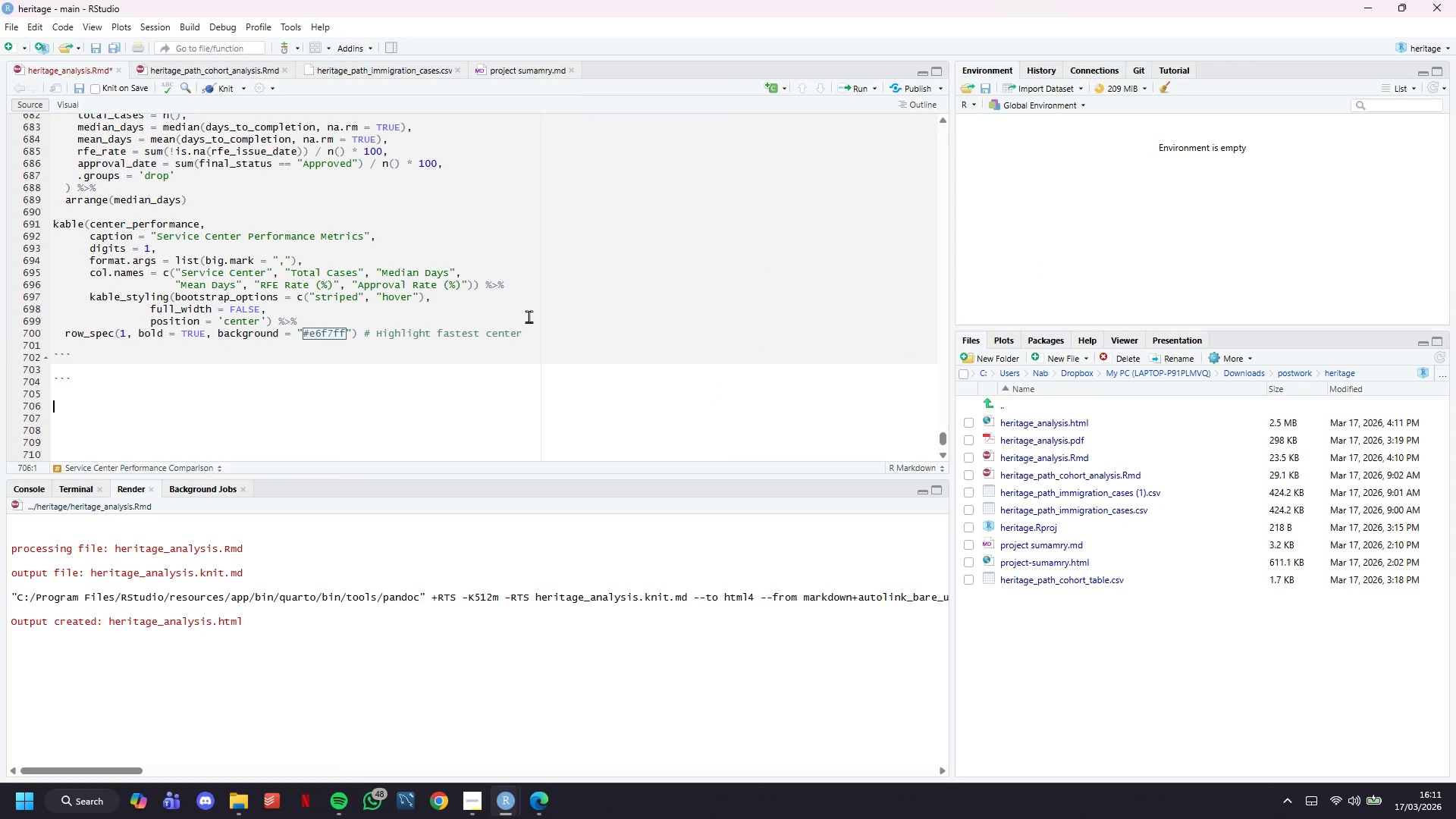 
key(Enter)
 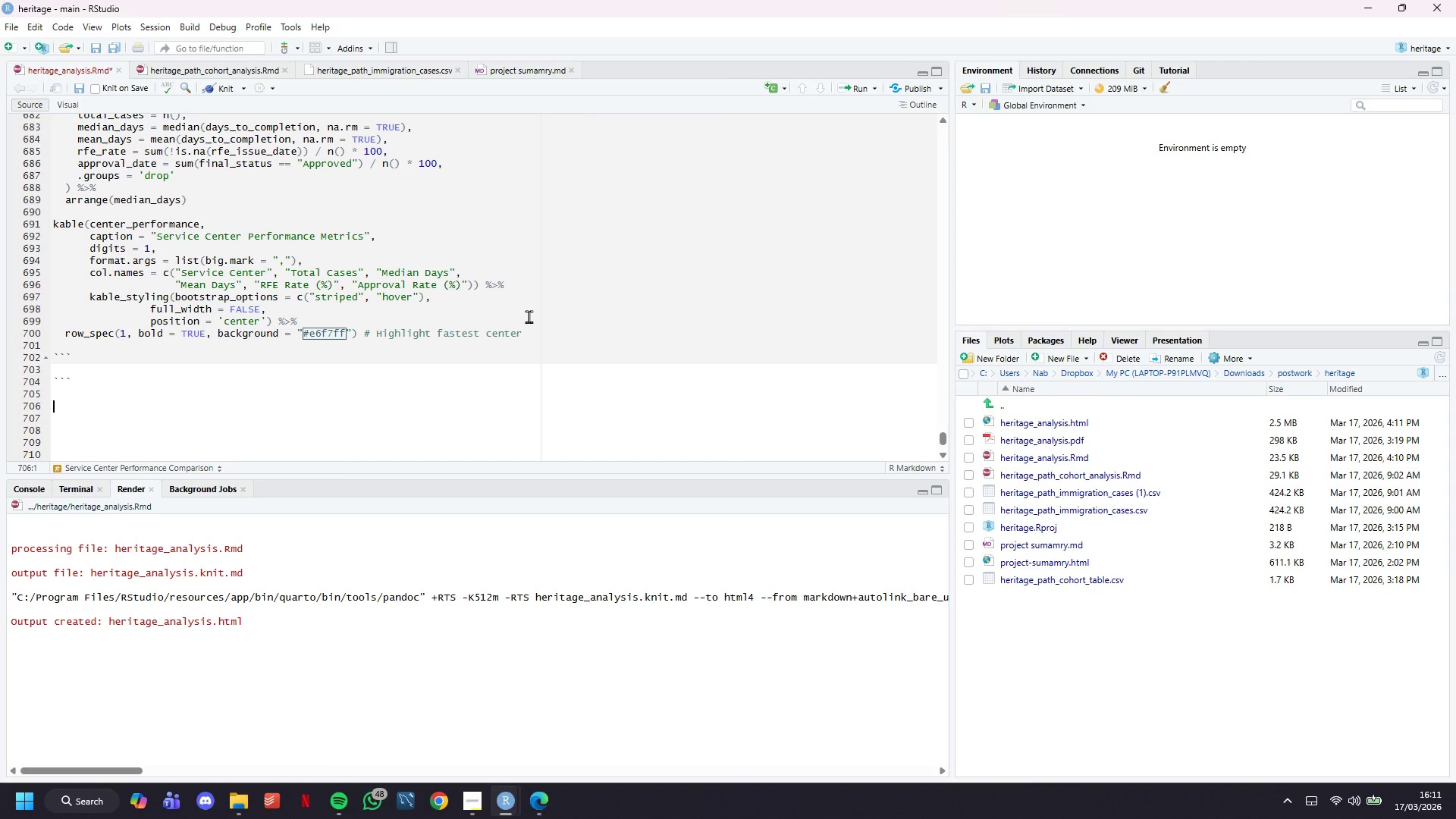 
key(Backquote)
 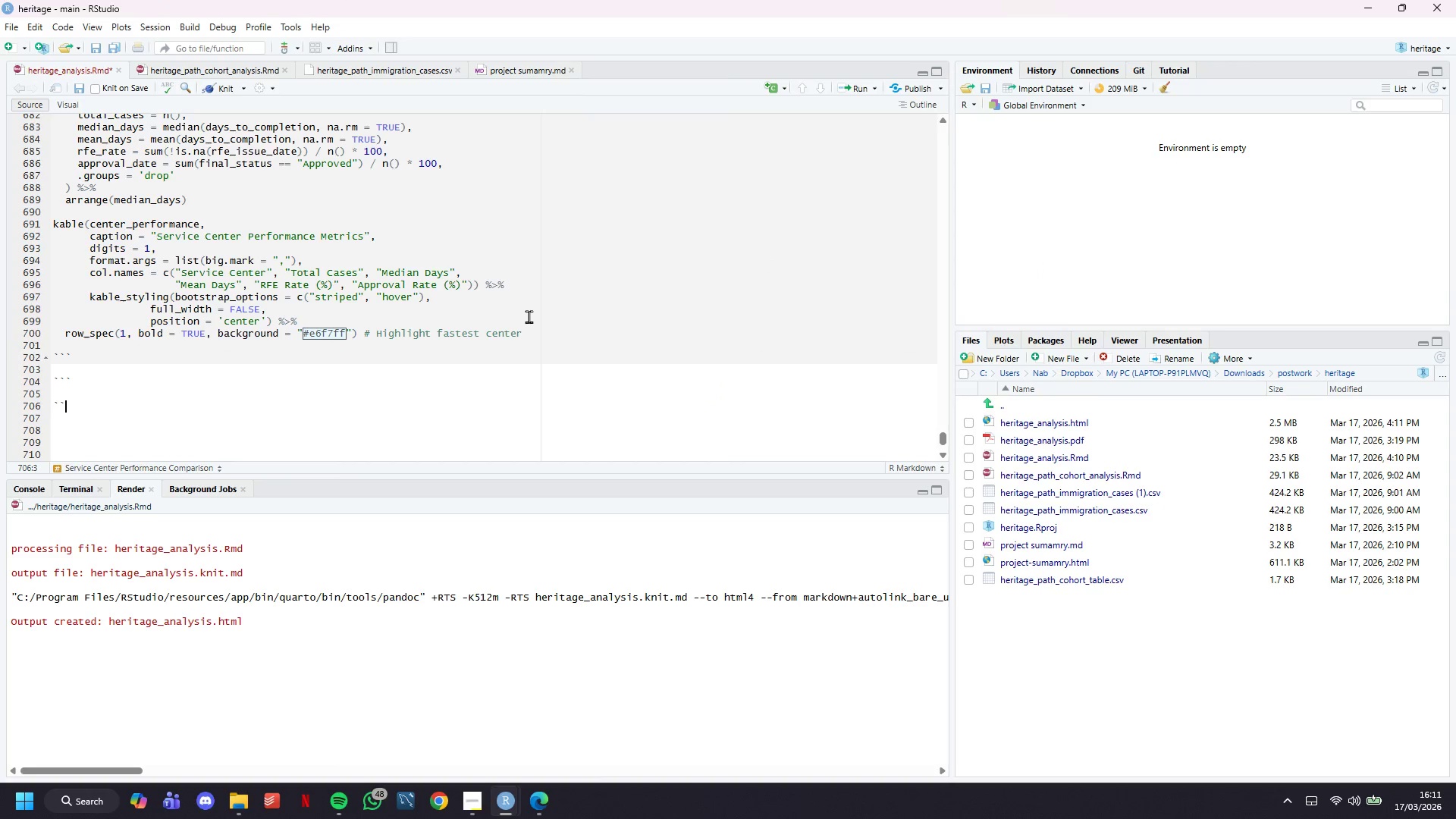 
key(Backquote)
 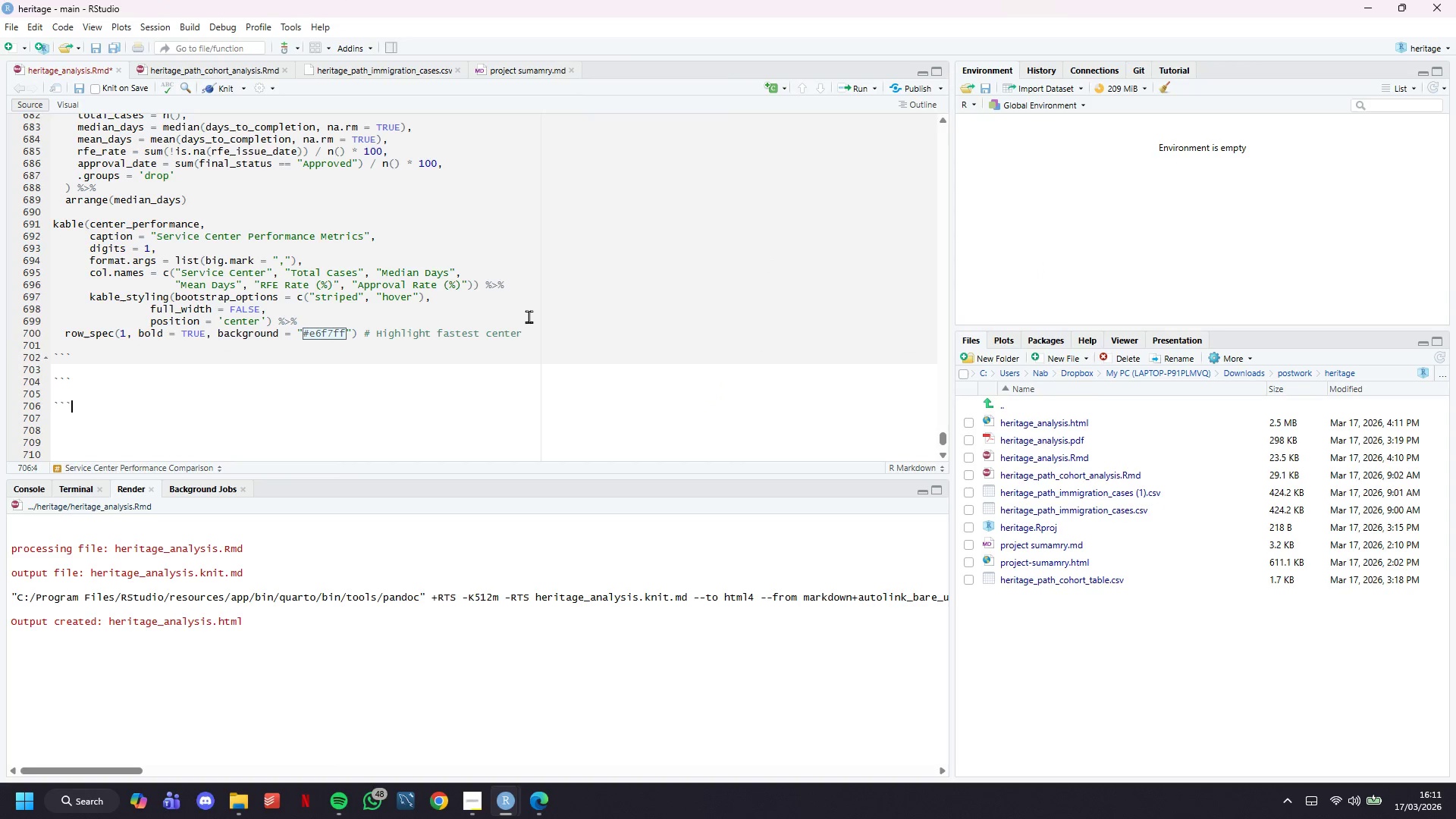 
key(Backquote)
 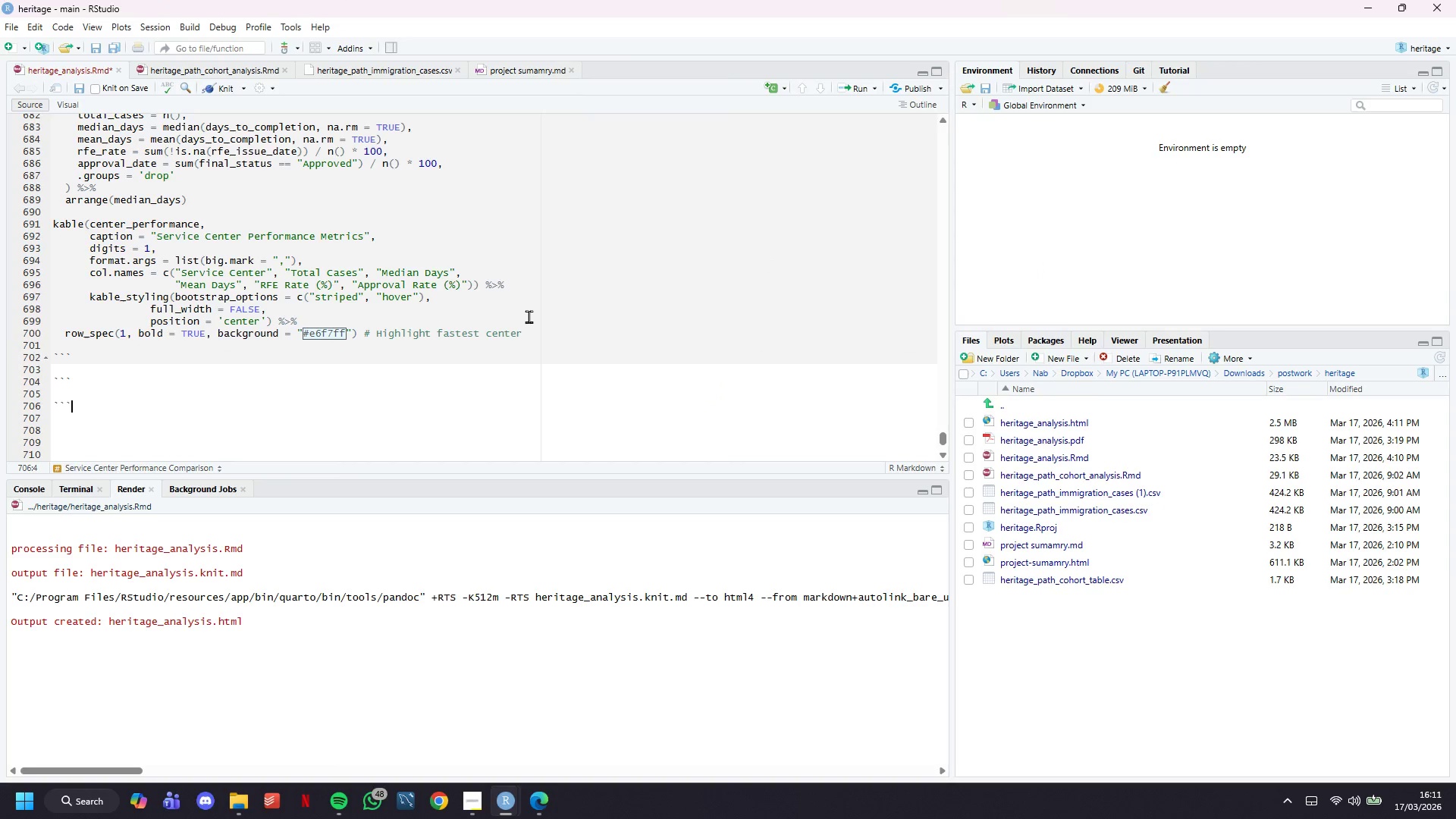 
key(ArrowUp)
 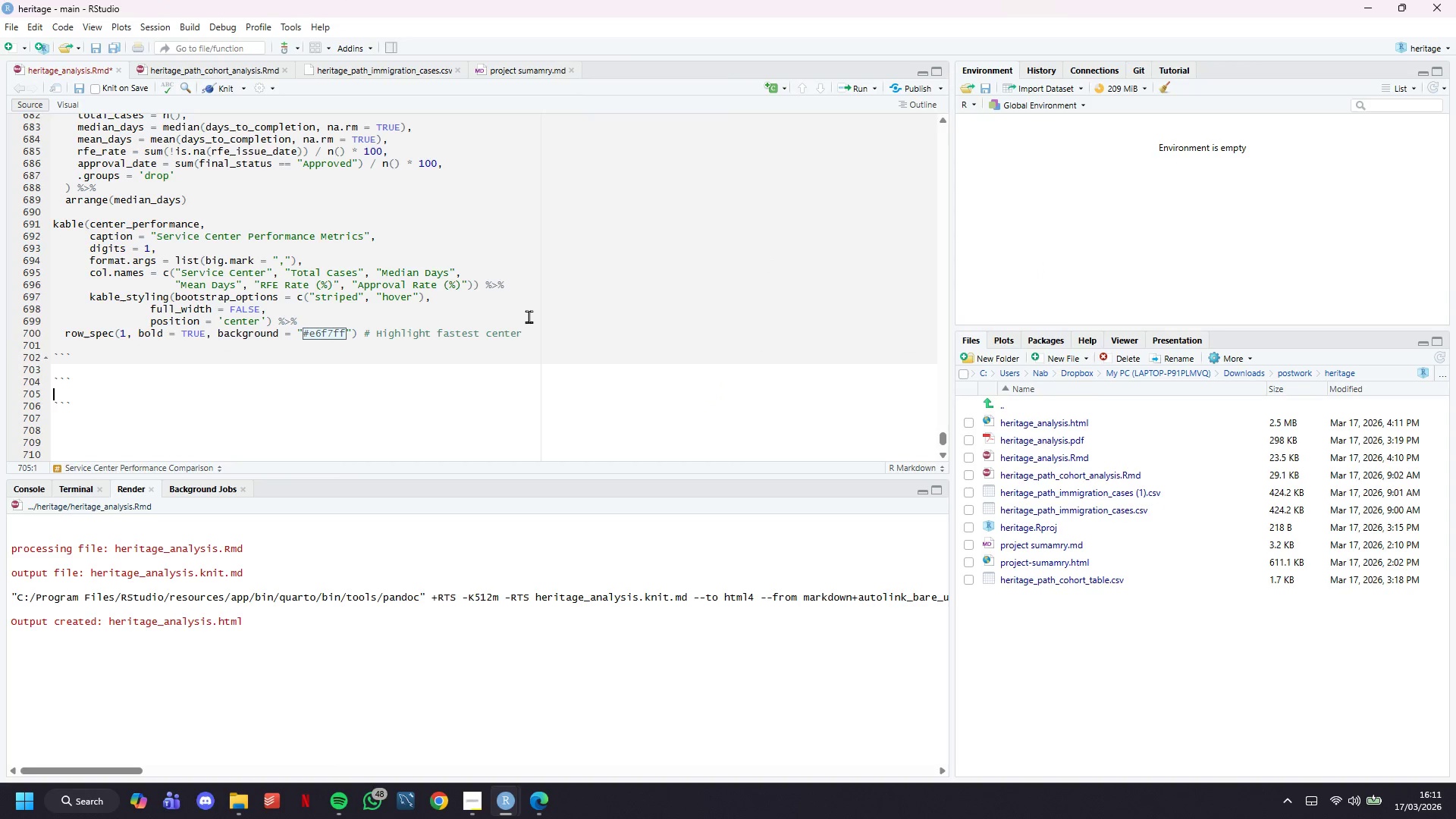 
key(ArrowUp)
 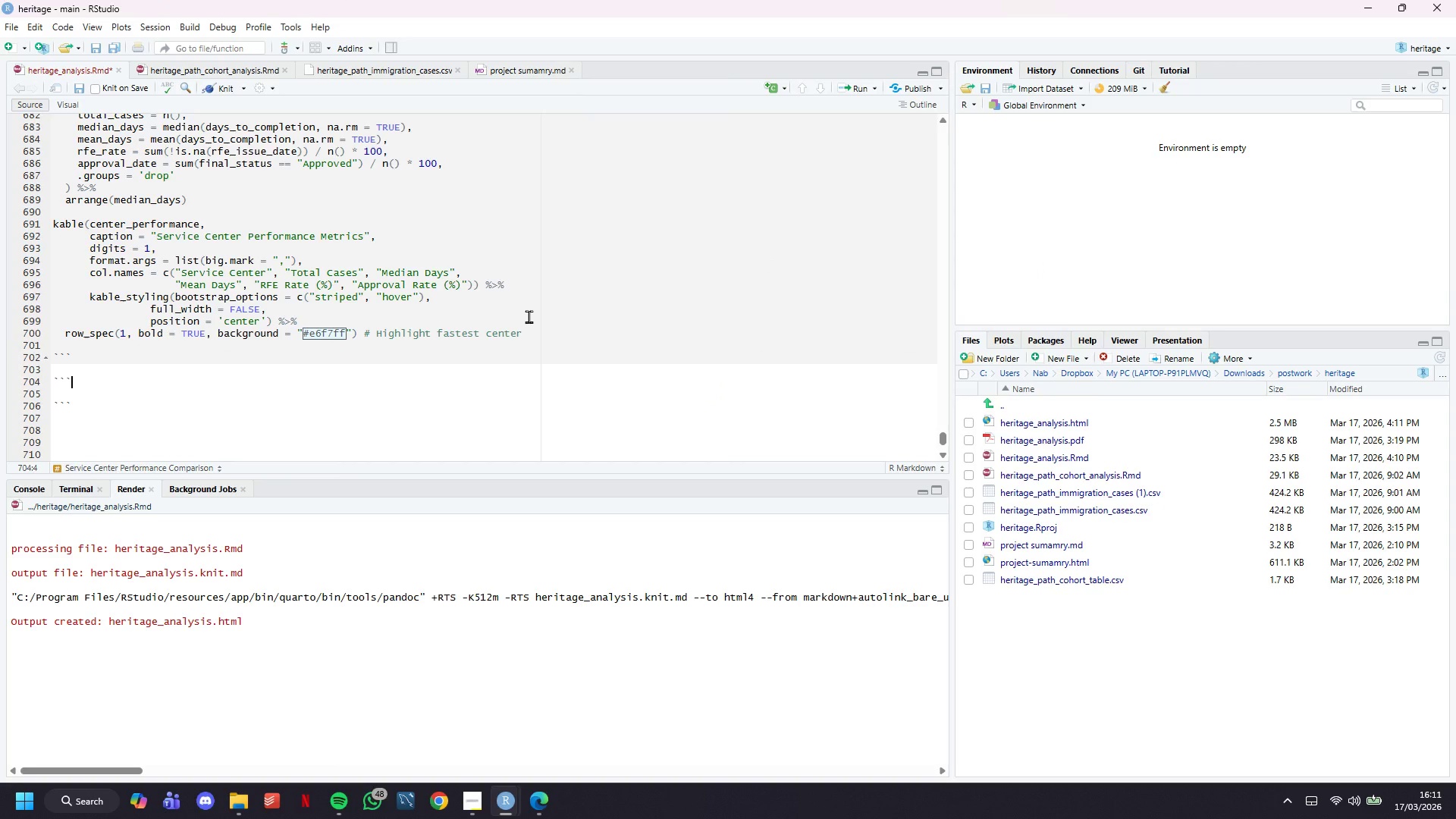 
type([r center-comparison-chart, fig,)
key(Backspace)
type(.width=11, fig.height=7)
 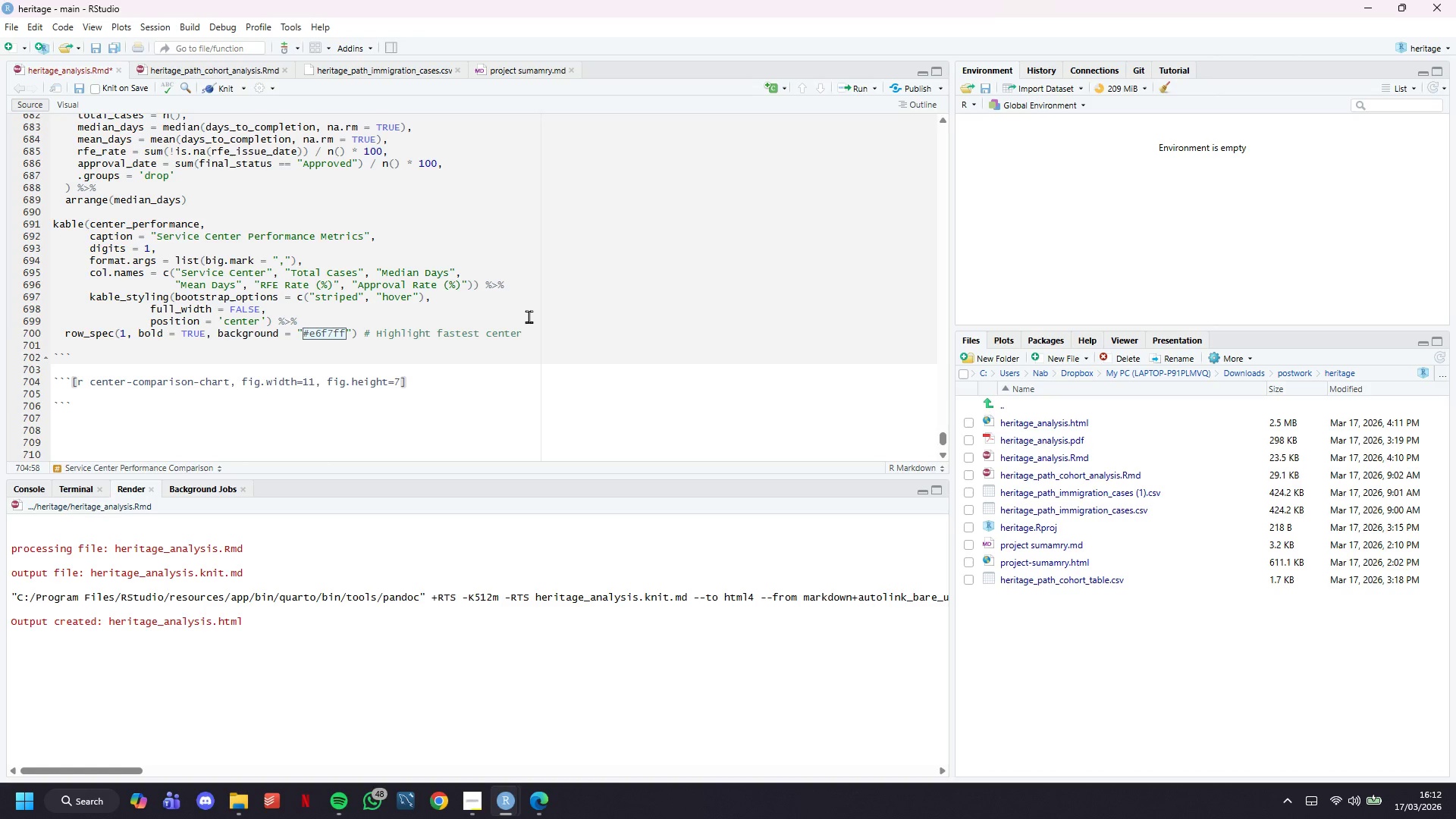 
key(ArrowRight)
 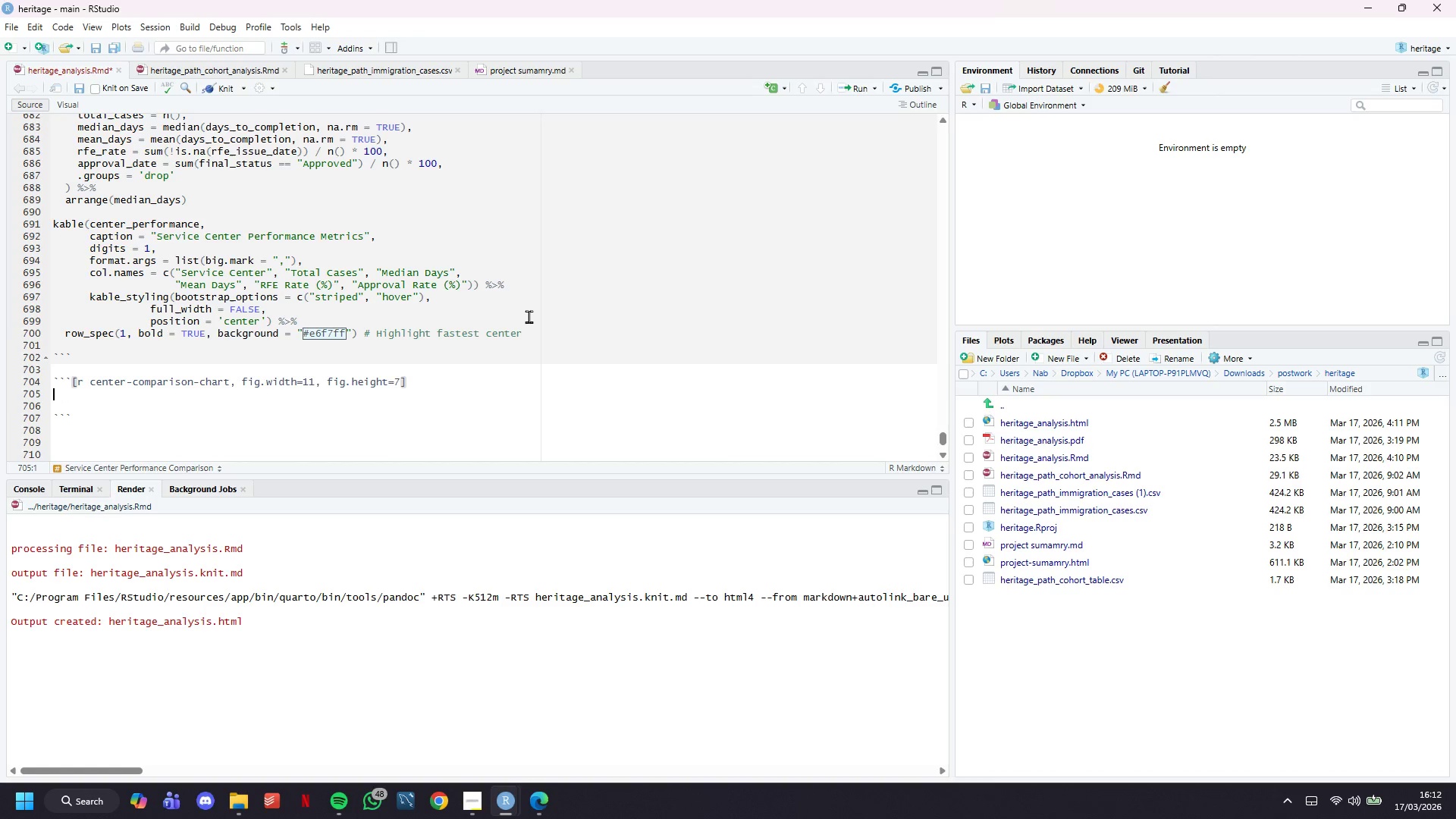 
key(Enter)
 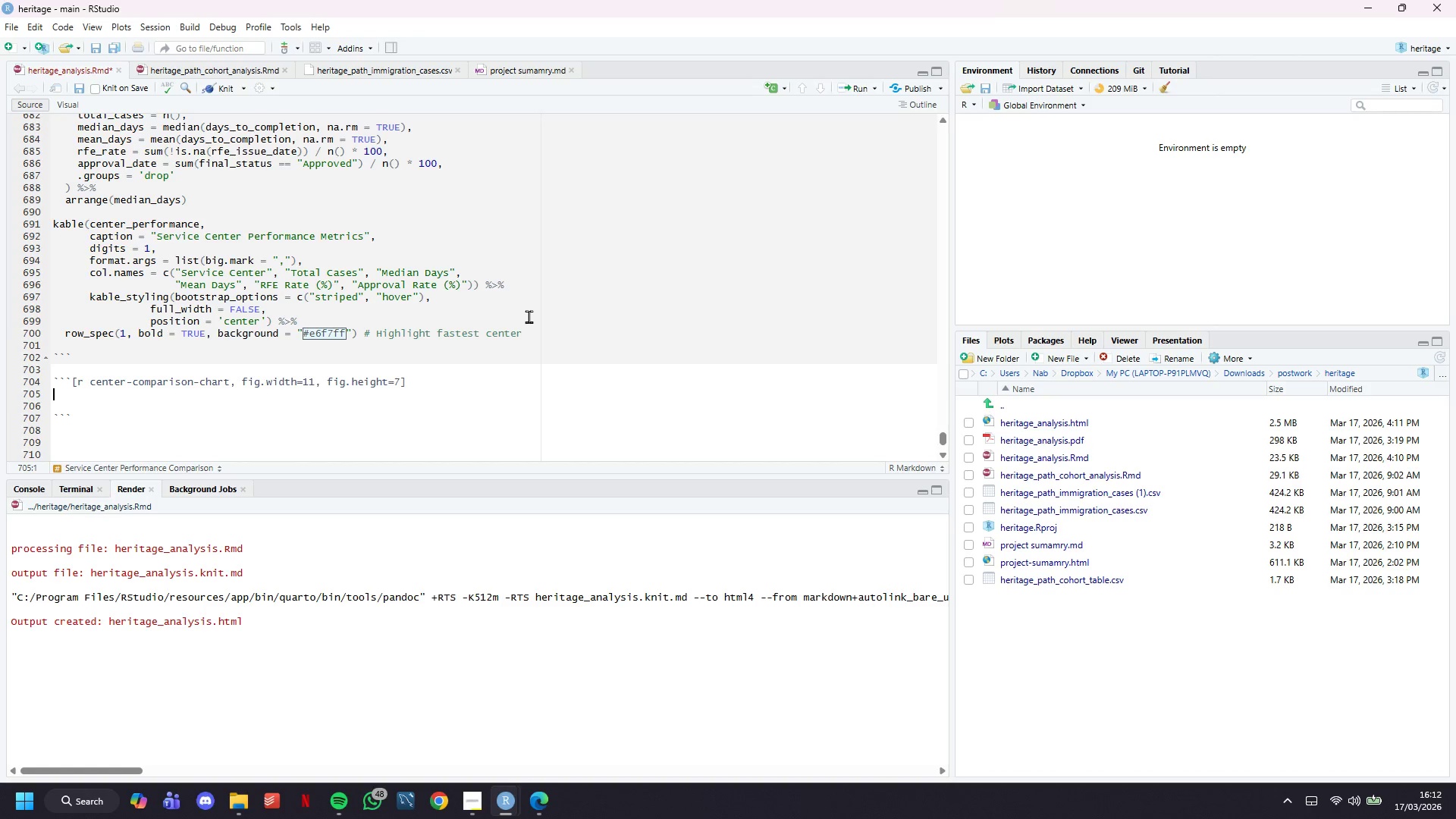 
type(# Bar chart )
 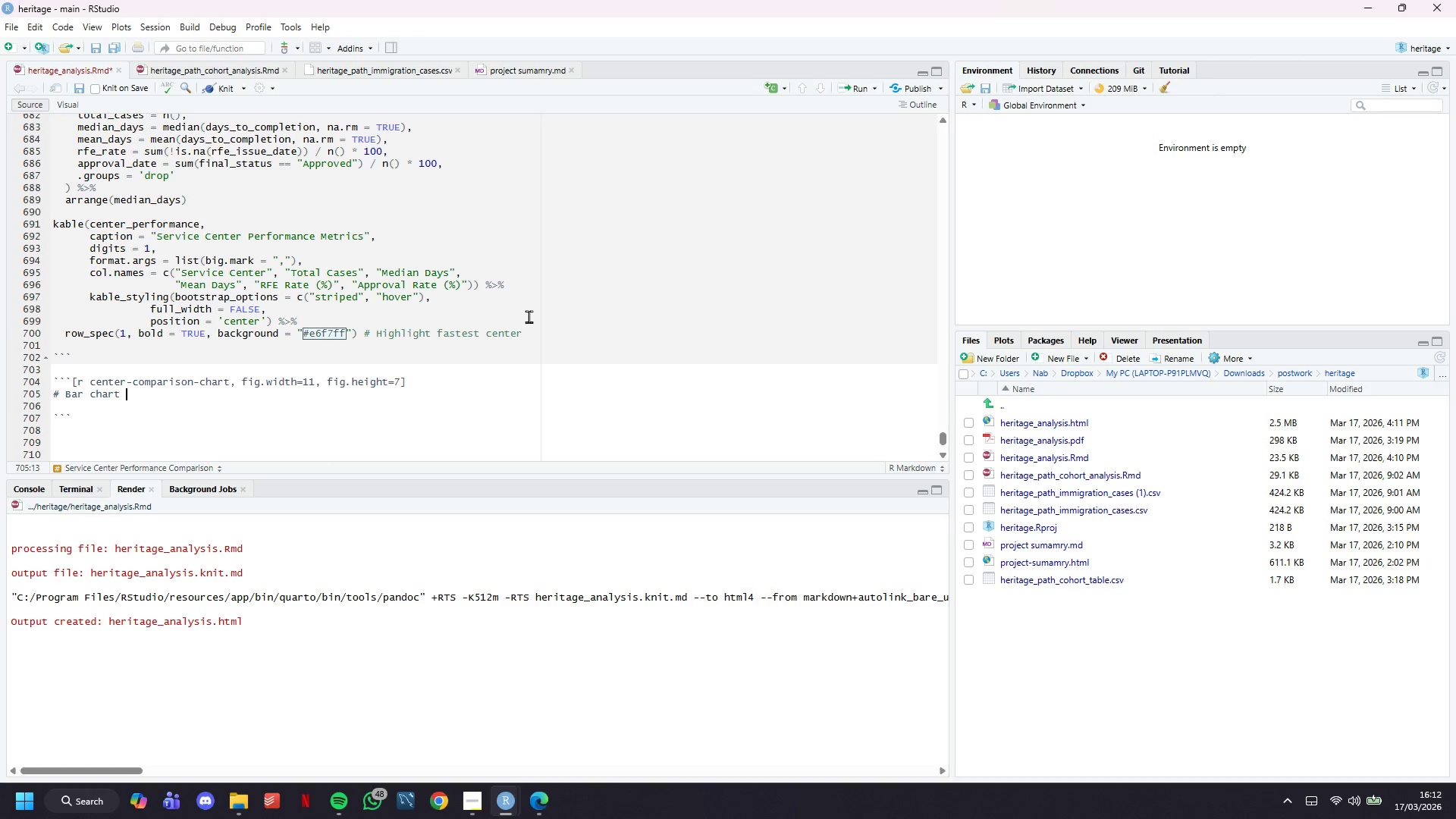 
type(of median processing times by center)
 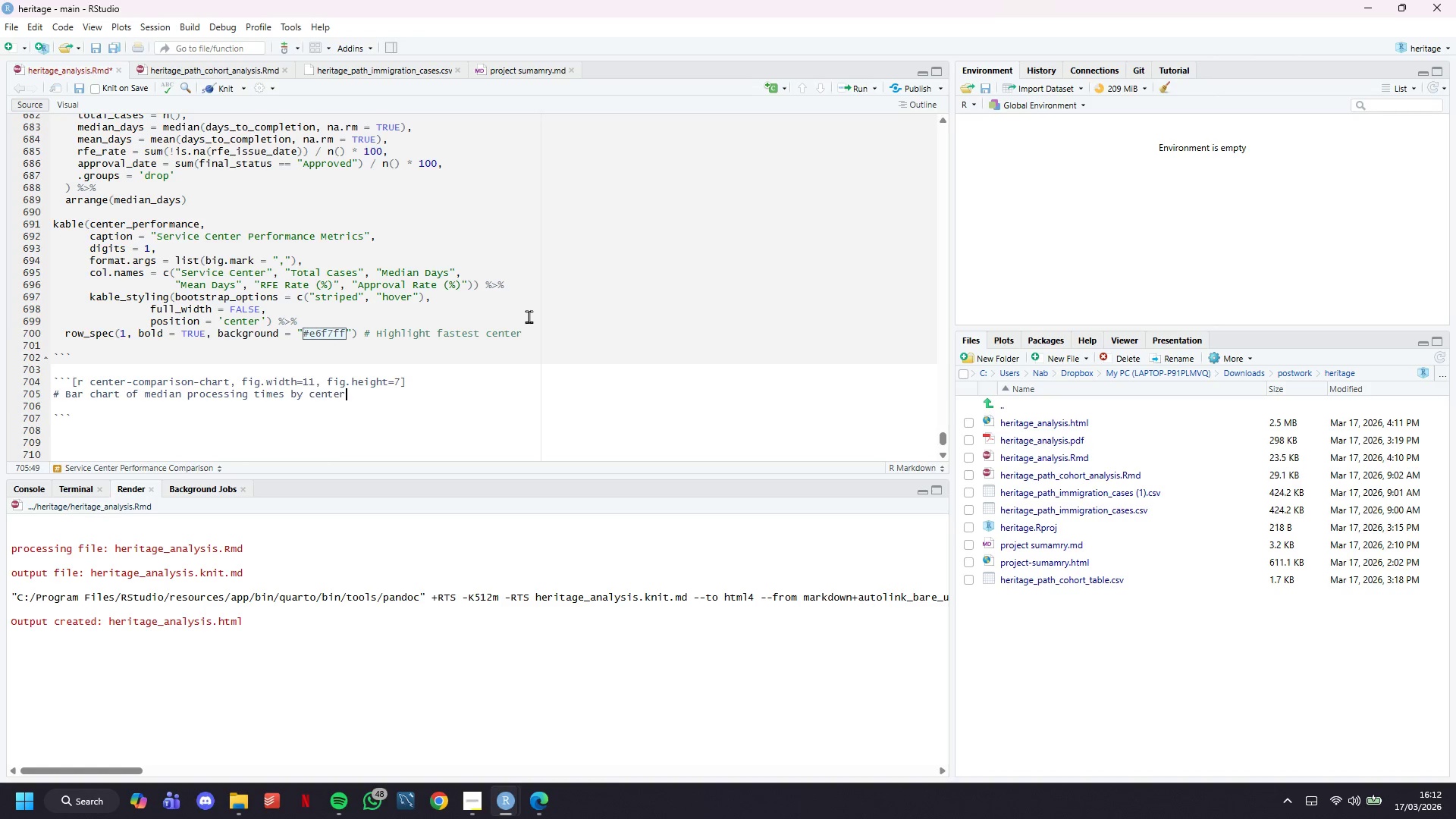 
key(Enter)
 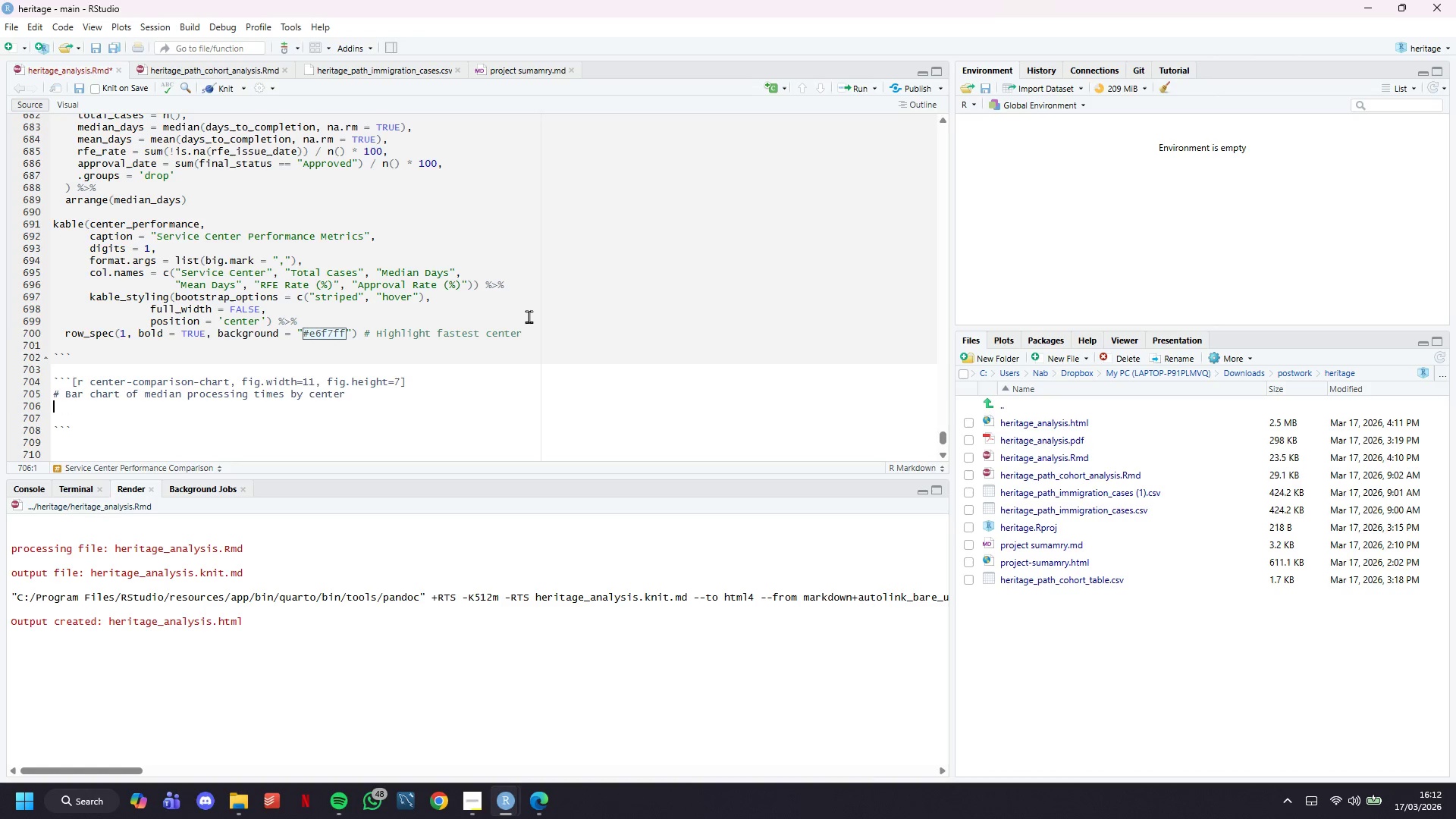 
type(ggplot(center_performance, aes(x = reorder(service_center, median_days)
 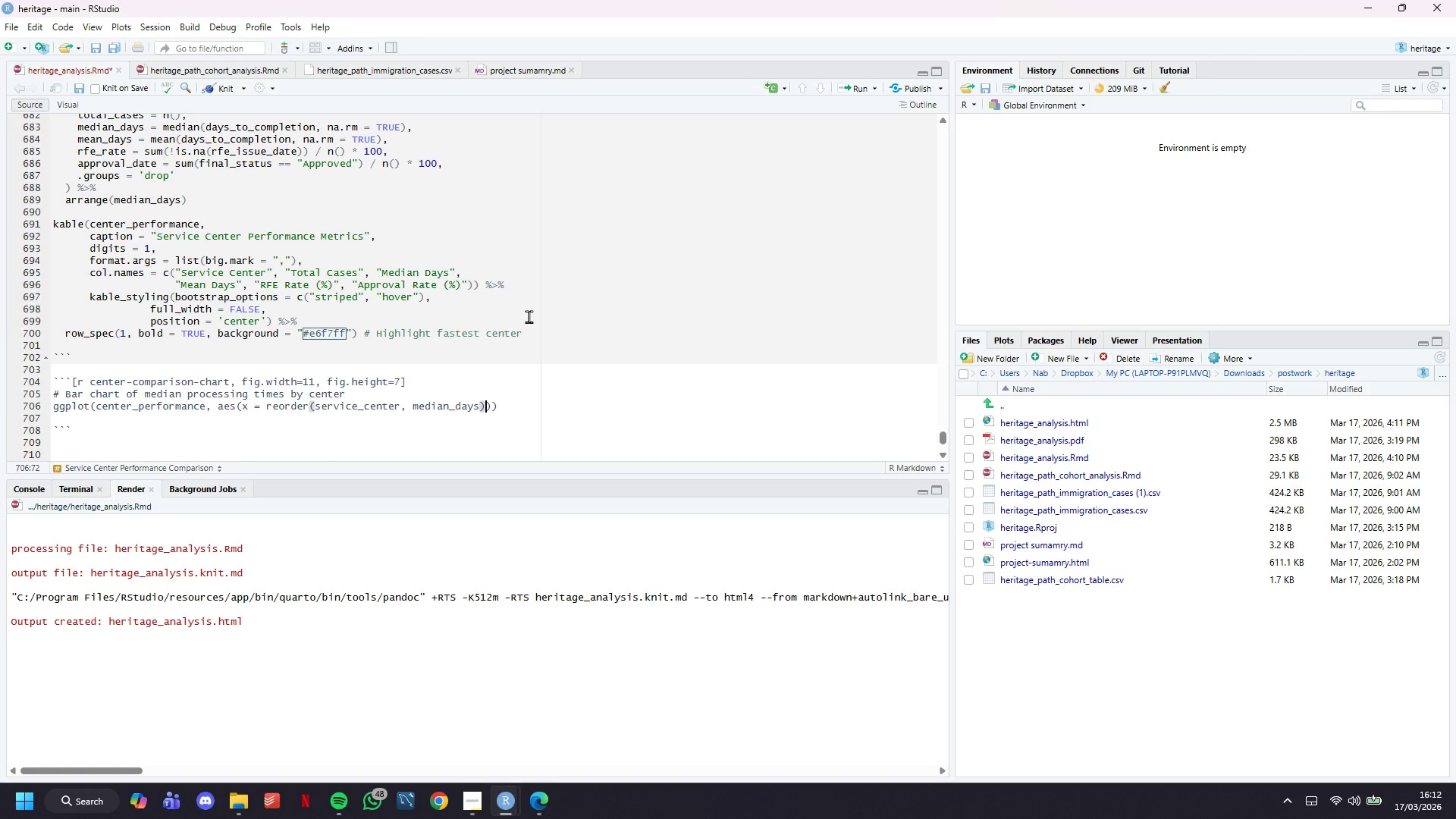 
 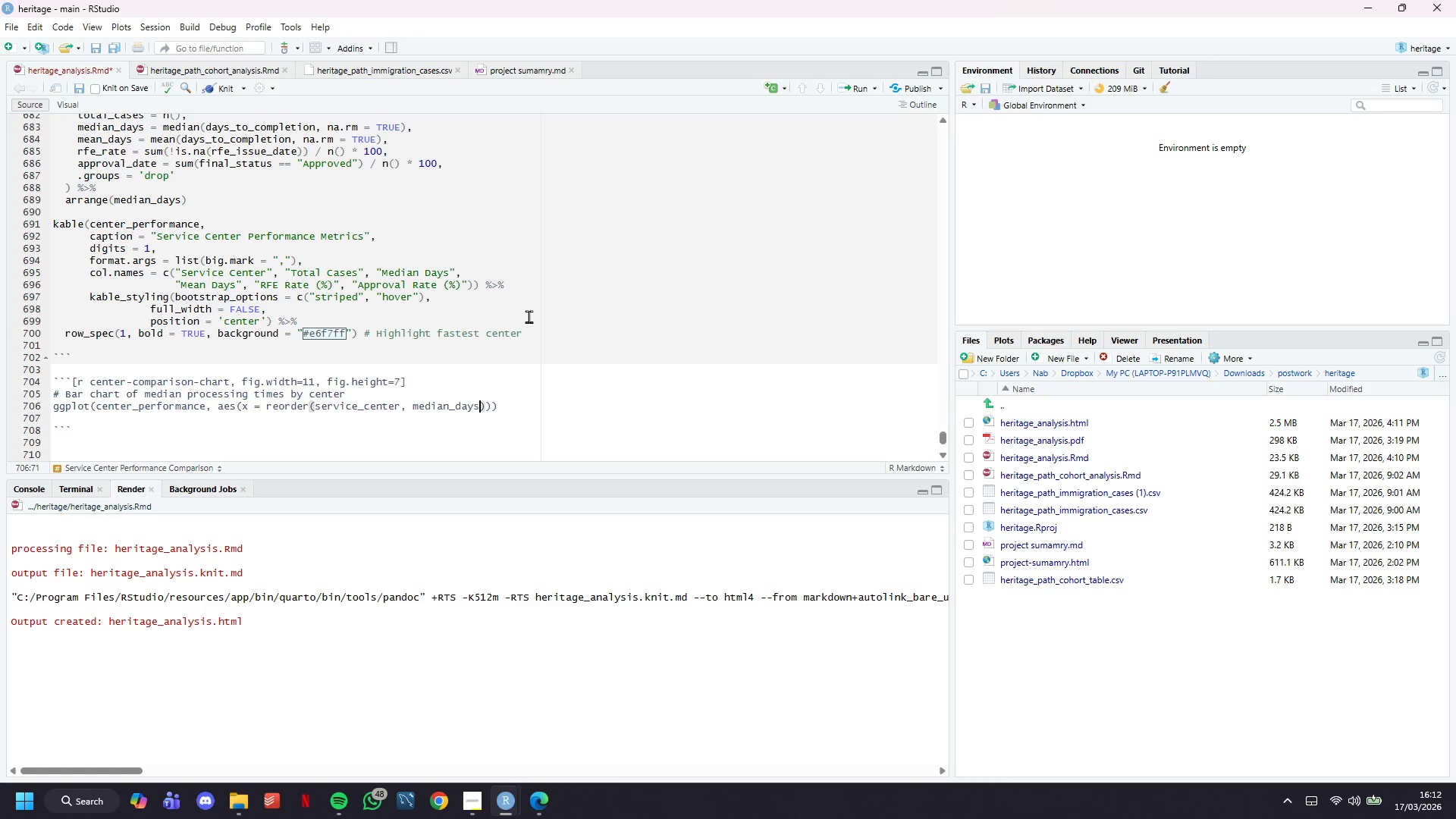 
key(ArrowRight)
 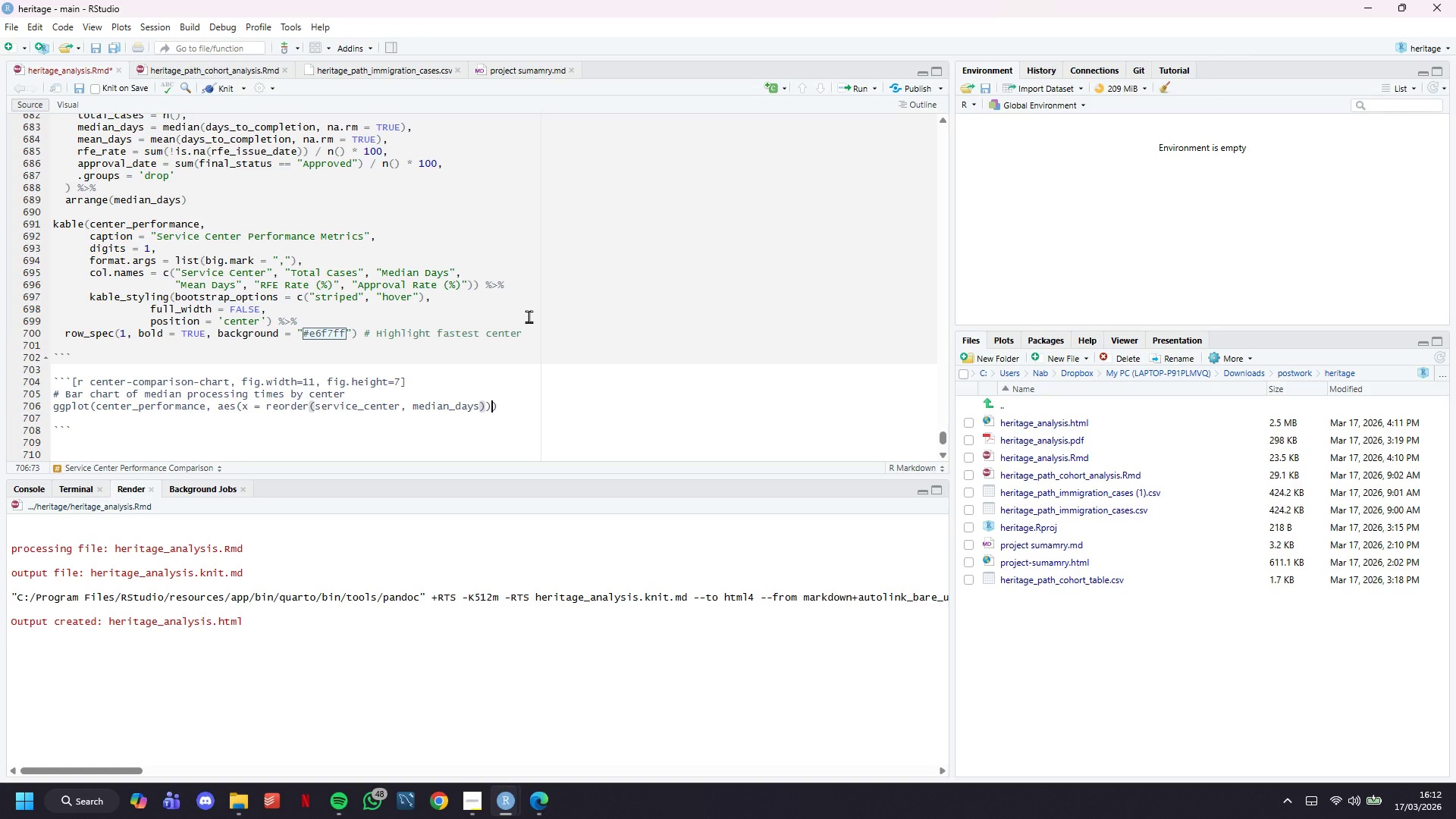 
key(ArrowRight)
 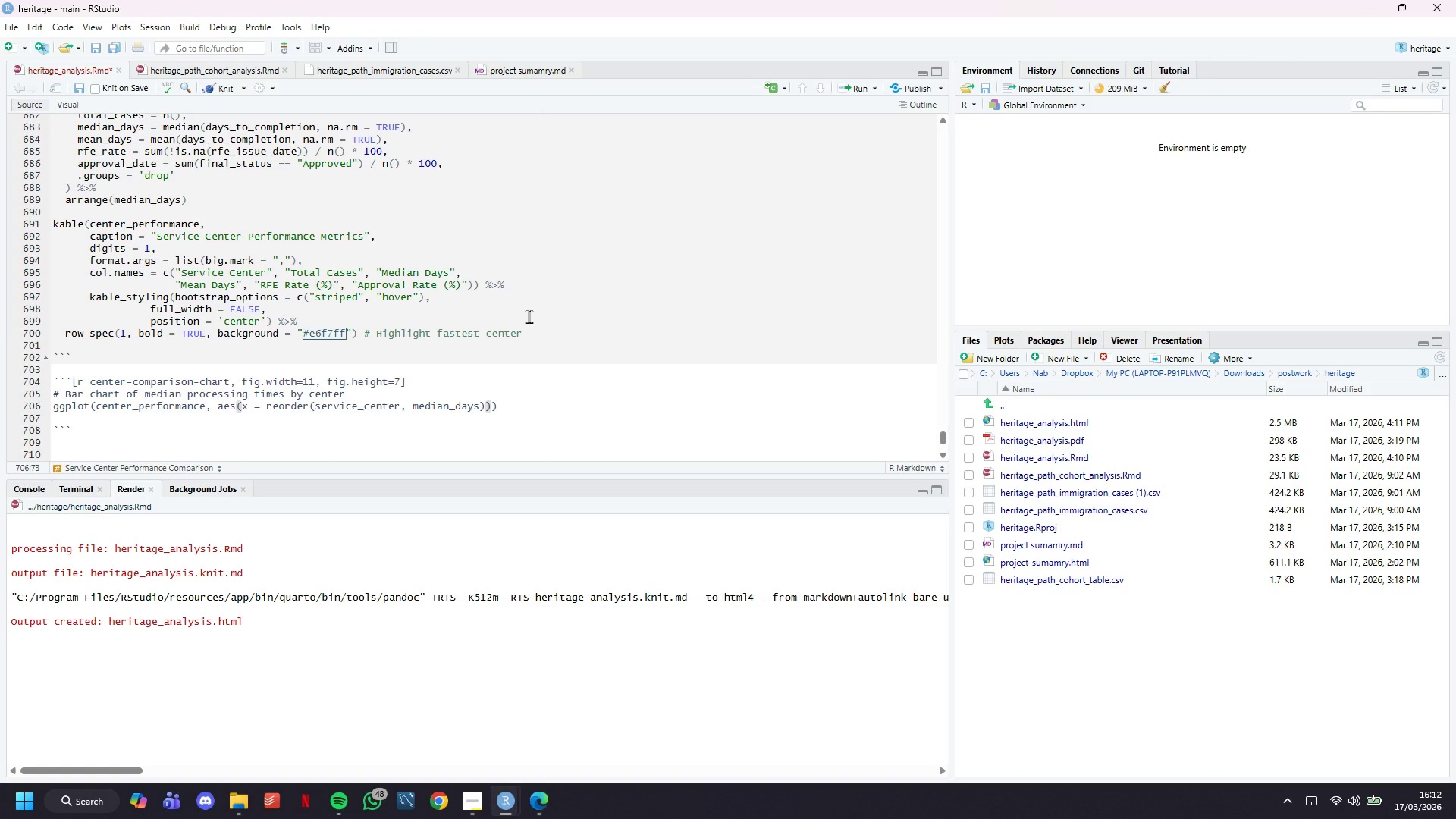 
key(ArrowLeft)
 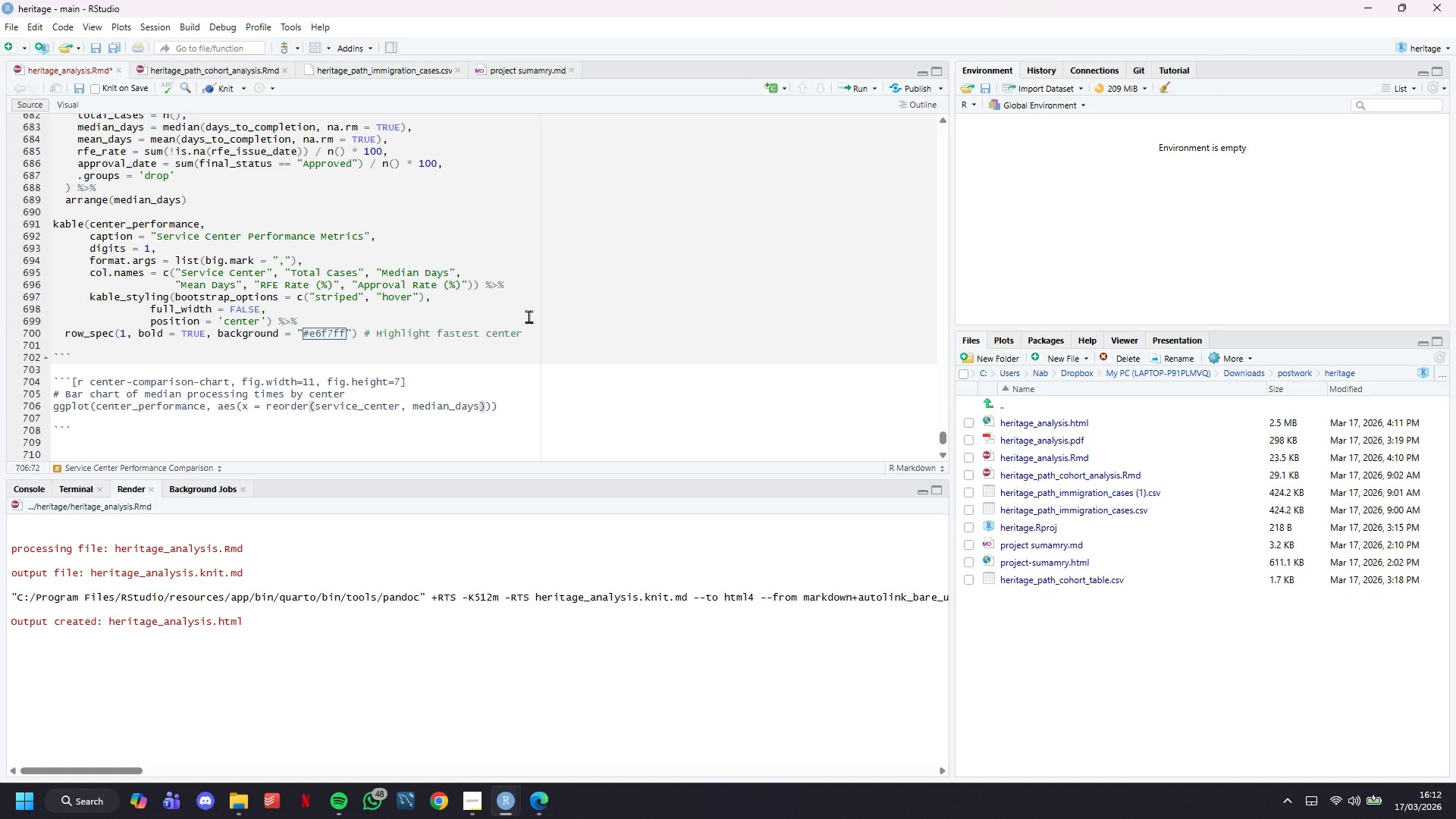 
key(Comma)
 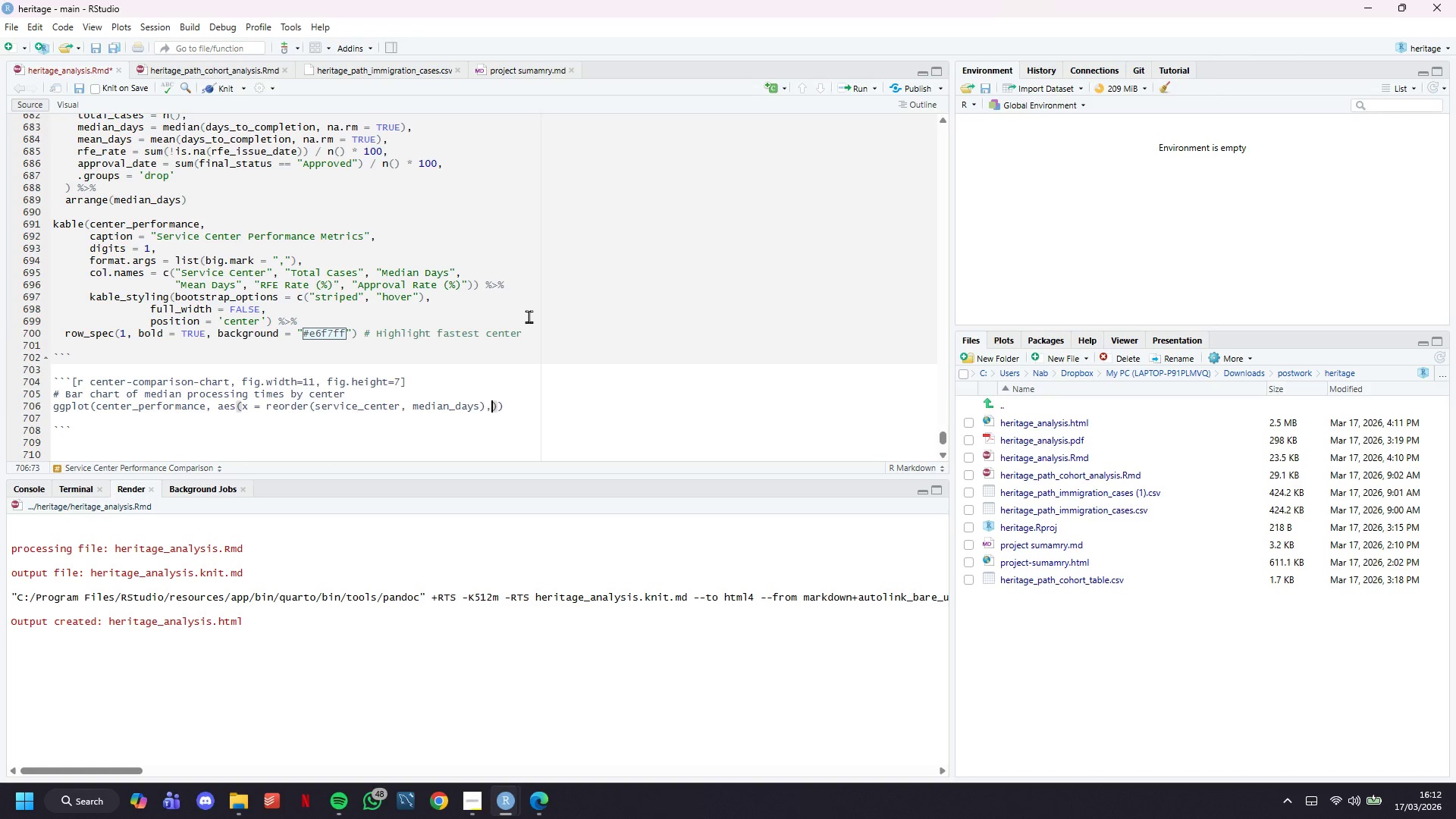 
key(Enter)
 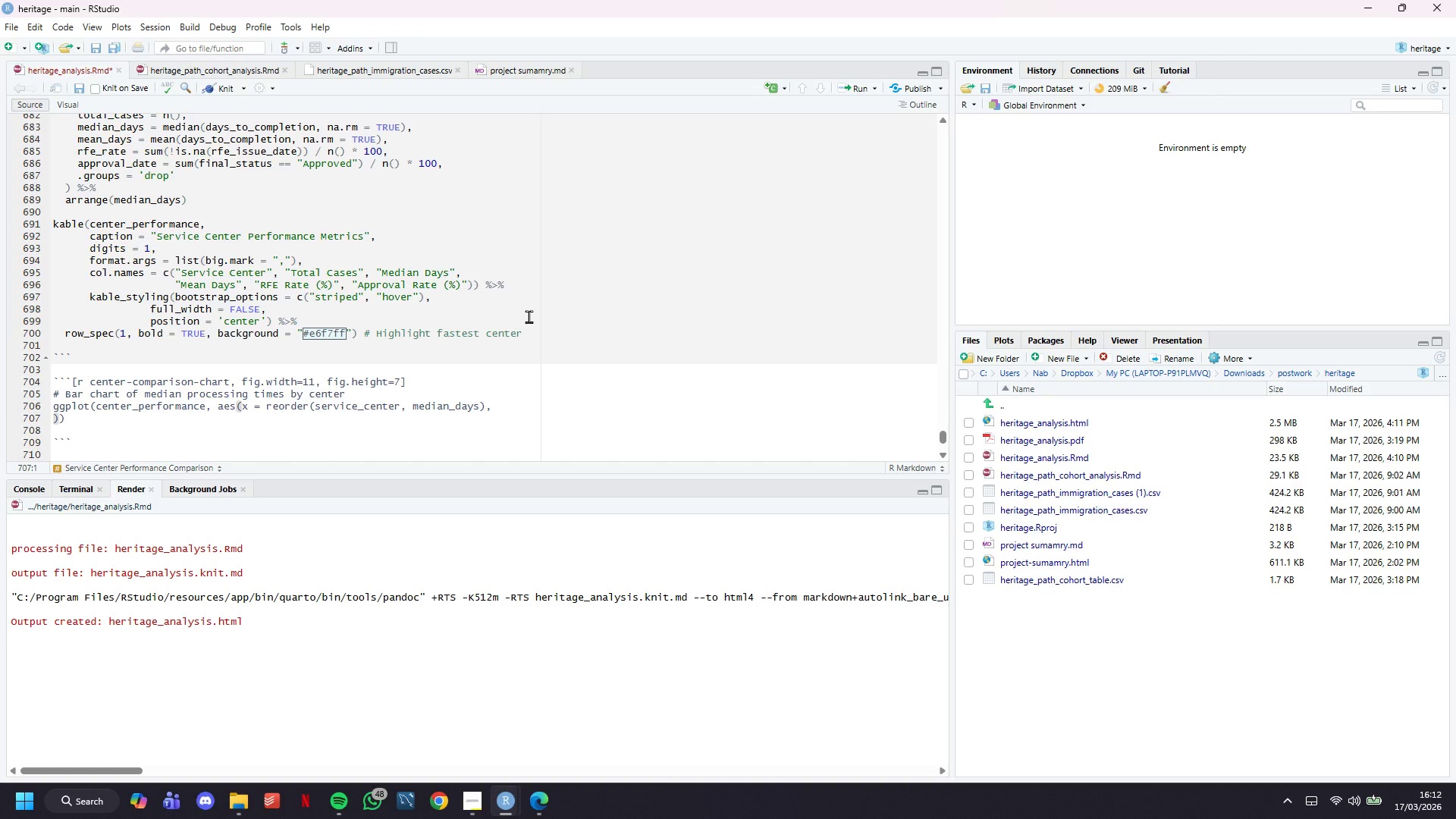 
key(Control+Z)
 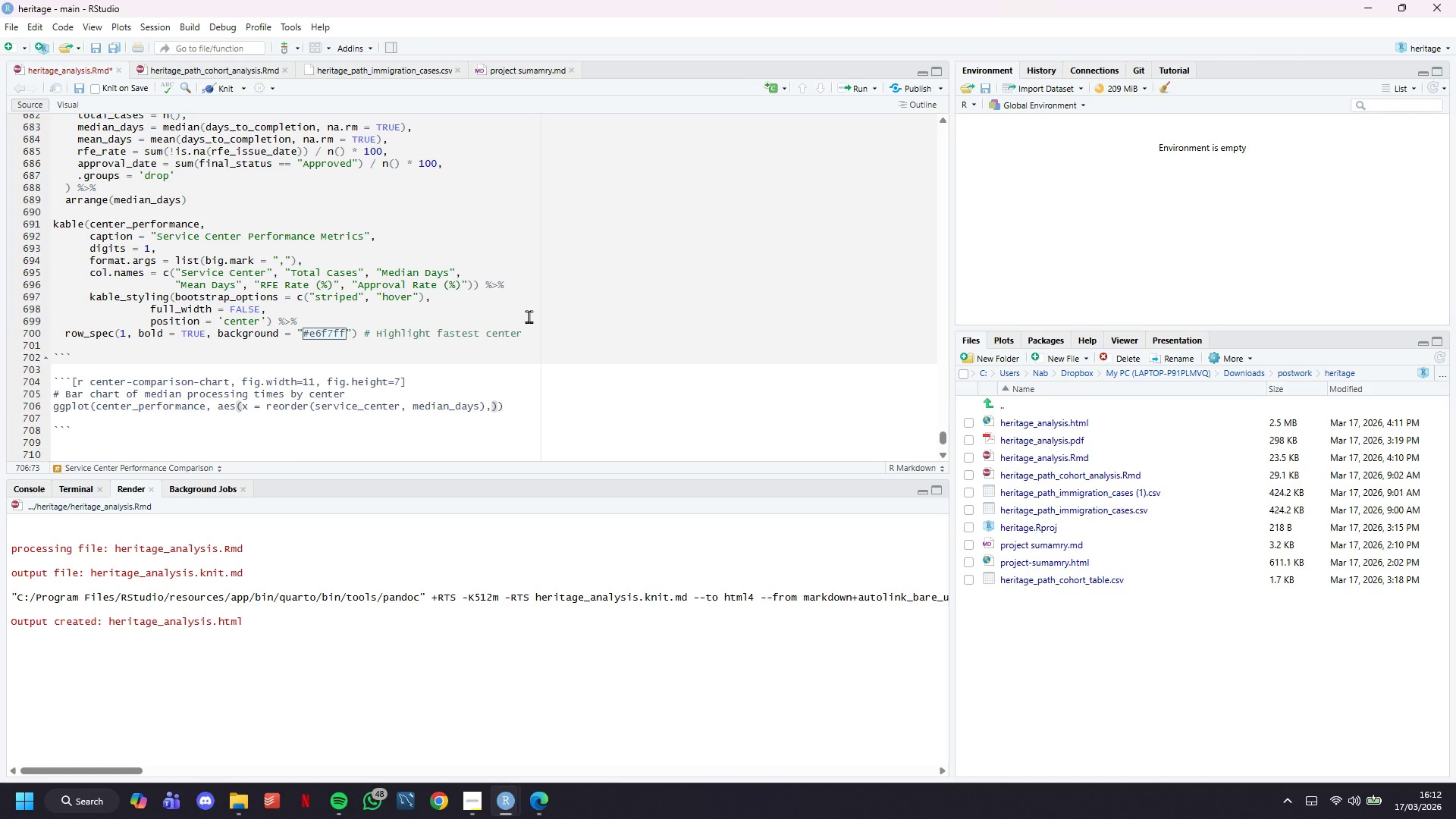 
key(ArrowUp)
 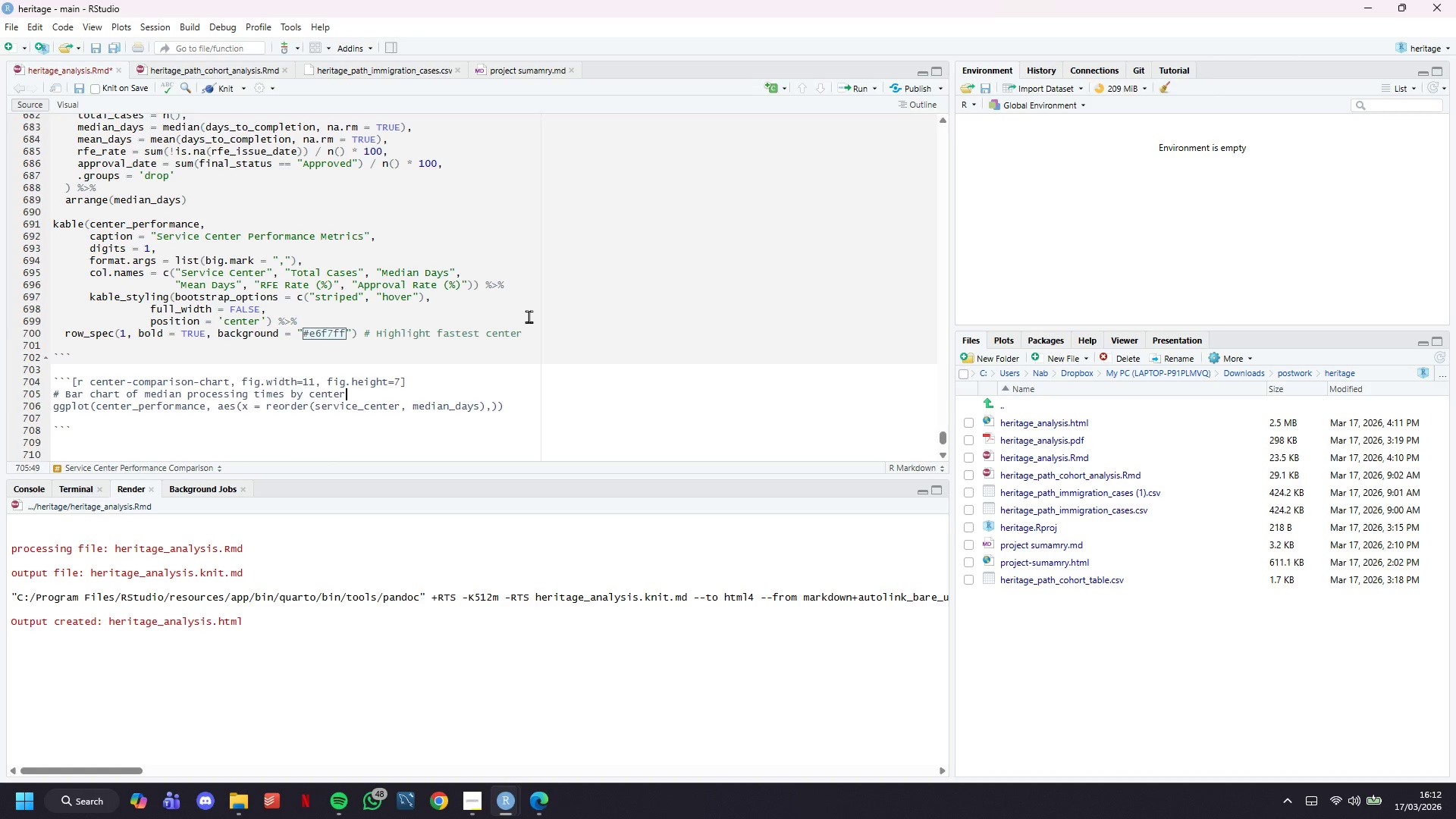 
key(ArrowUp)
 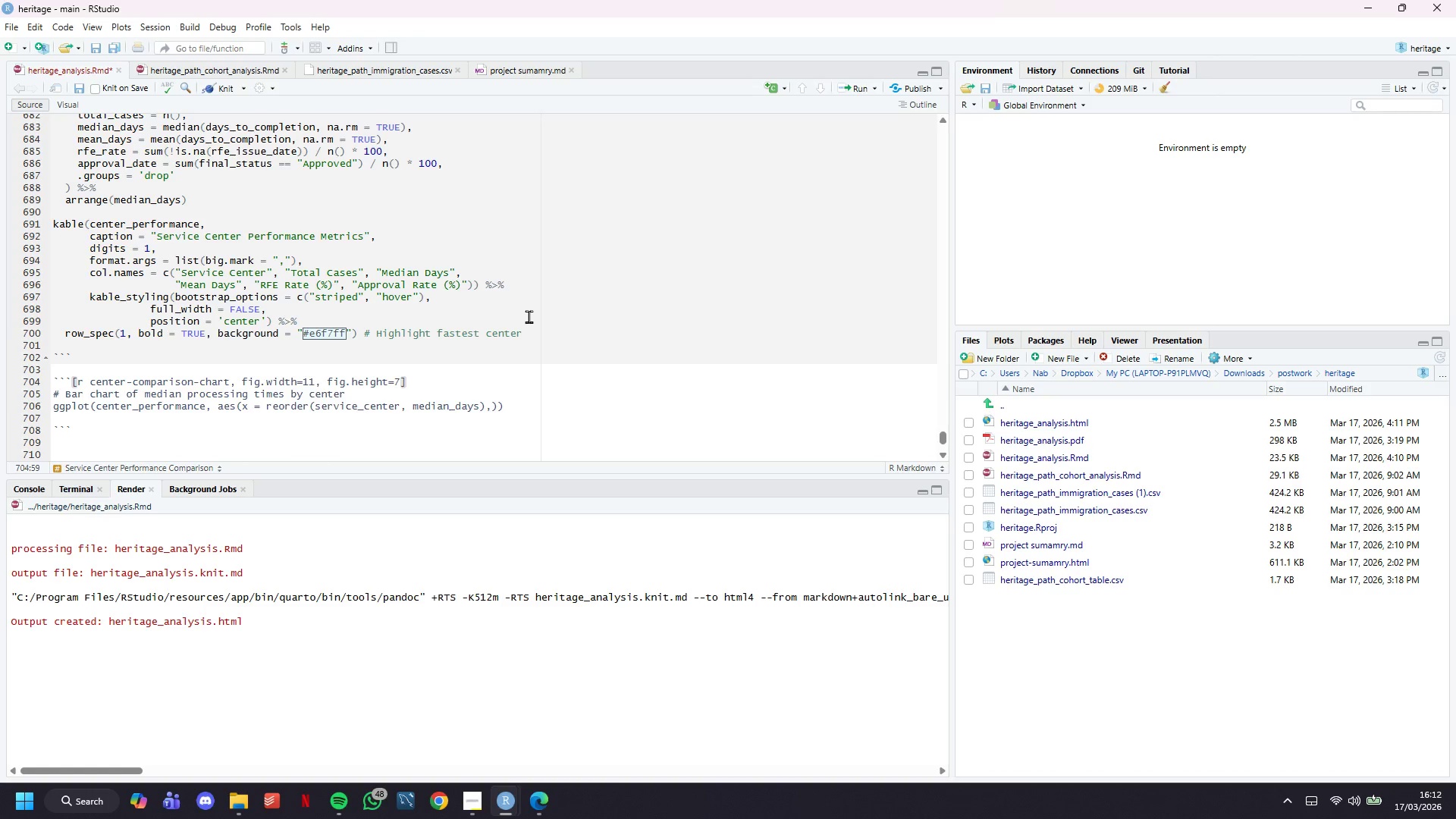 
key(Backspace)
 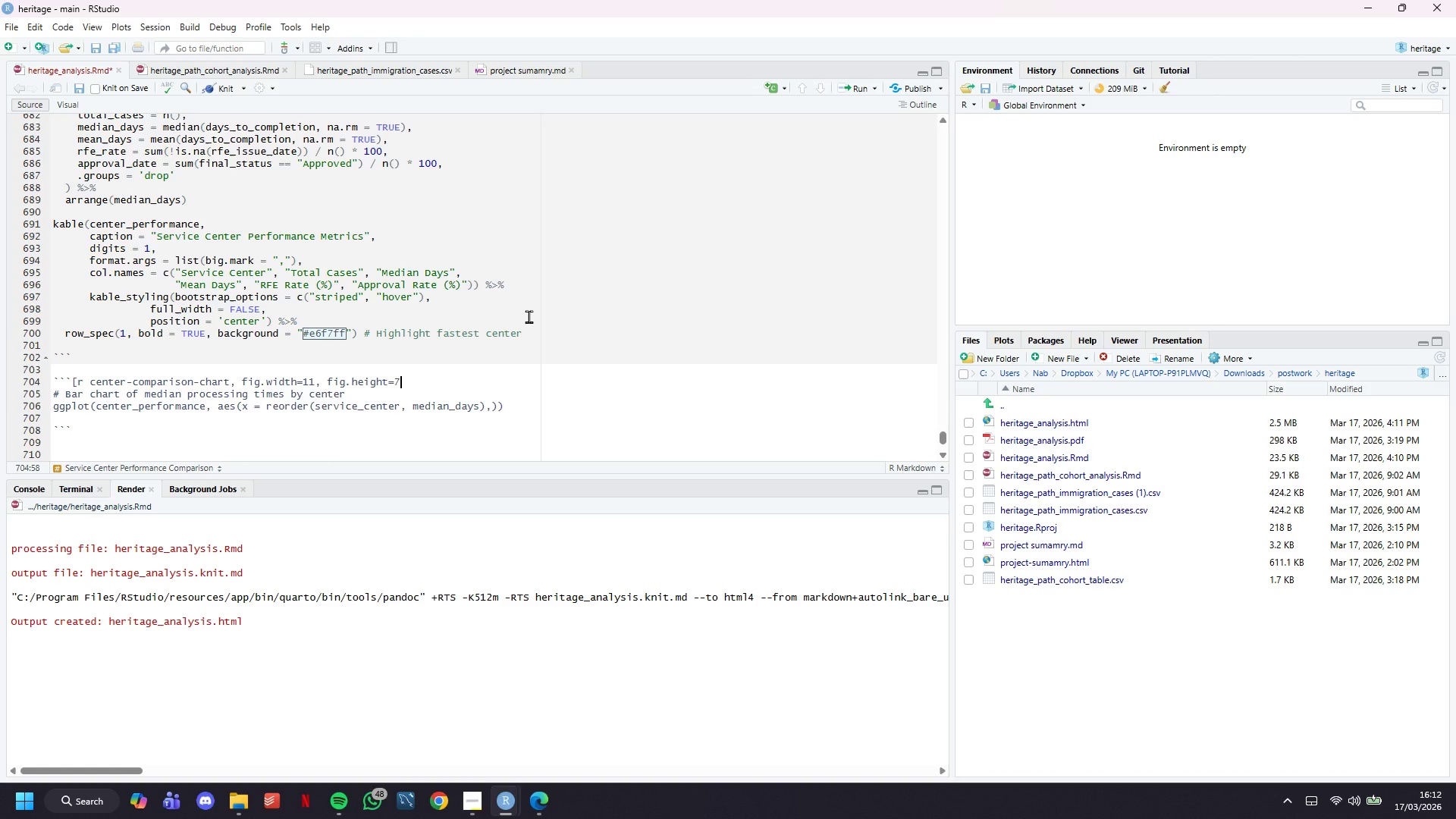 
key(Shift+BracketRight)
 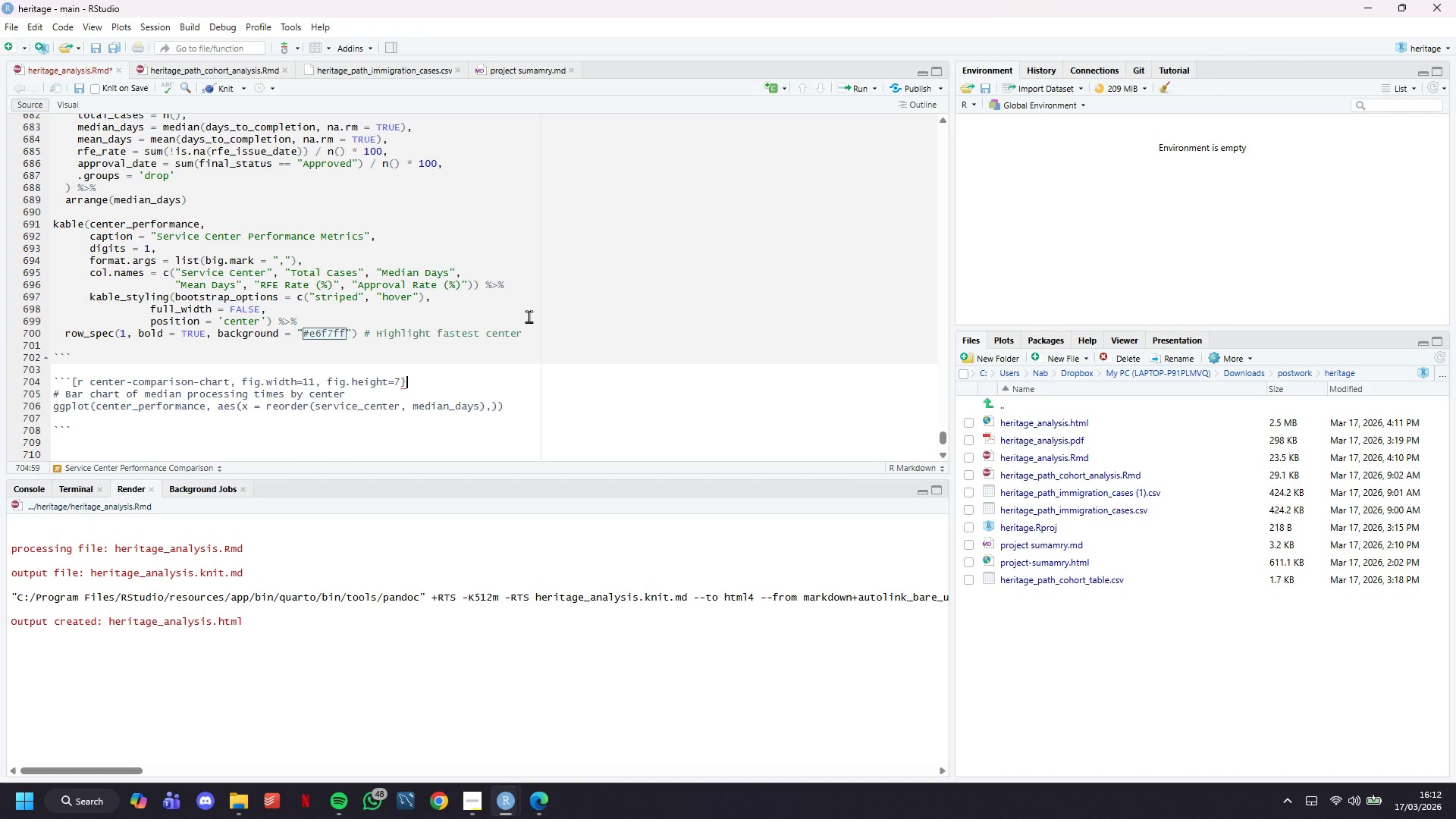 
key(ArrowUp)
 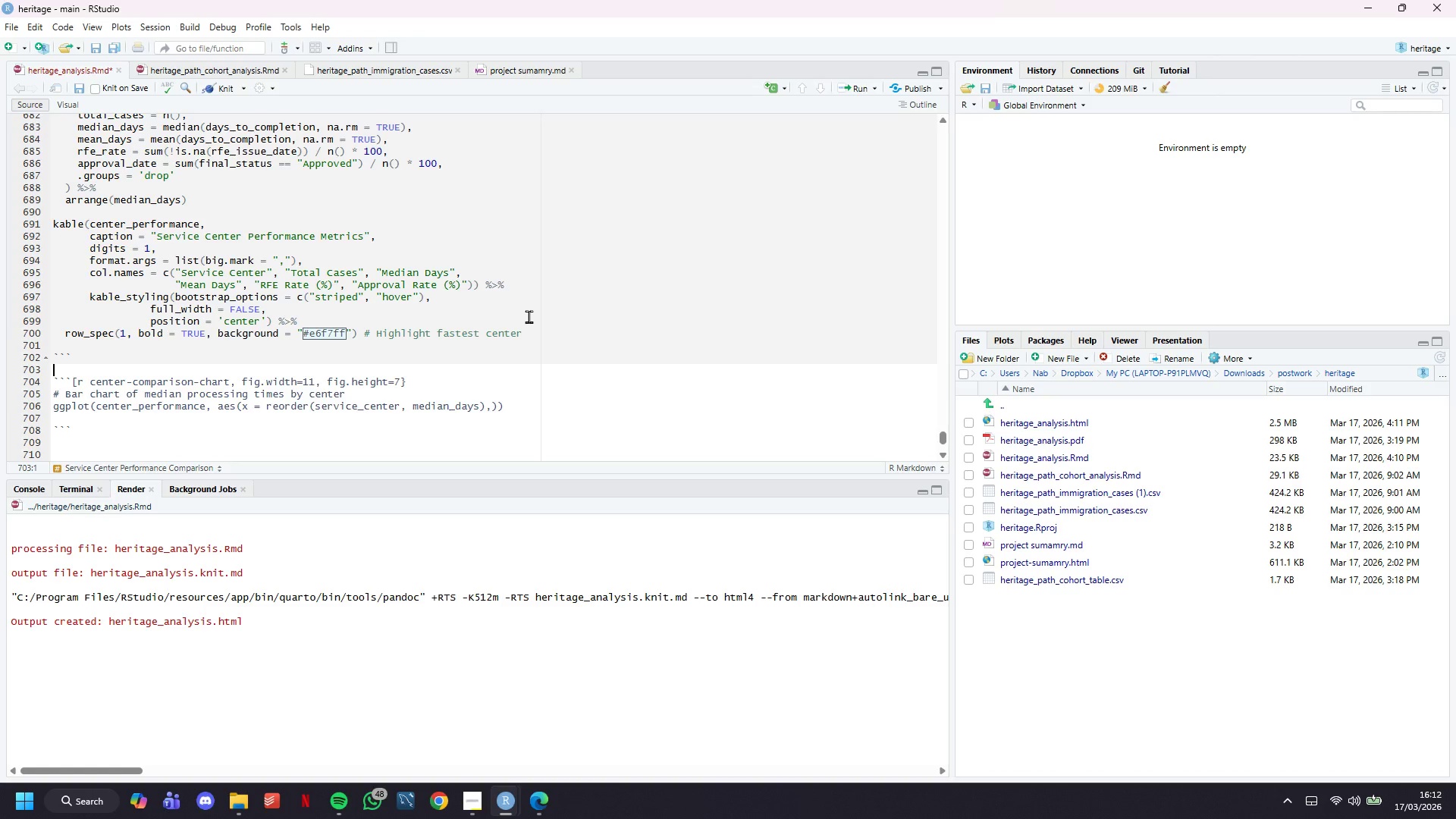 
key(ArrowDown)
 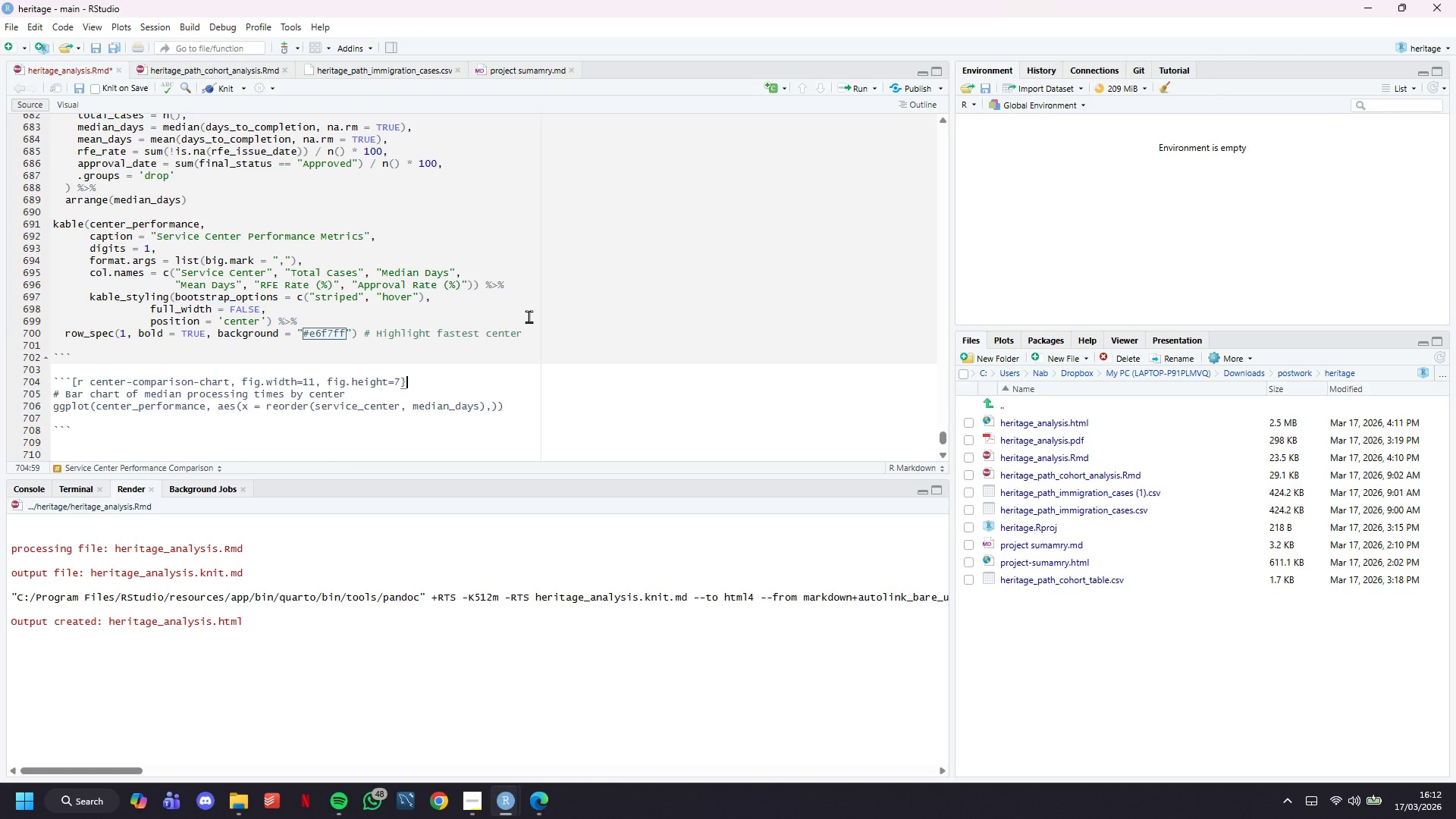 
key(ArrowUp)
 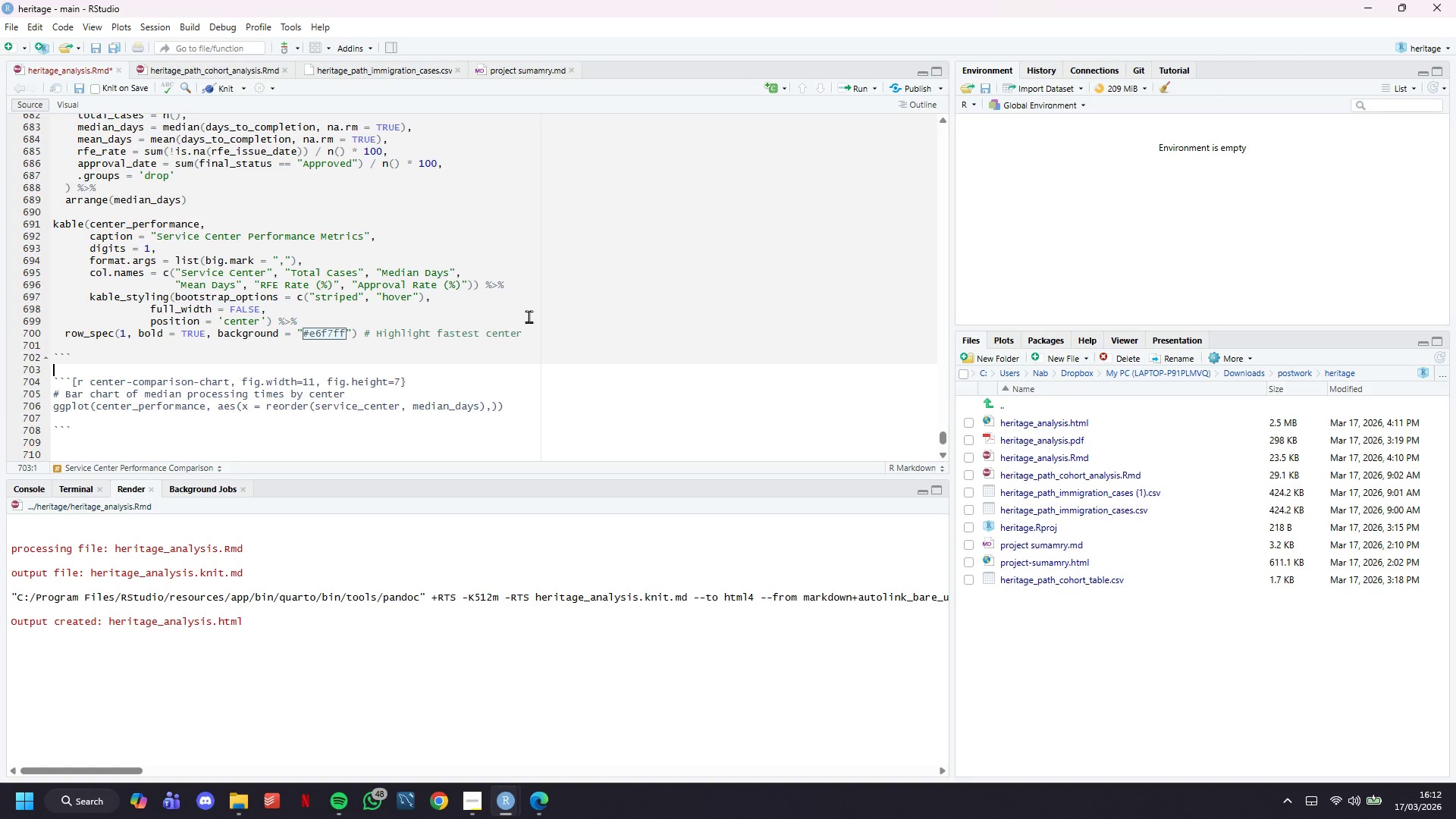 
key(ArrowRight)
 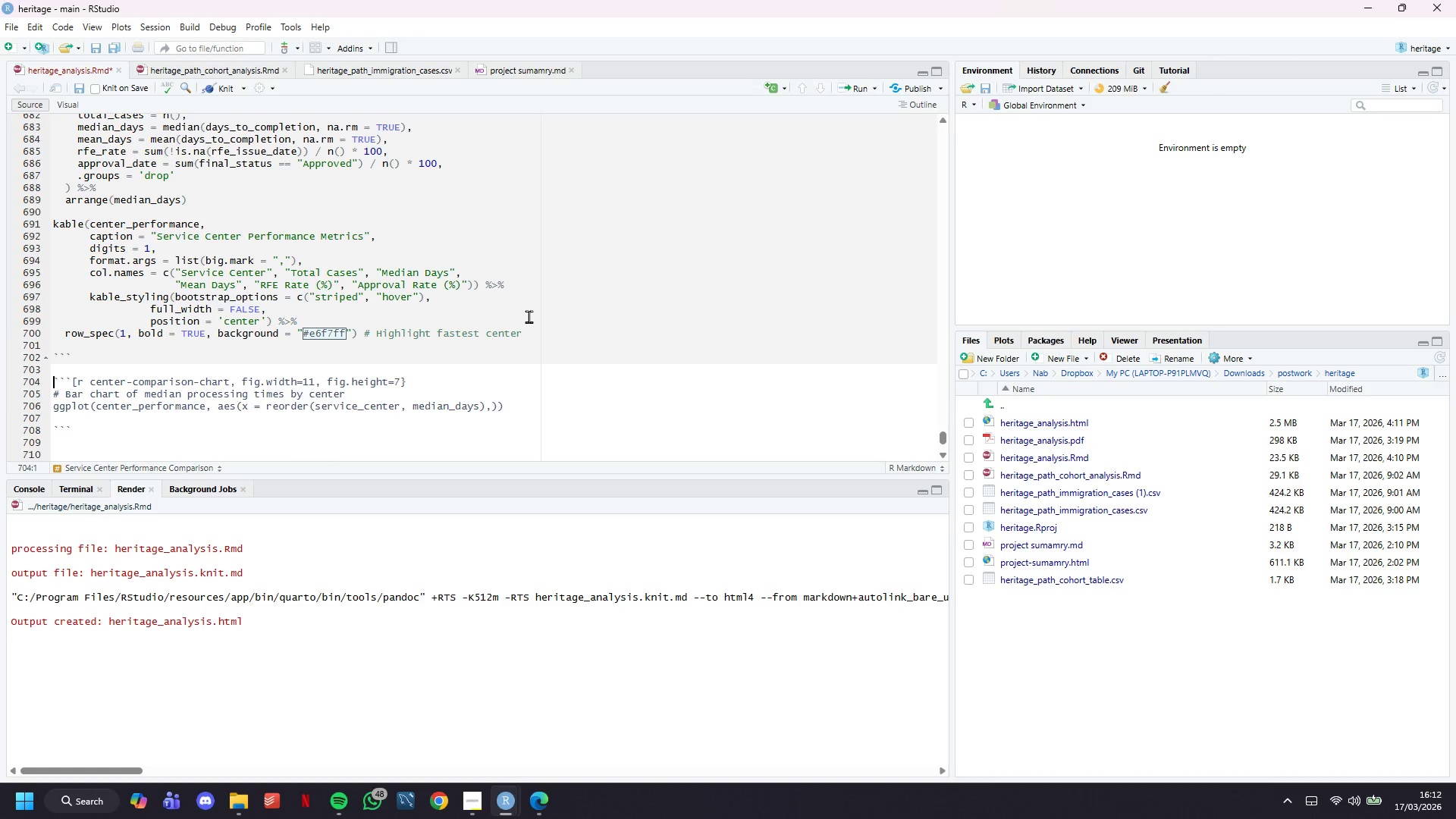 
key(ArrowRight)
 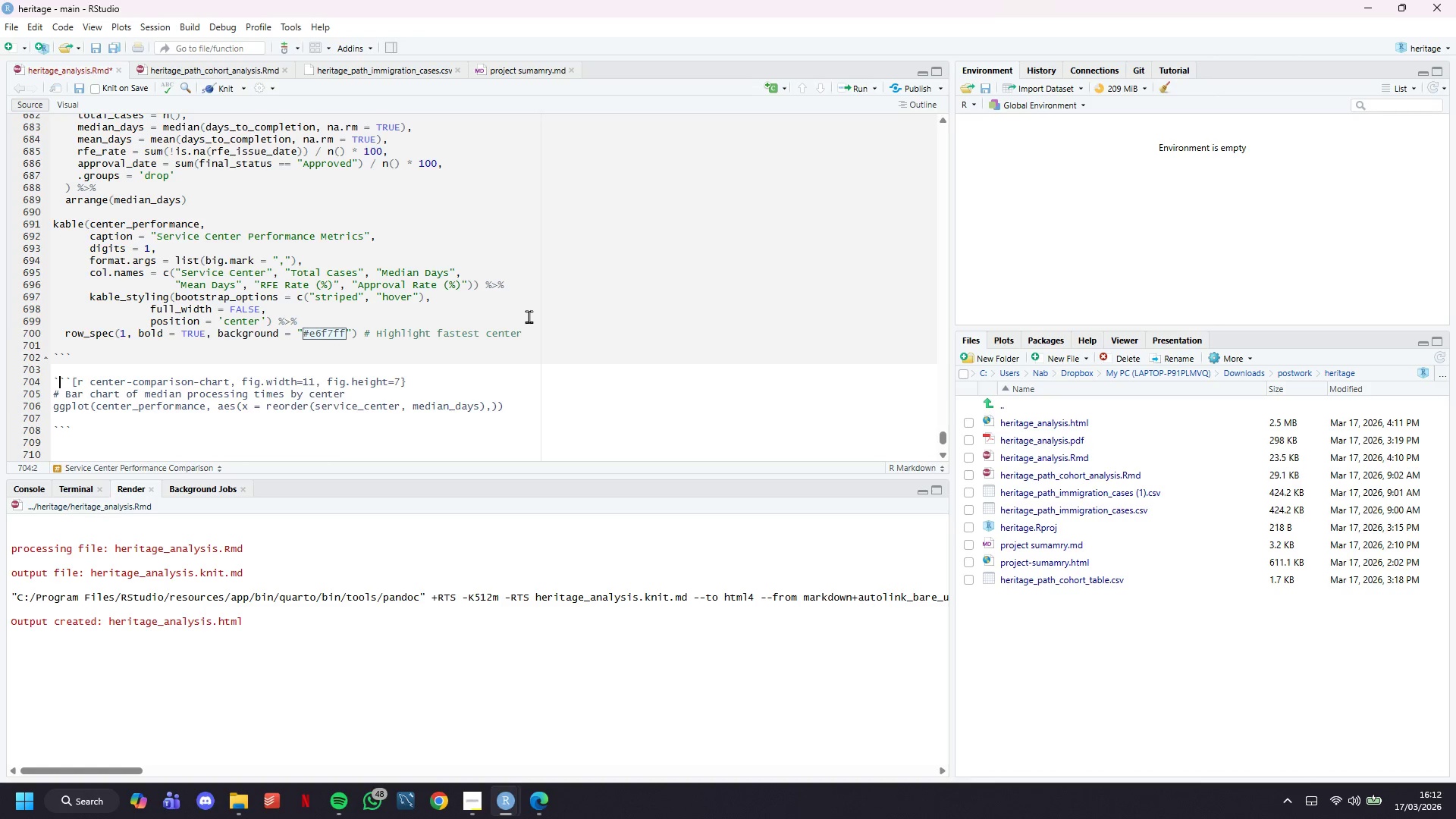 
key(ArrowRight)
 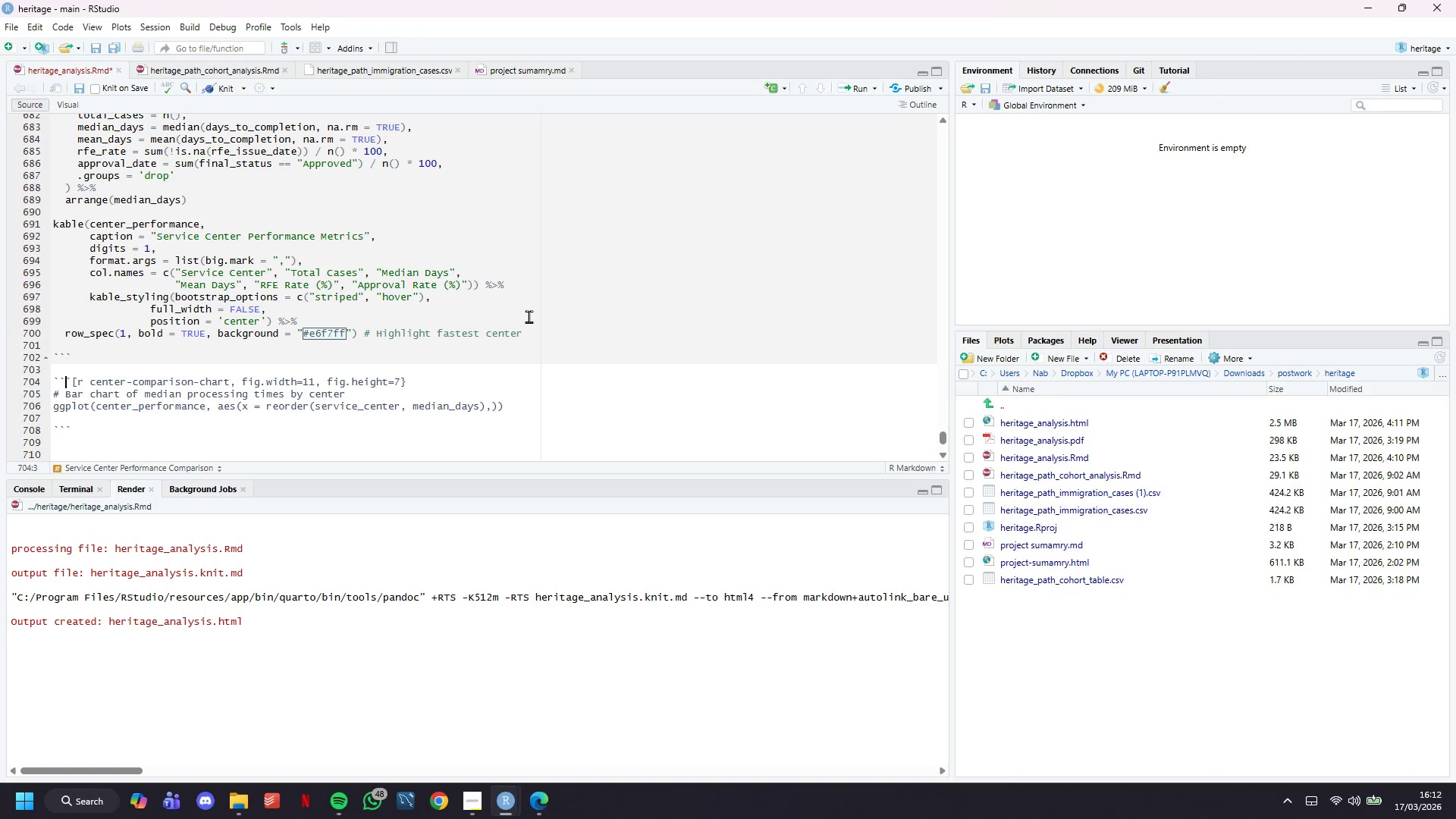 
key(ArrowRight)
 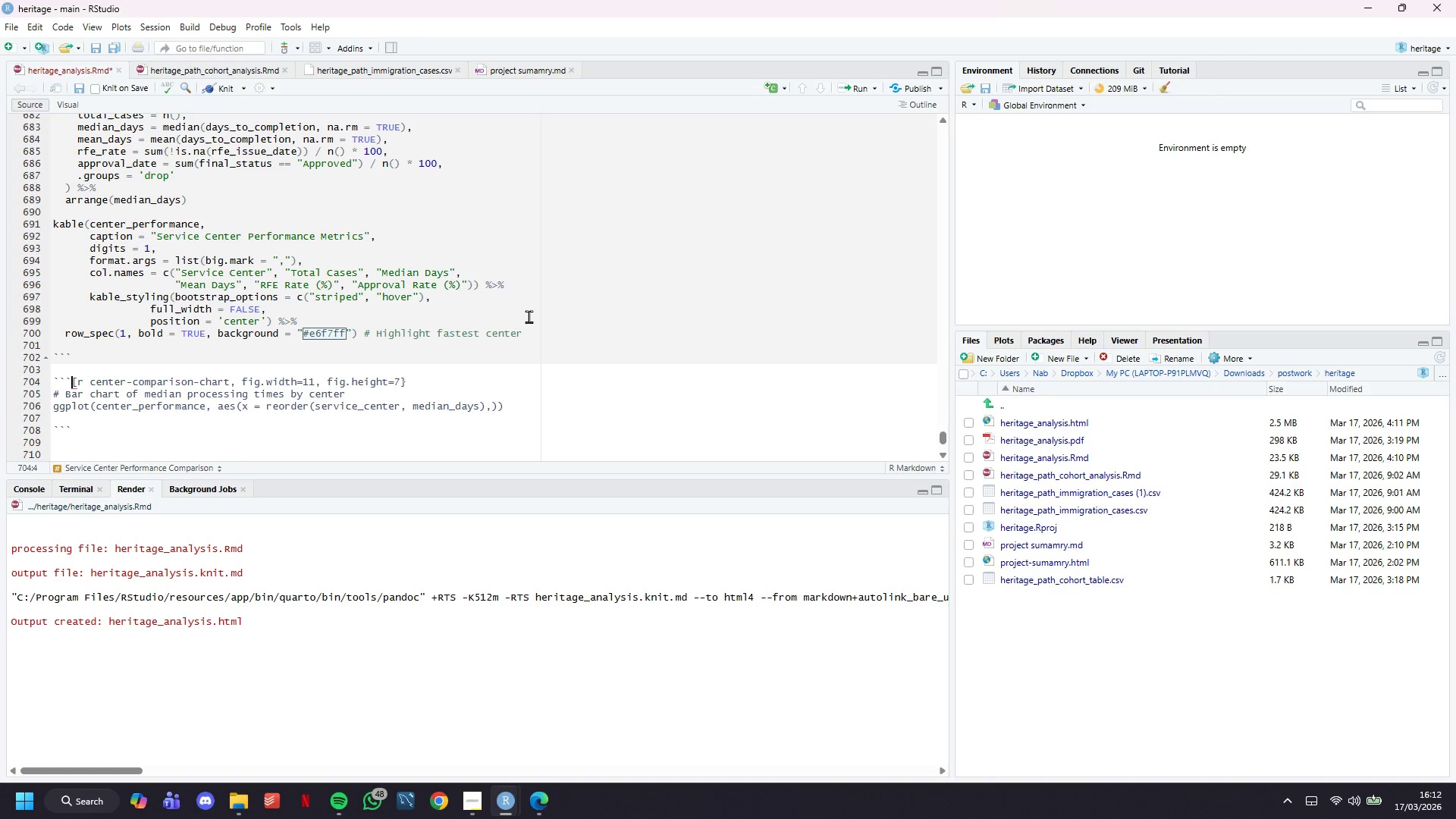 
key(ArrowRight)
 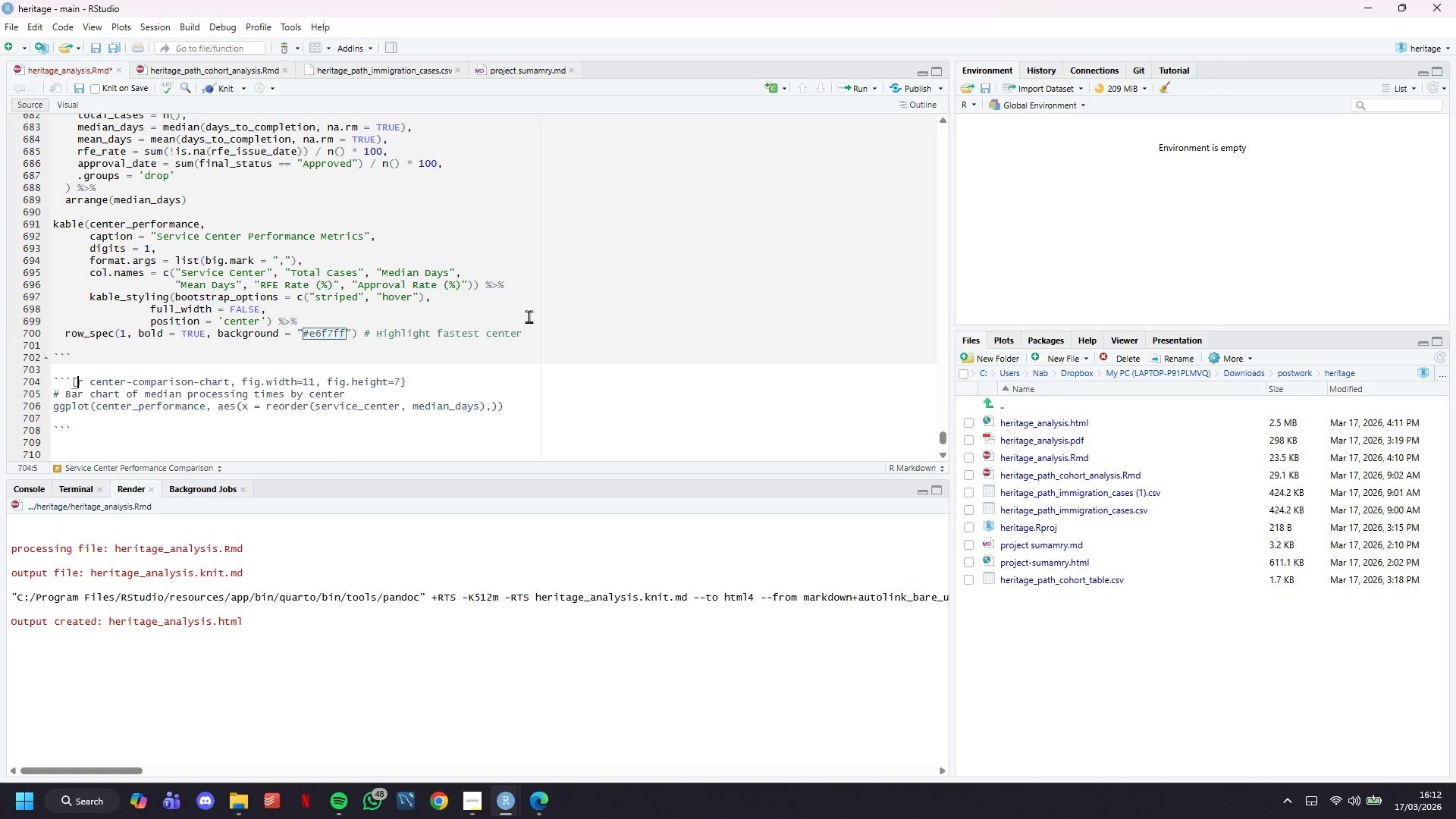 
key(Backspace)
 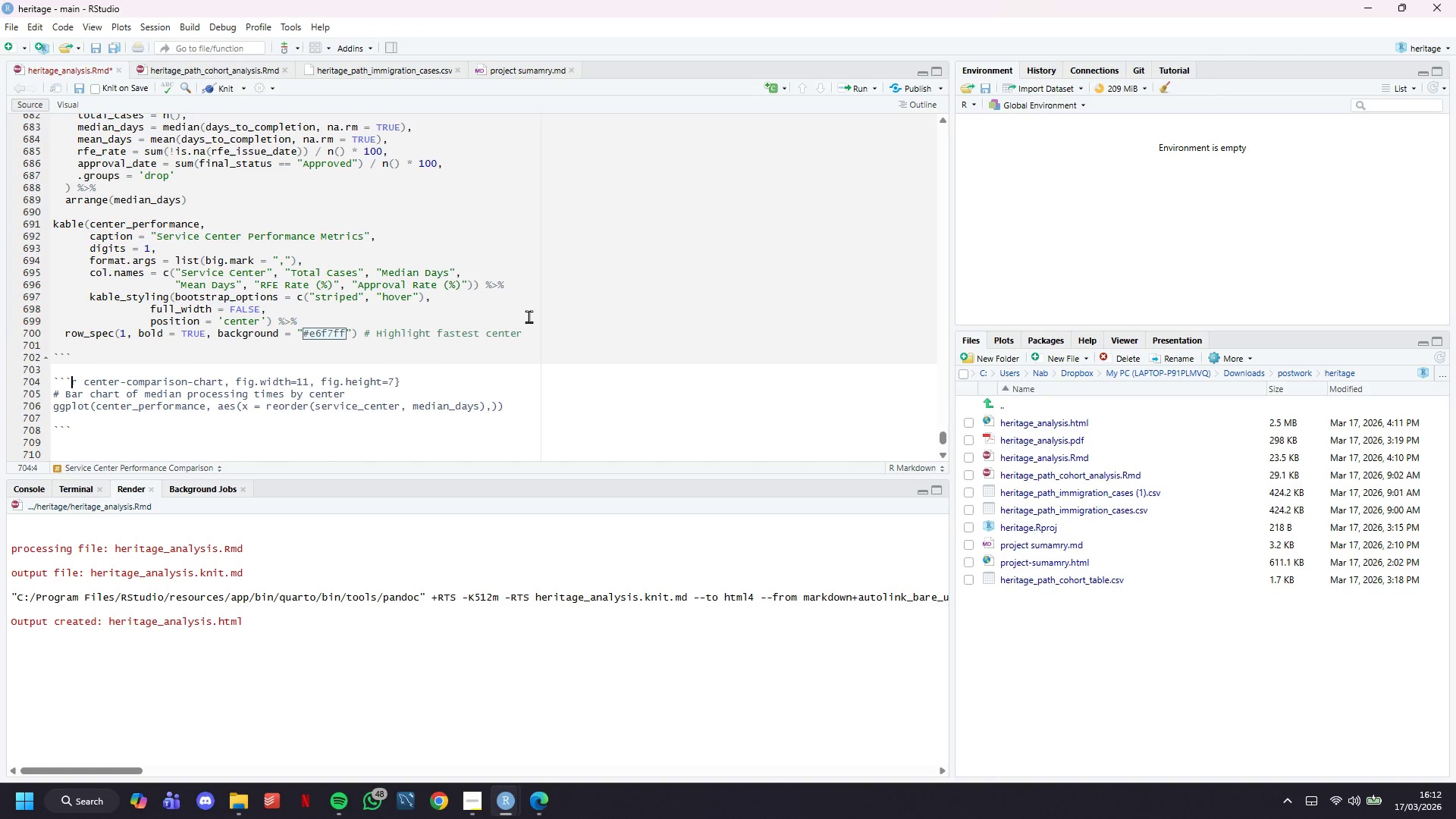 
key(Shift+BracketLeft)
 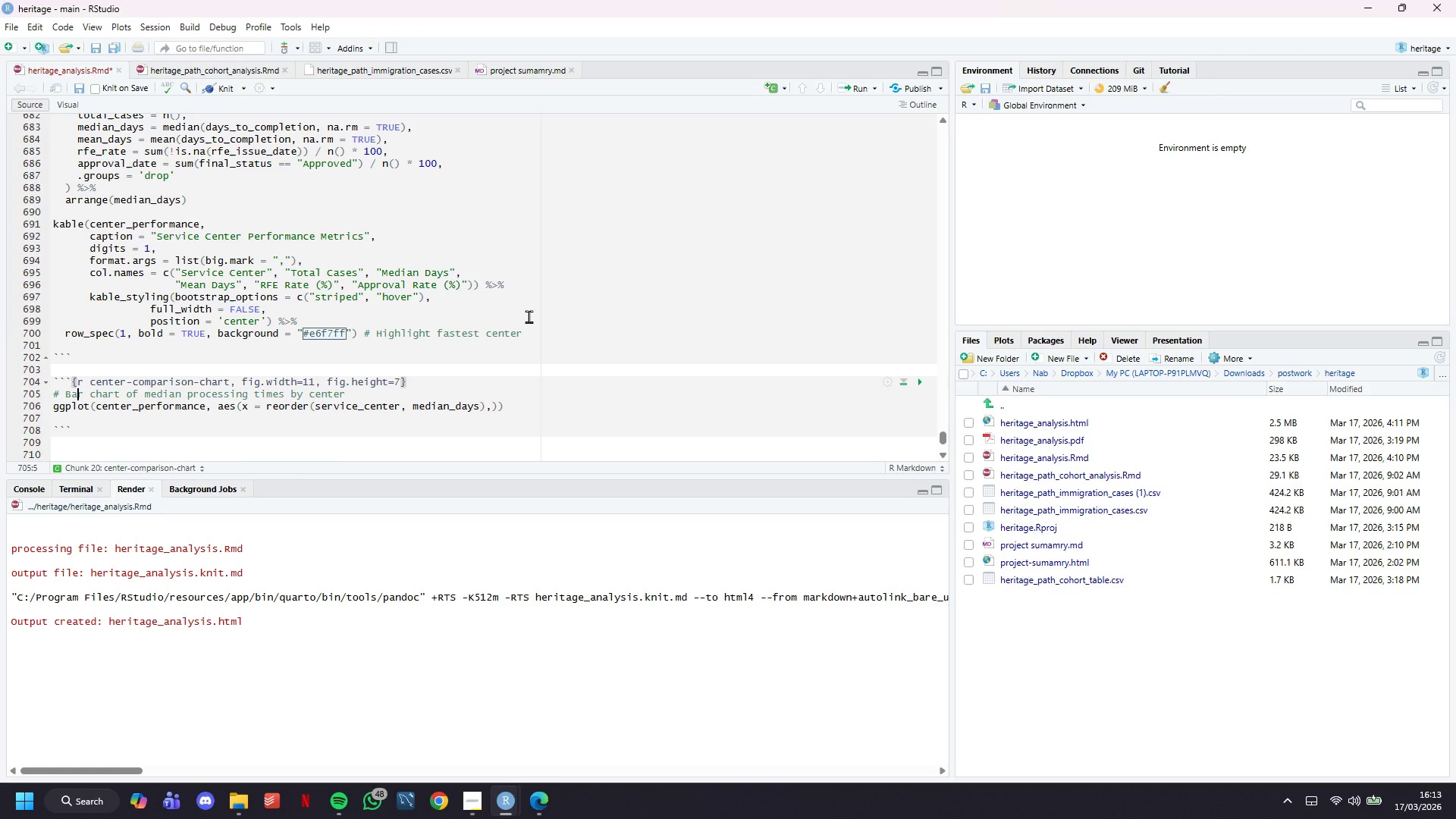 
key(ArrowDown)
 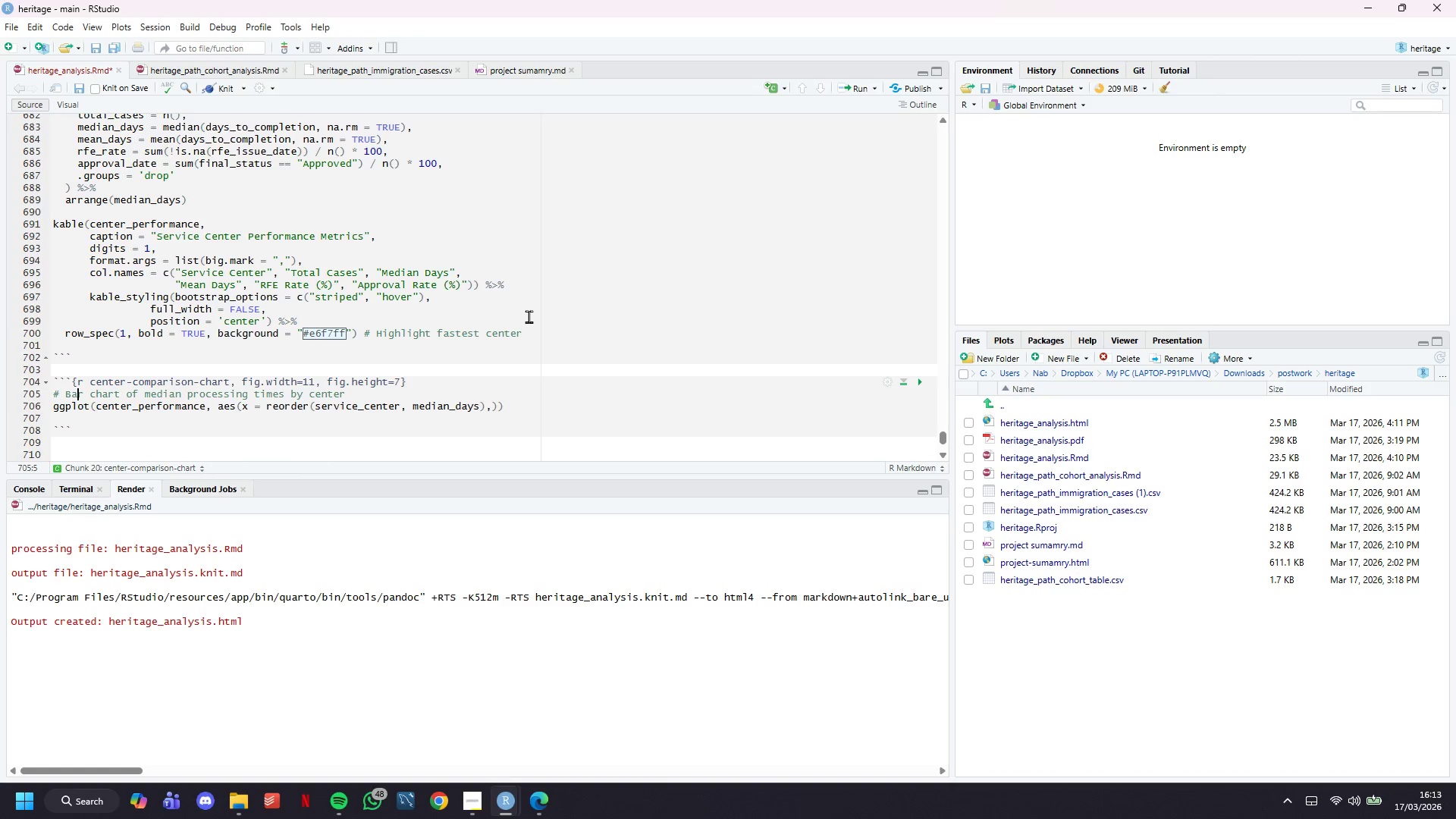 
key(ArrowDown)
 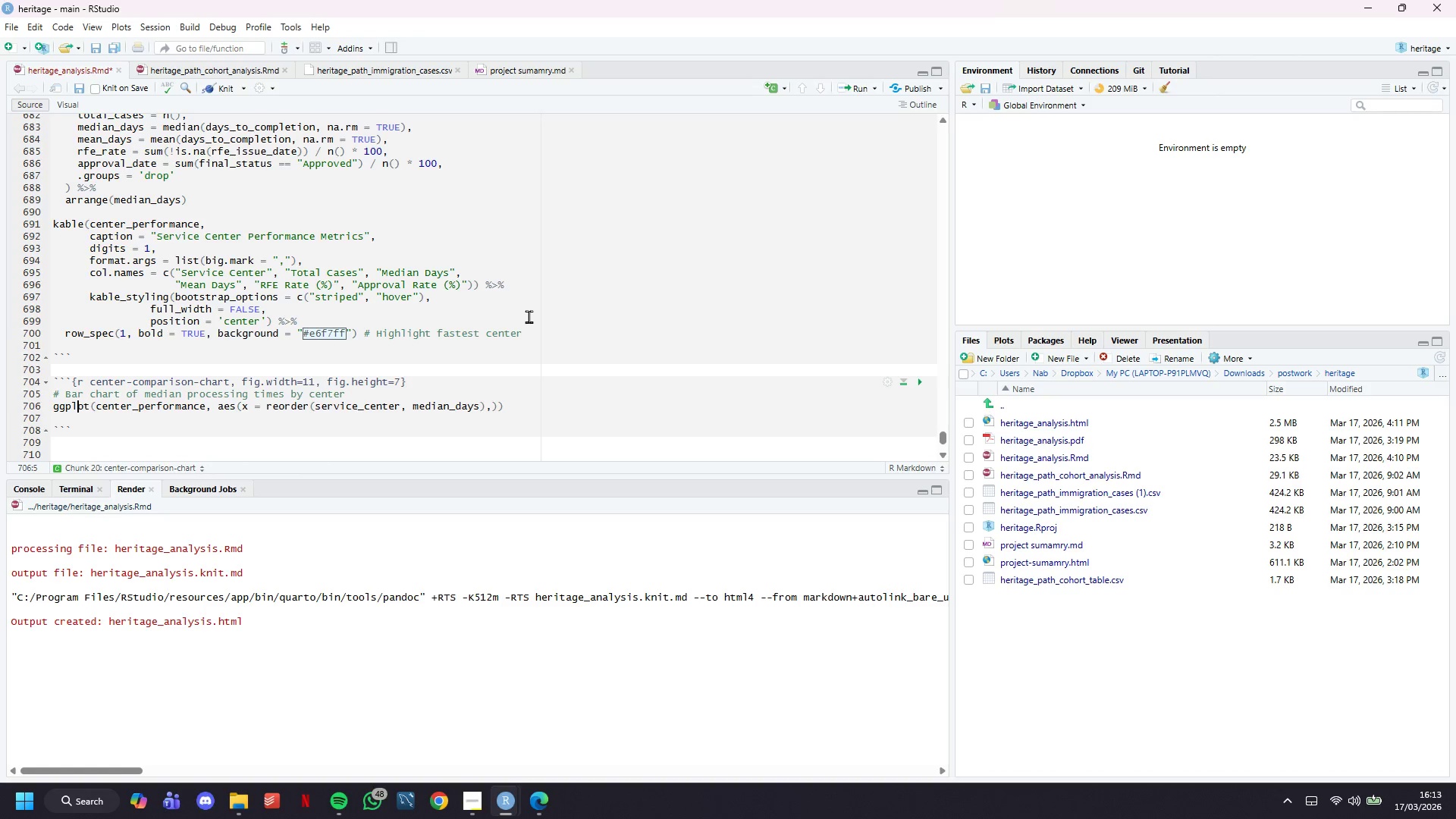 
key(ArrowLeft)
 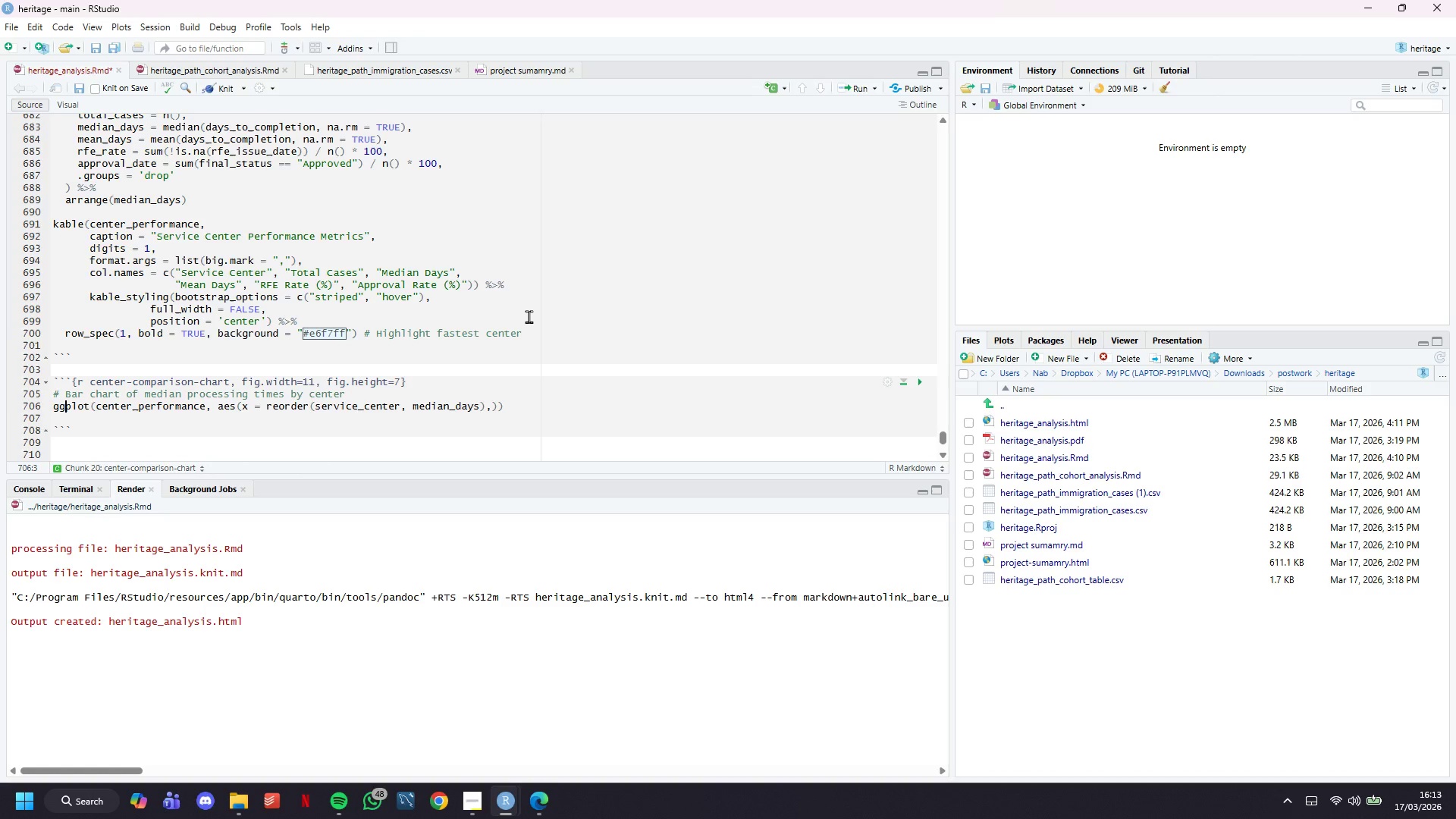 
key(ArrowLeft)
 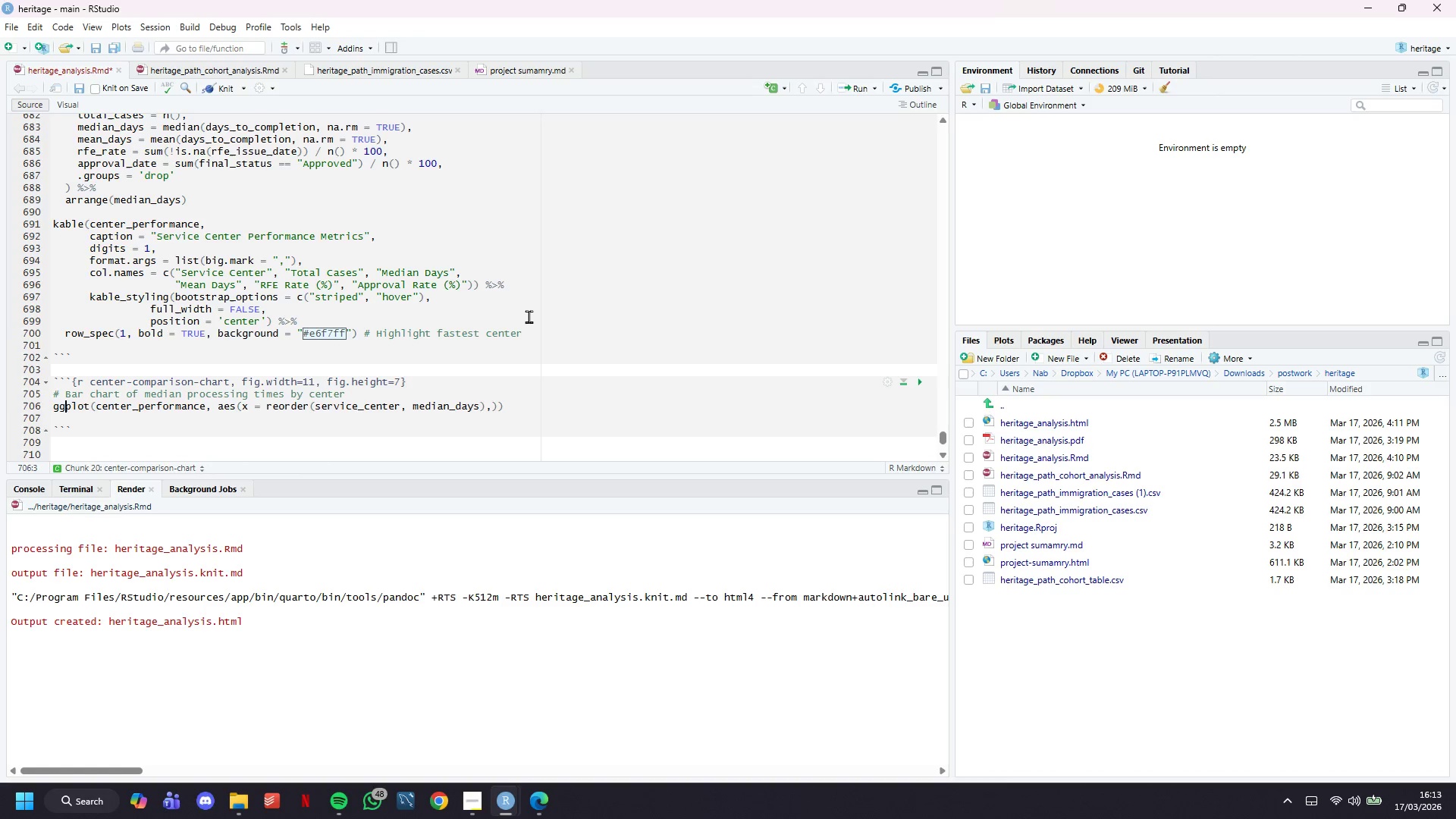 
key(ArrowDown)
 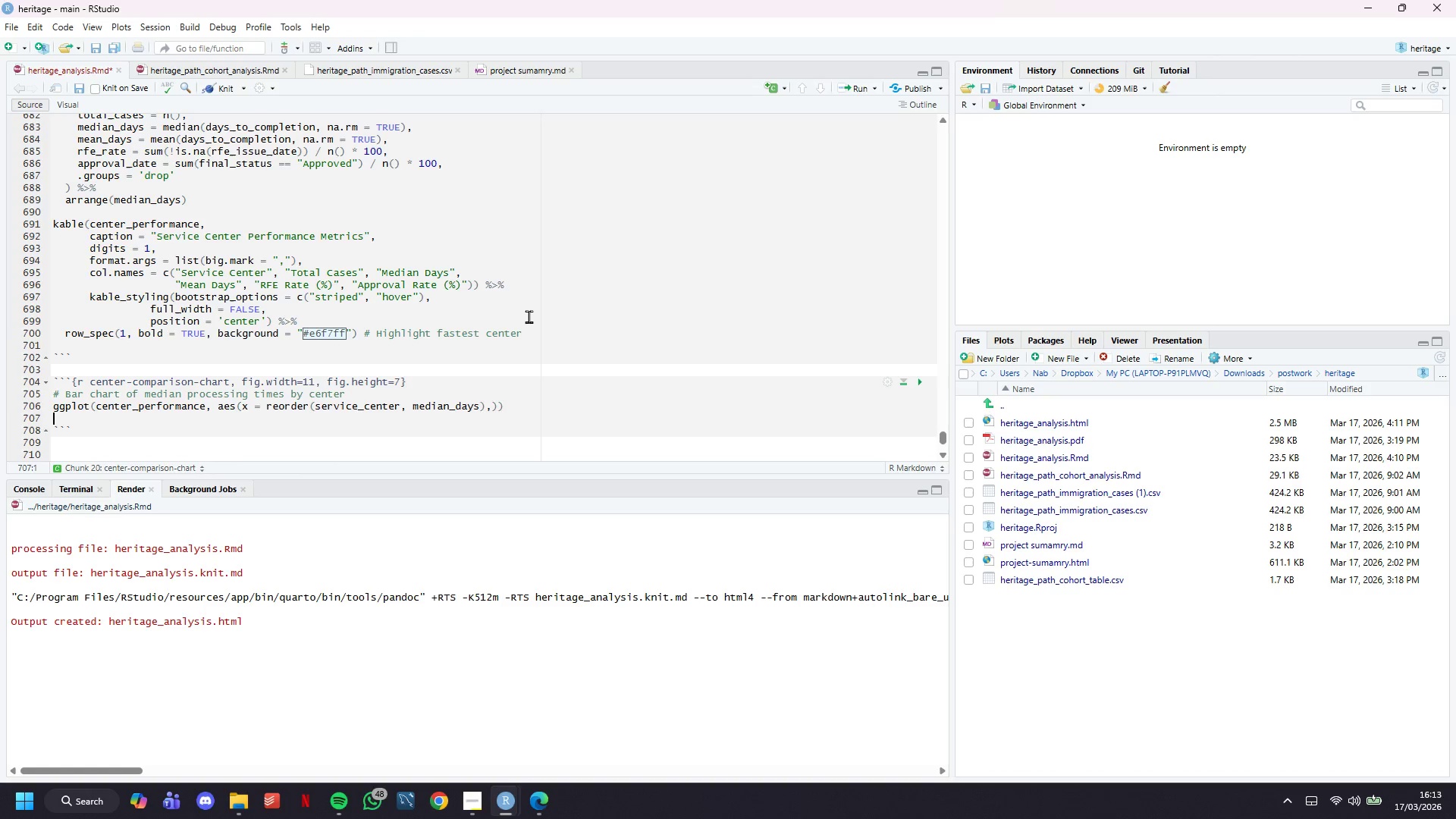 
key(ArrowLeft)
 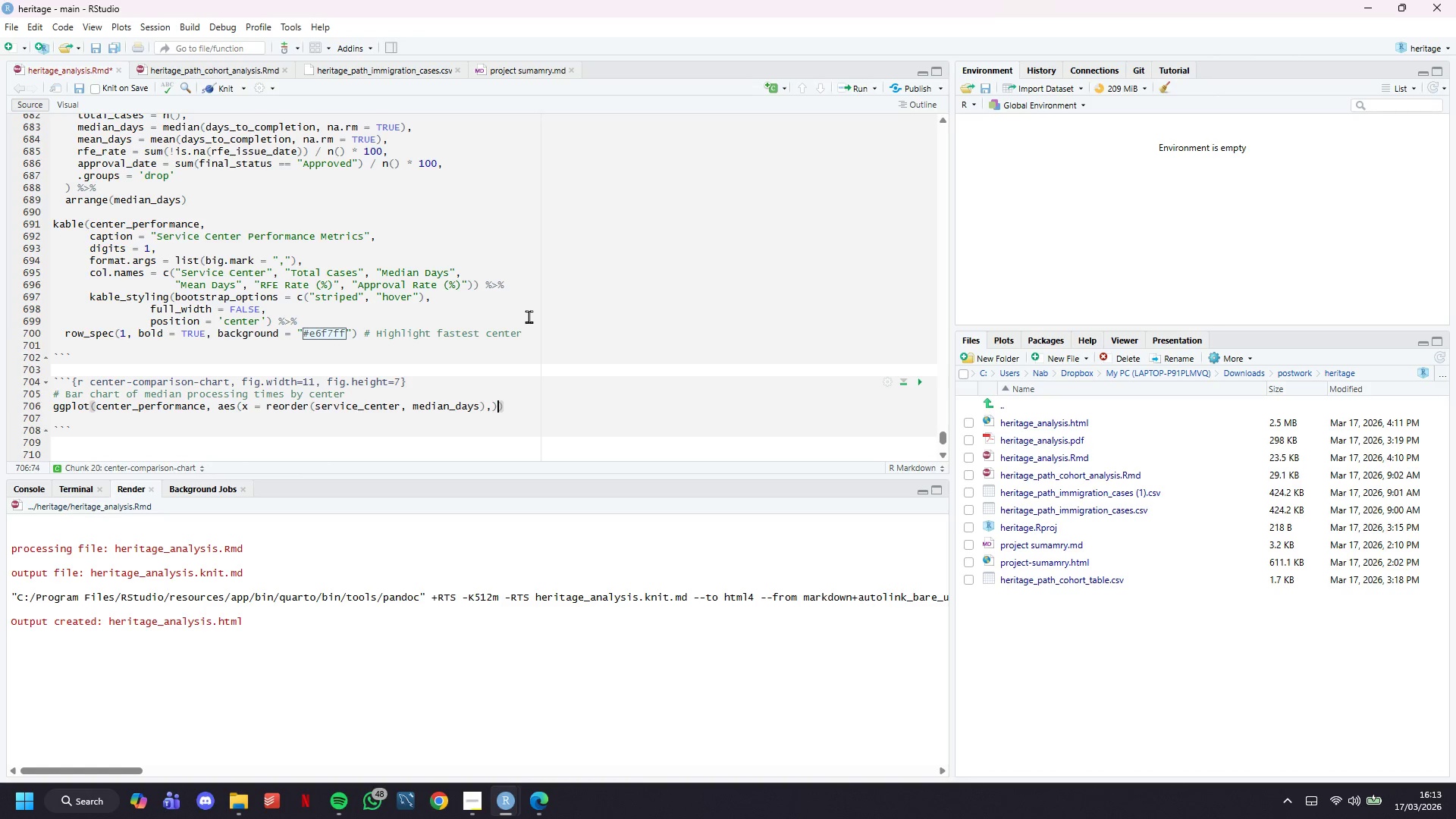 
key(ArrowLeft)
 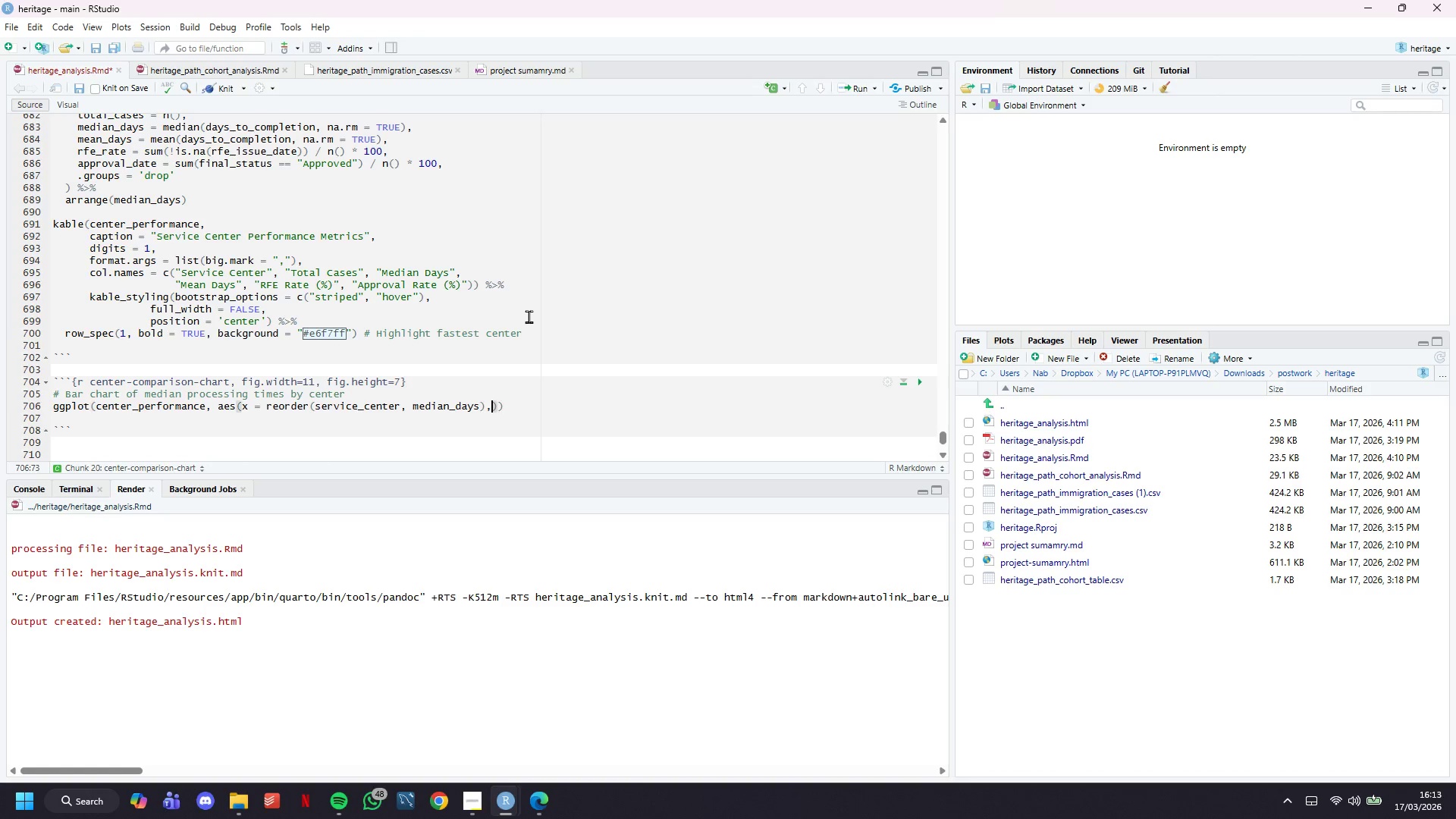 
key(ArrowLeft)
 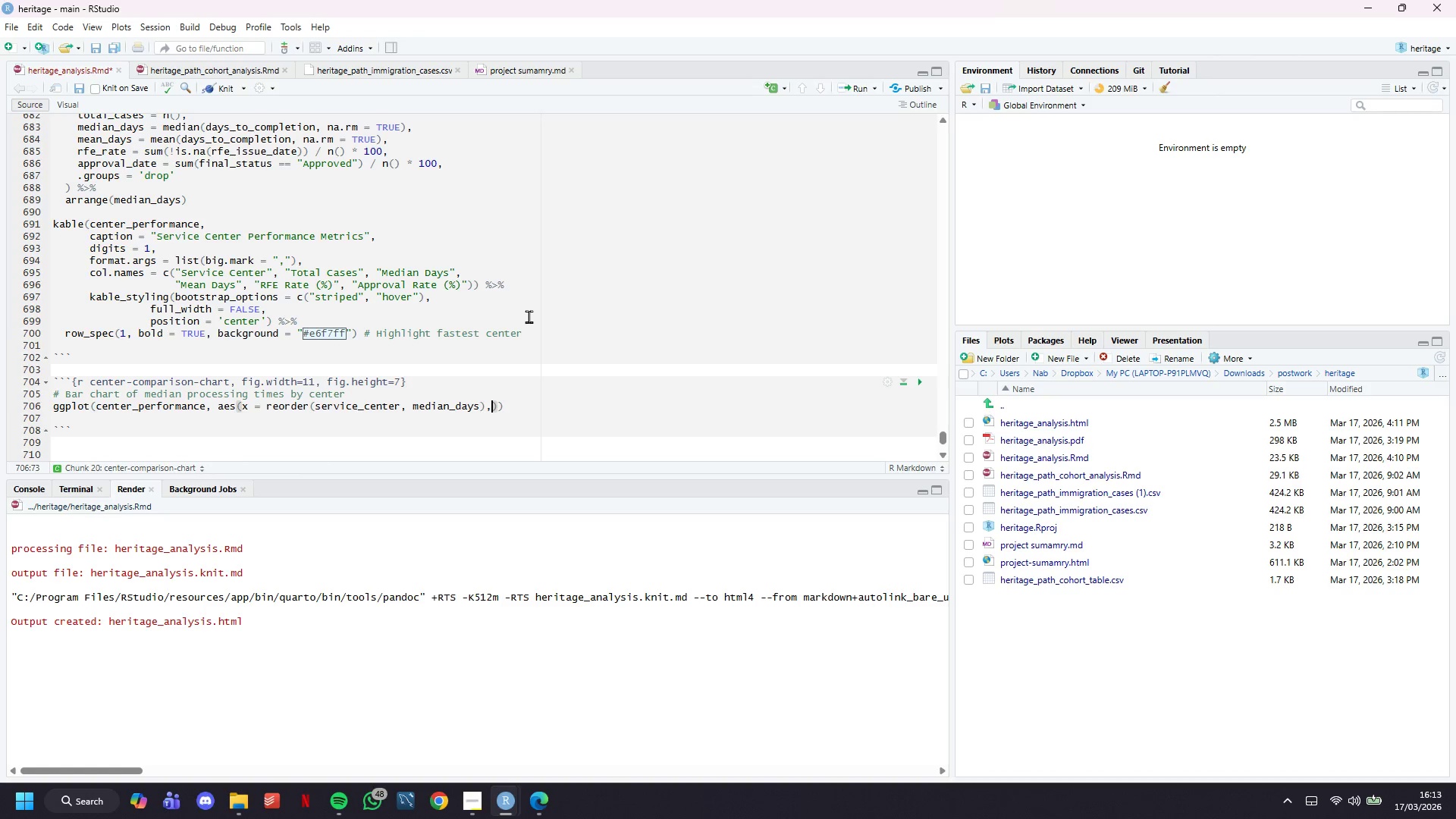 
key(Enter)
 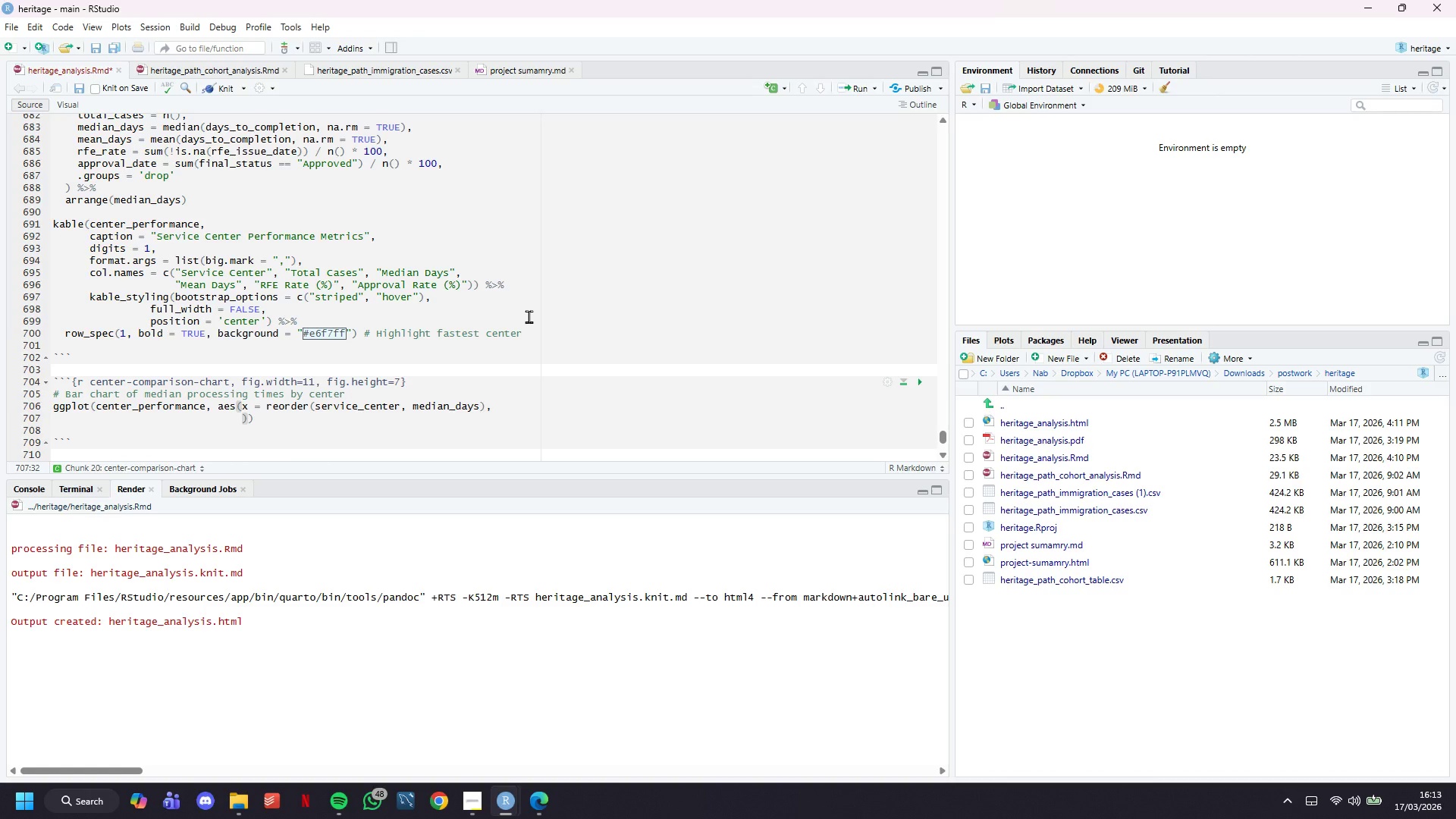 
type(y = median_days, fill = "median)
key(Backspace)
key(Backspace)
key(Backspace)
key(Backspace)
key(Backspace)
key(Backspace)
key(Backspace)
type(median-days)
 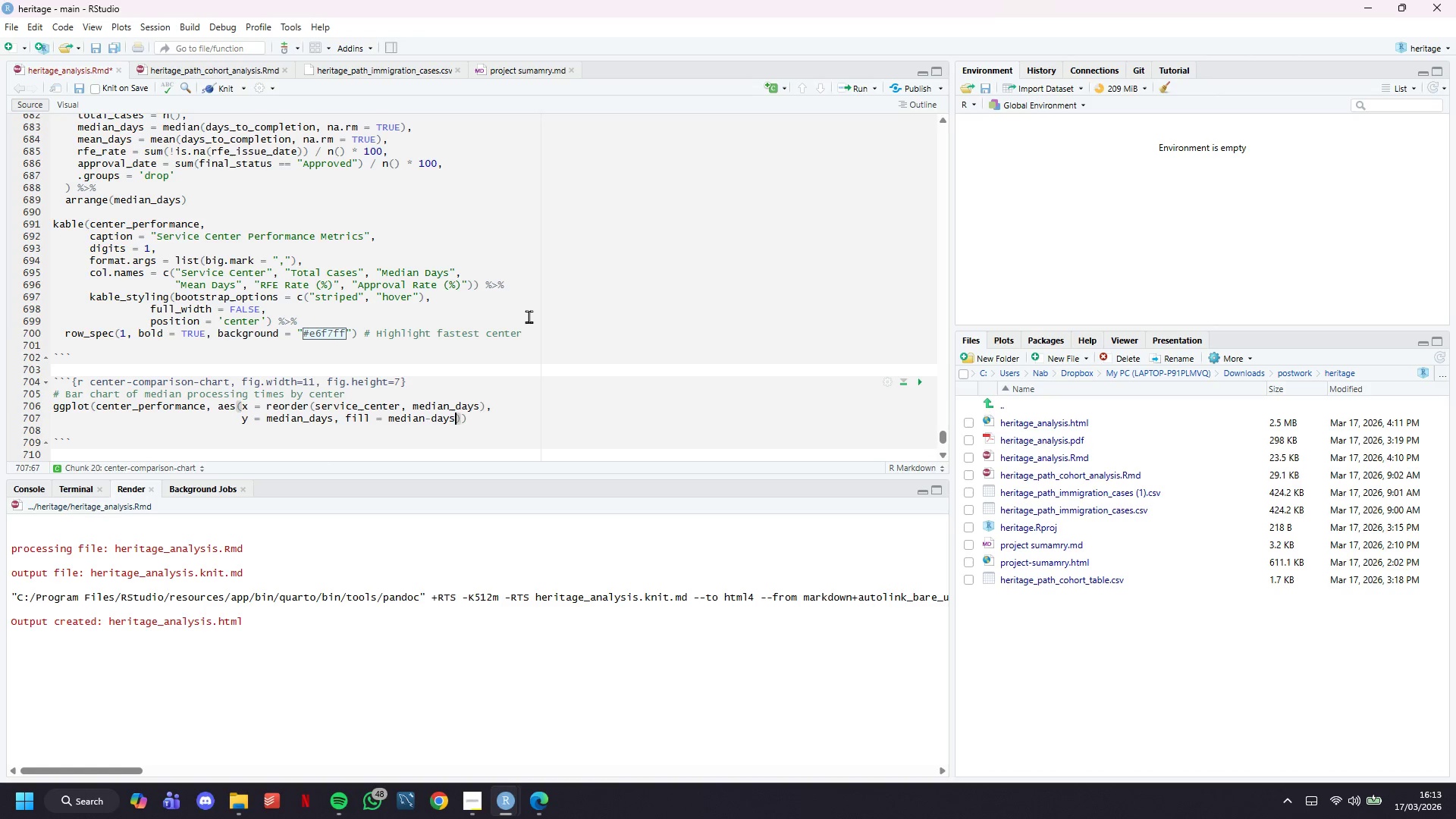 
key(ArrowLeft)
 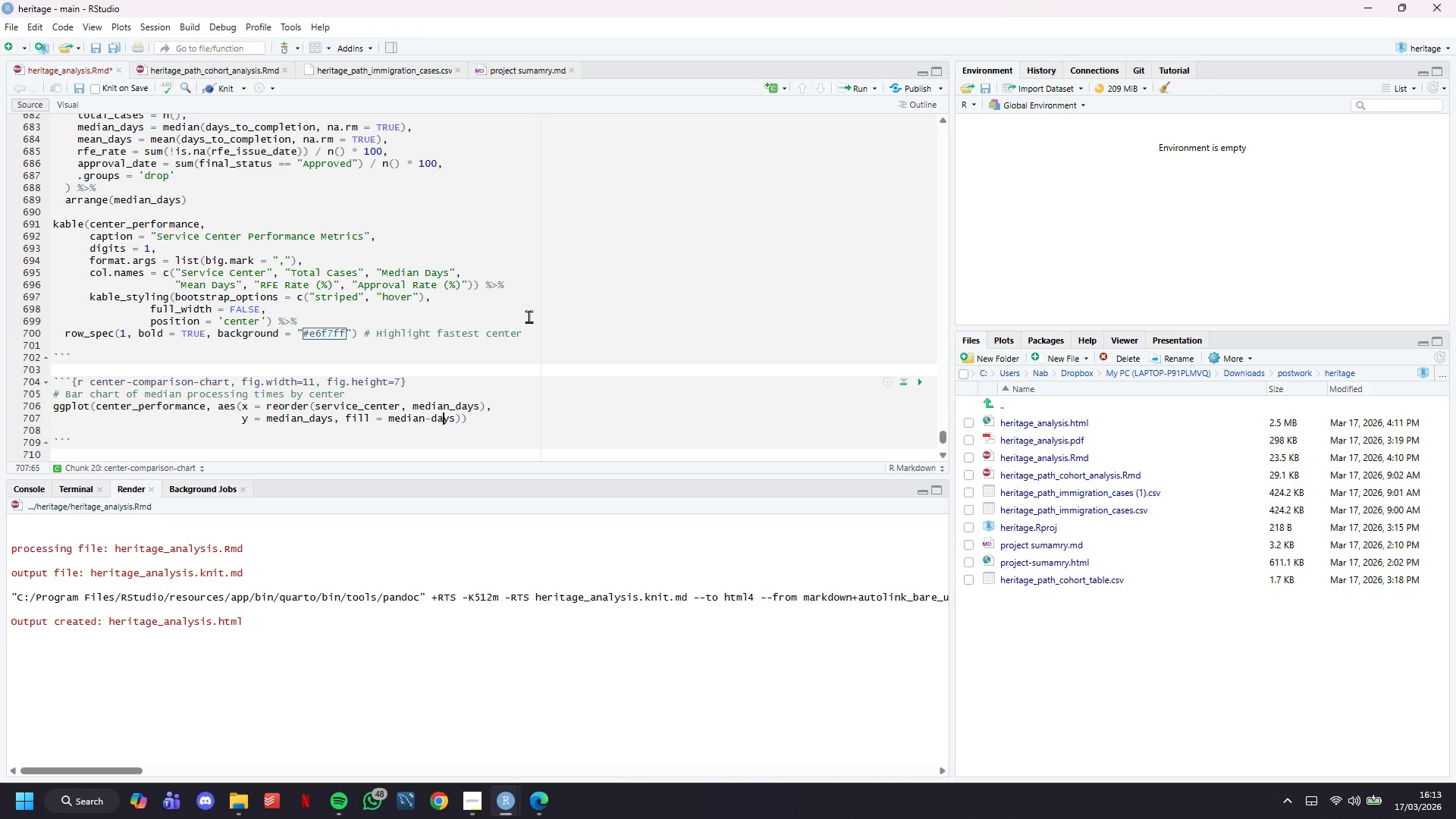 
key(ArrowLeft)
 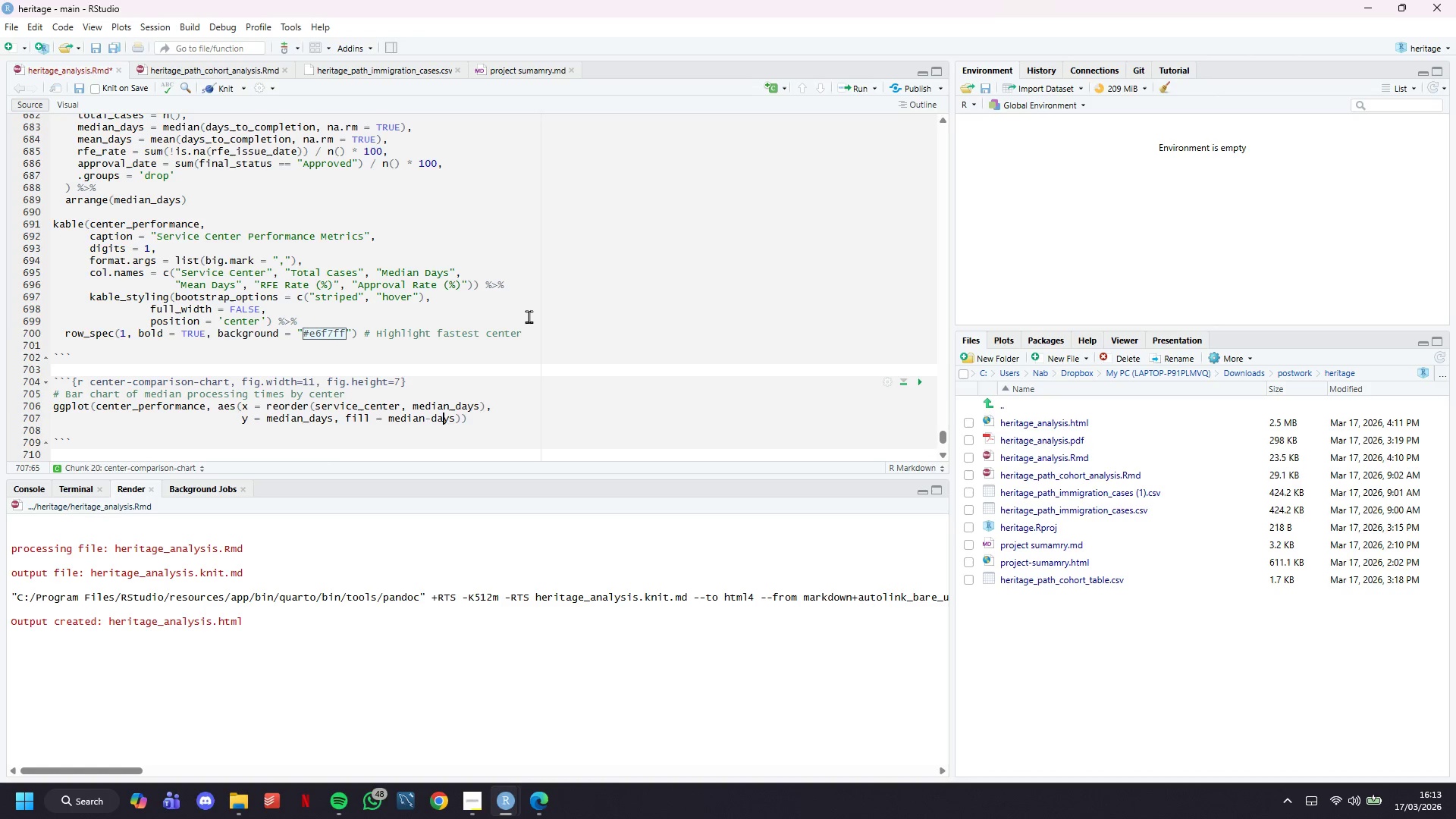 
key(ArrowLeft)
 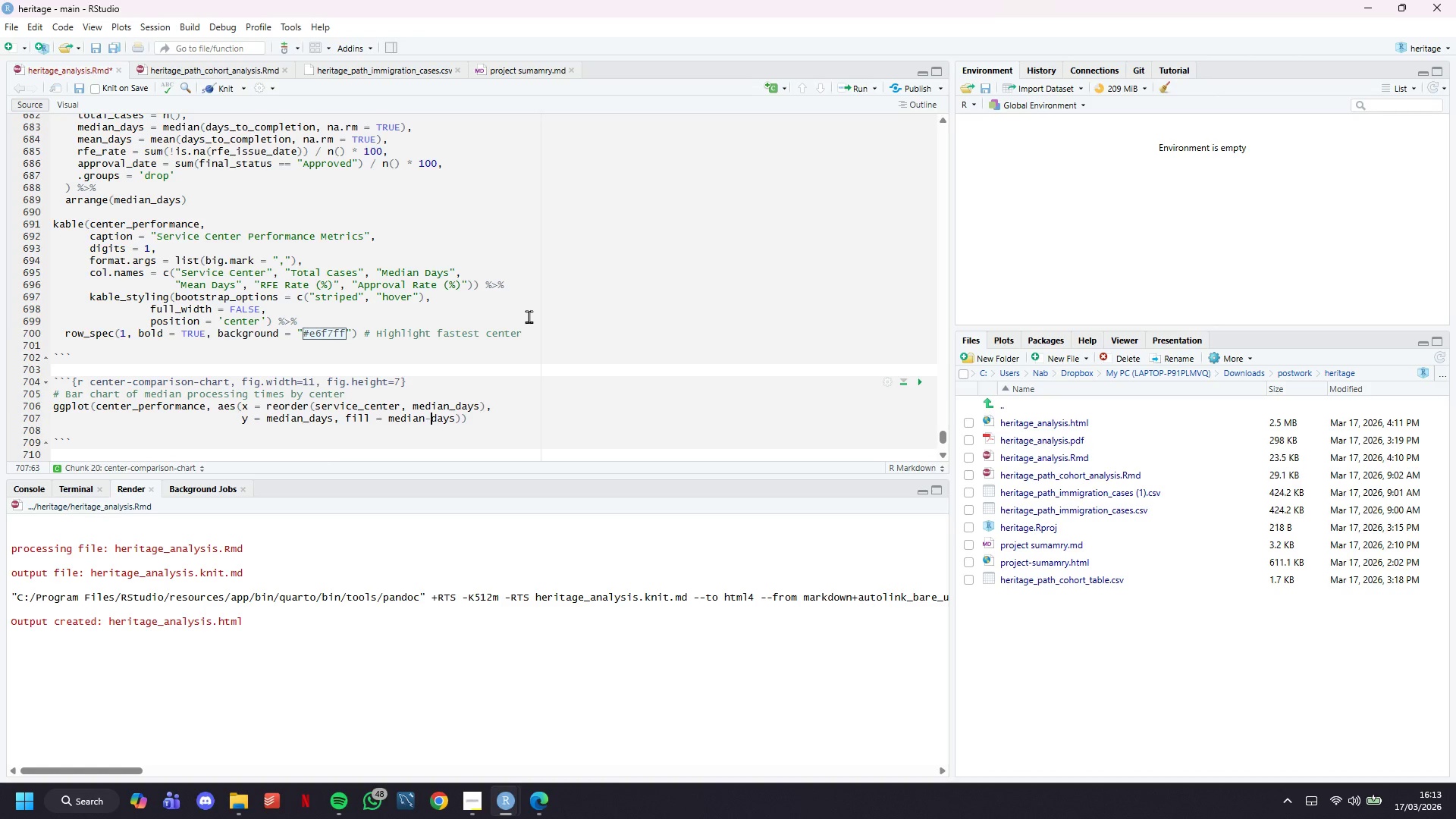 
key(ArrowLeft)
 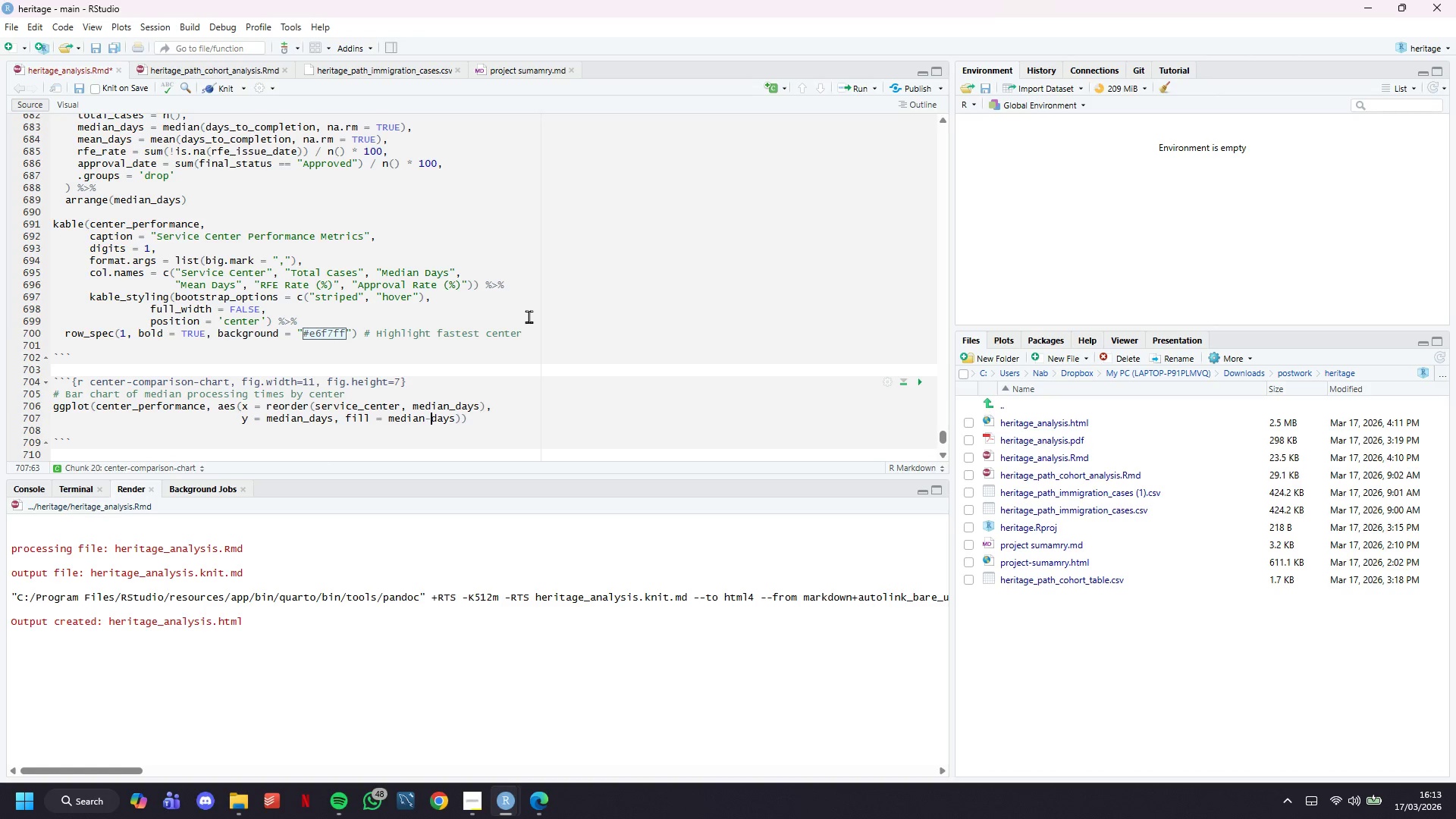 
key(Backspace)
 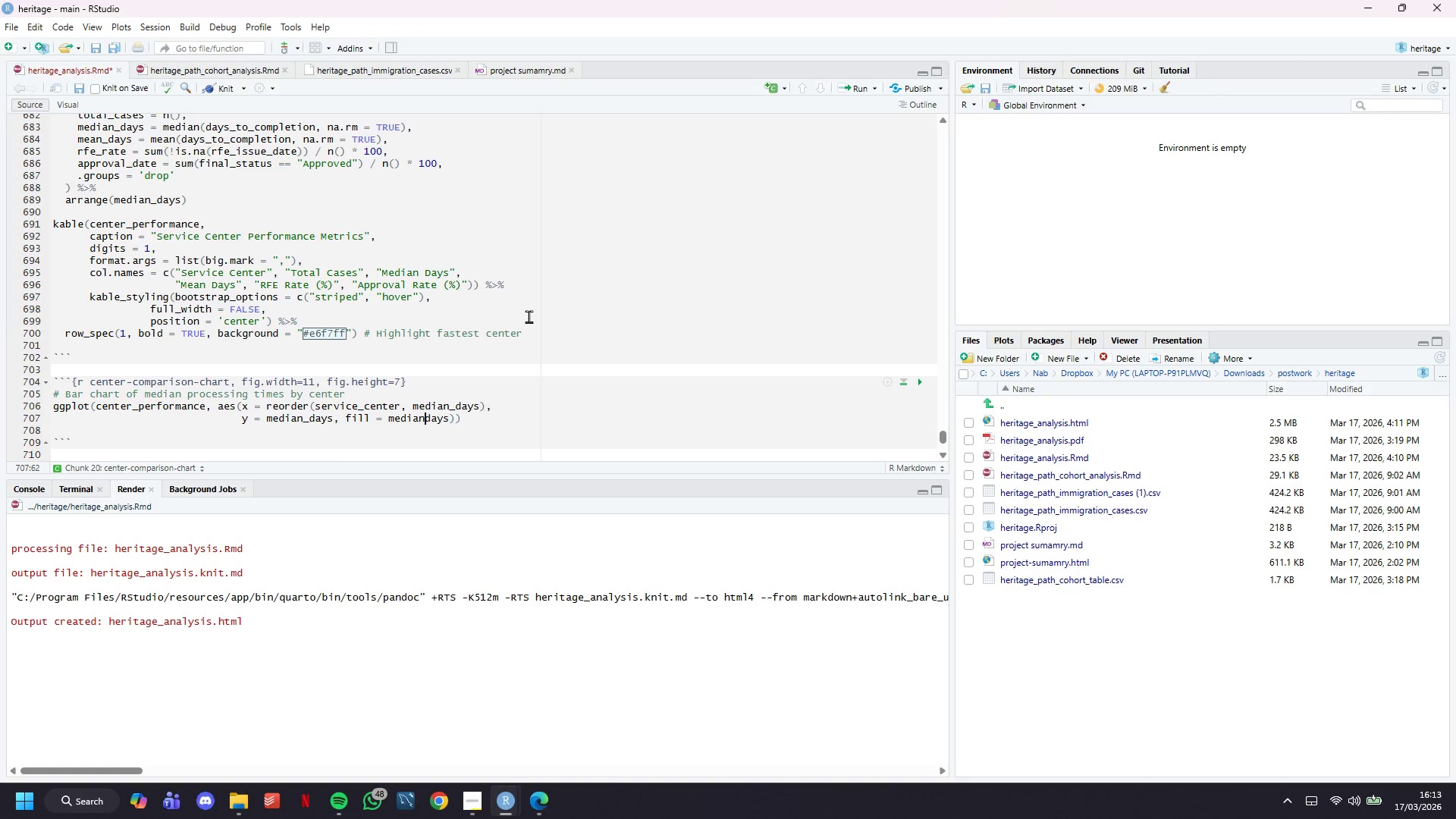 
key(Shift+ShiftLeft)
 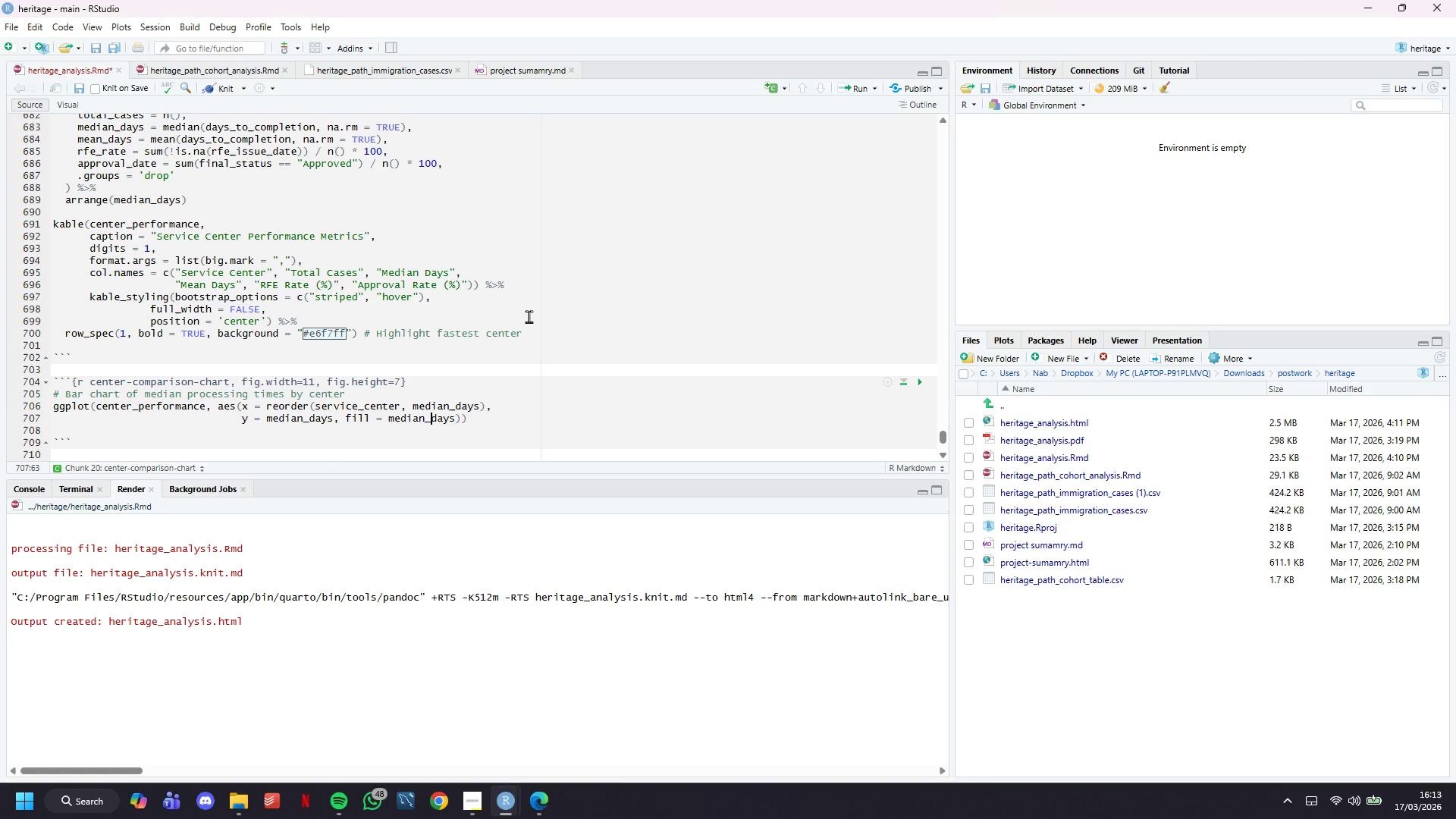 
key(Shift+Minus)
 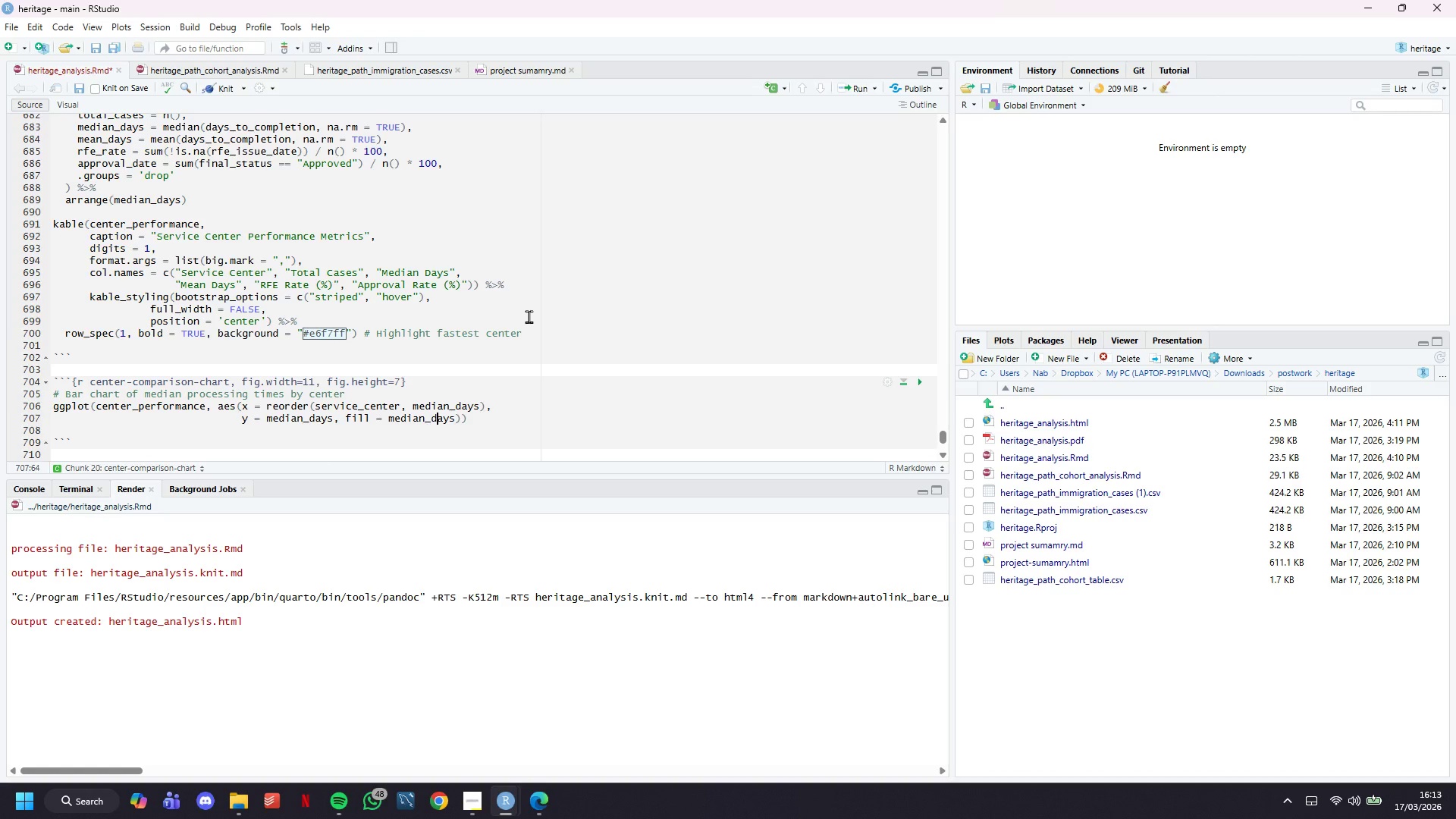 
key(ArrowRight)
 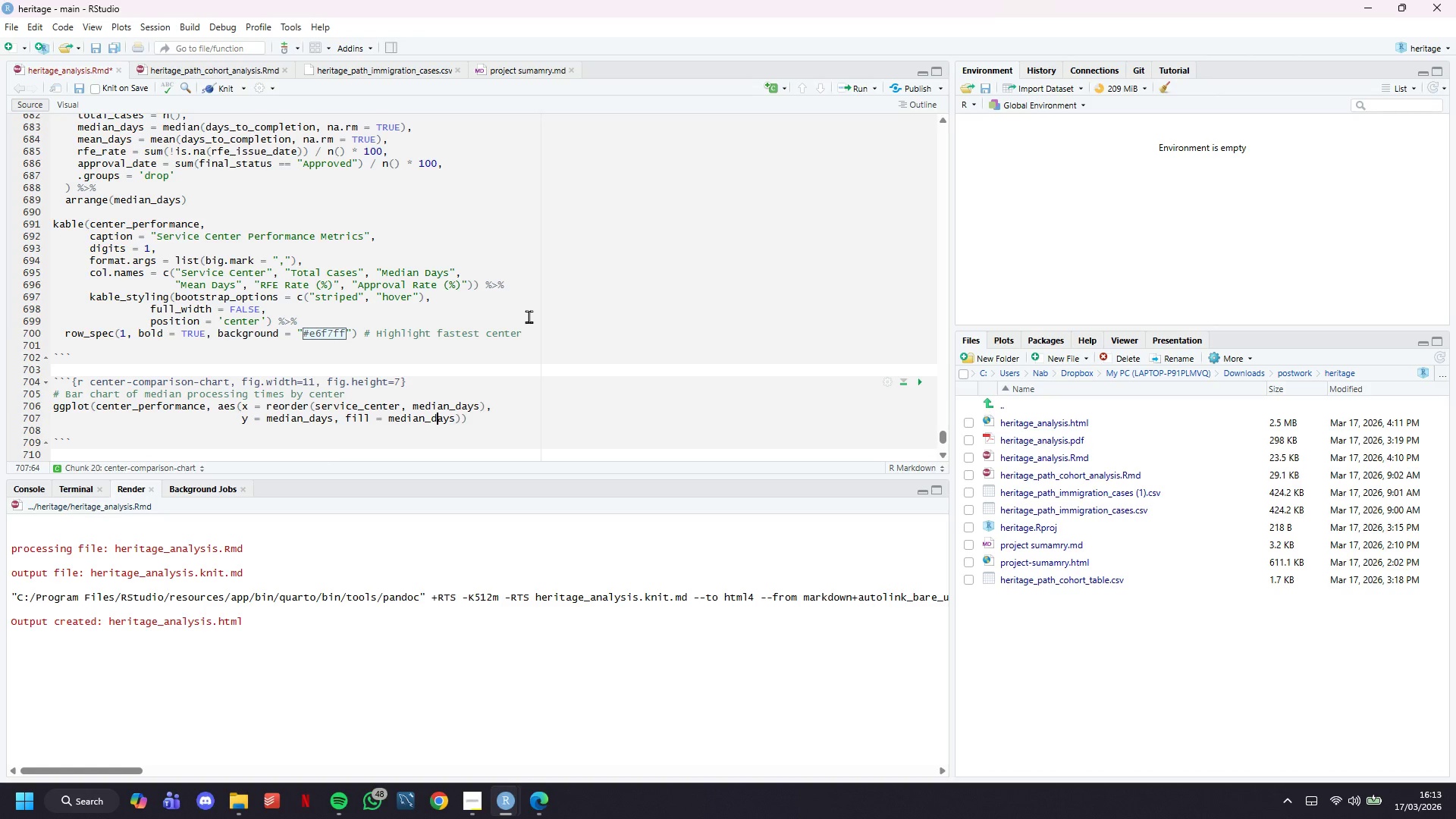 
key(ArrowRight)
 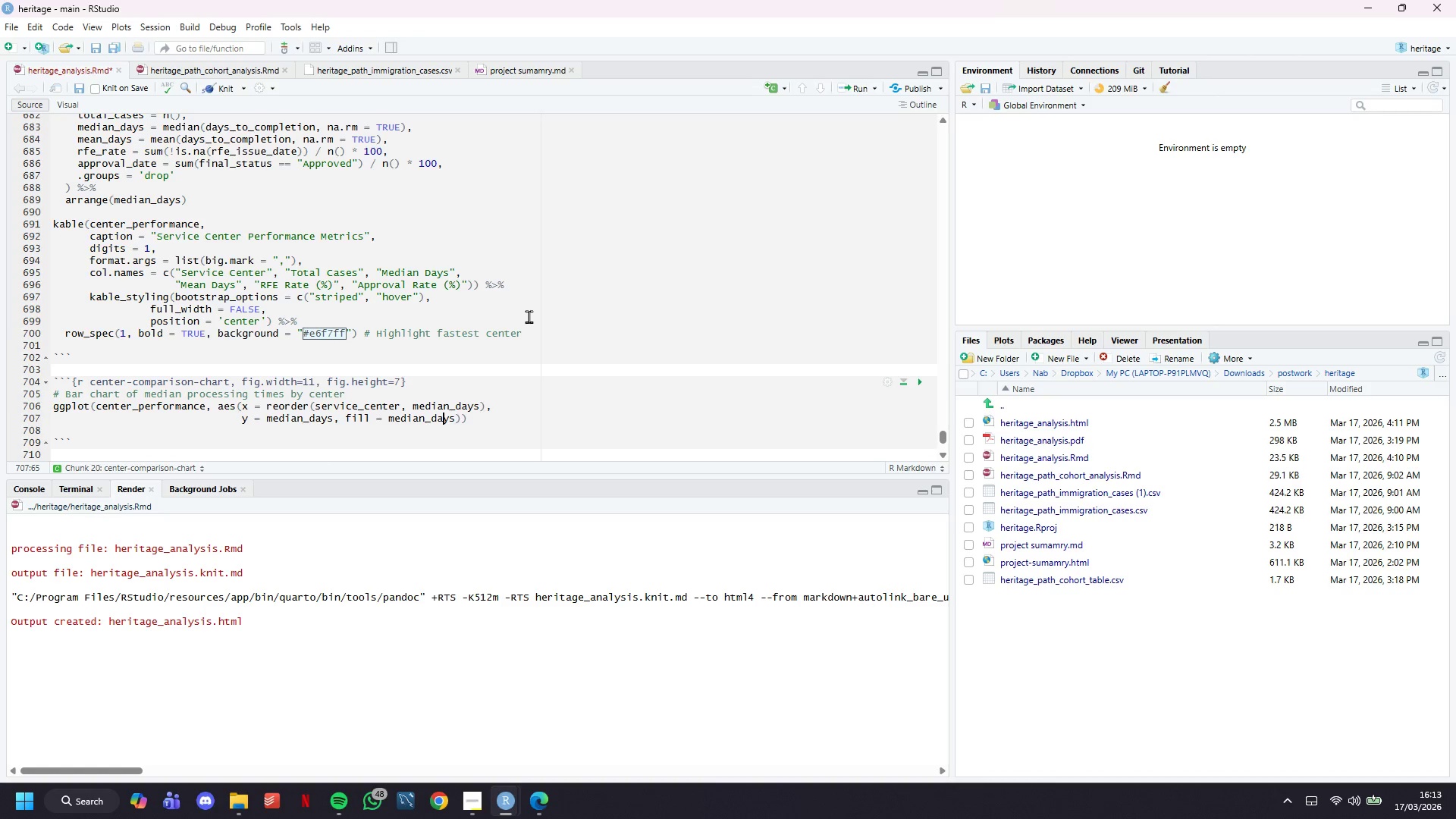 
key(ArrowRight)
 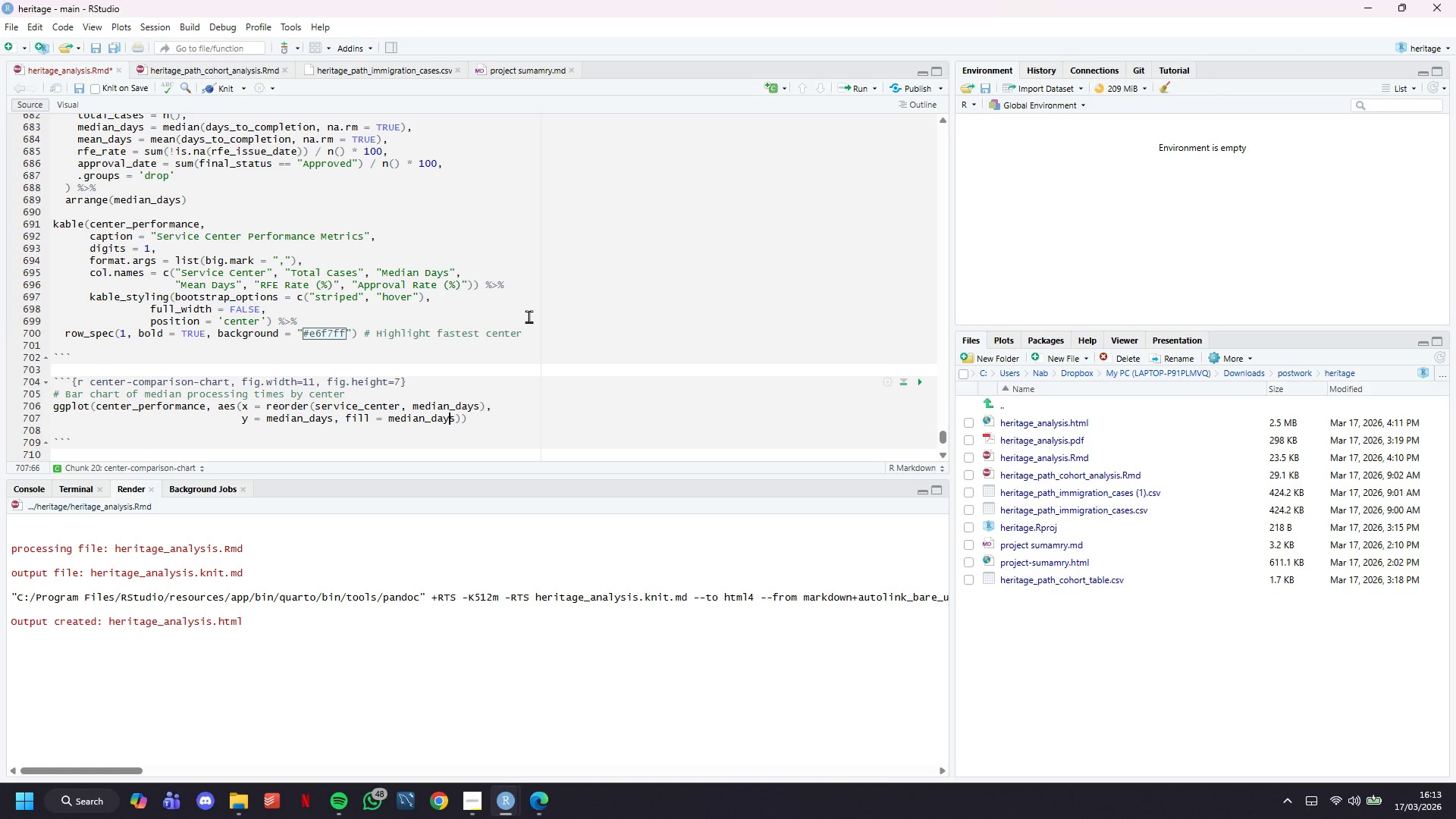 
key(ArrowRight)
 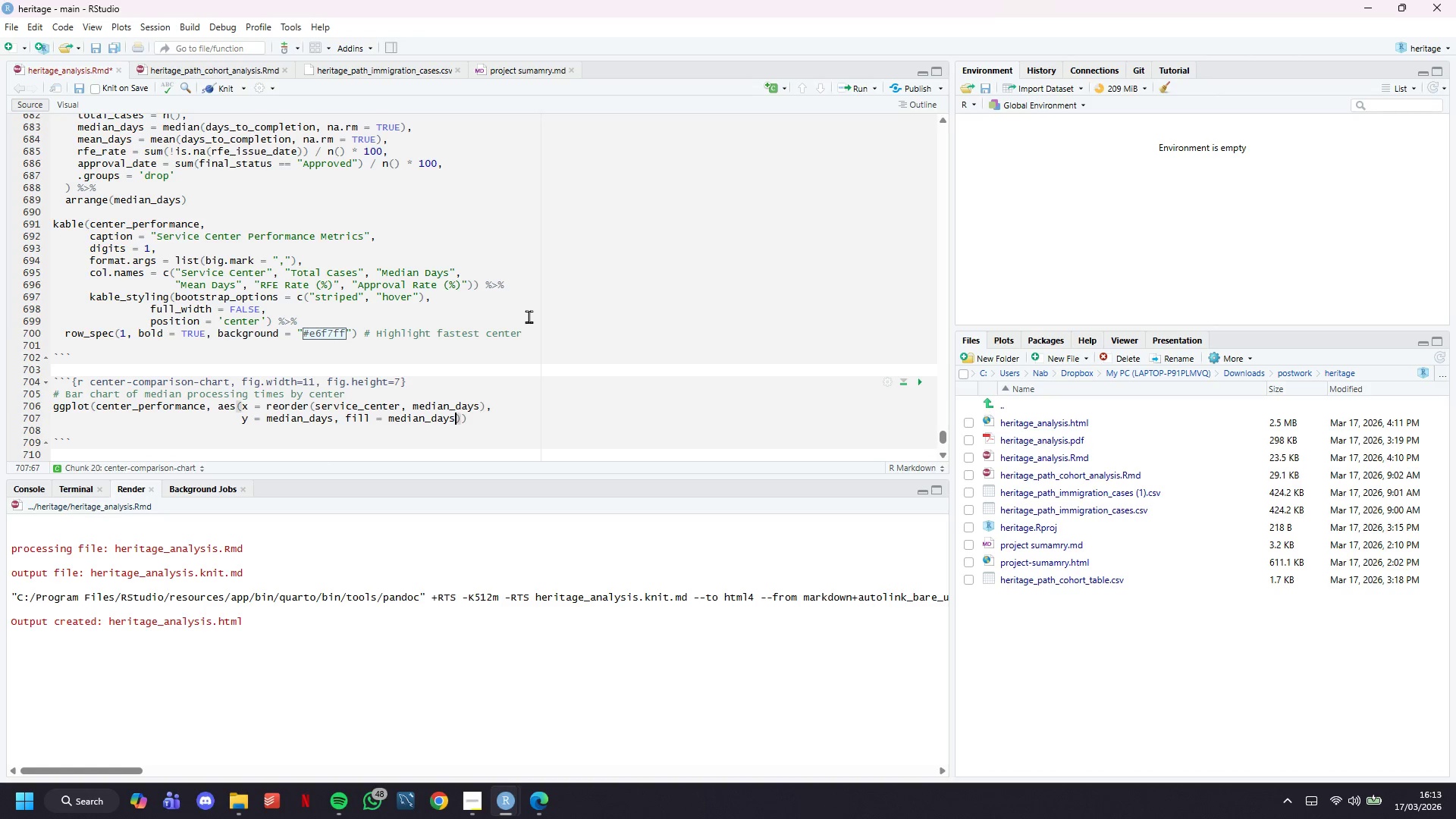 
key(ArrowRight)
 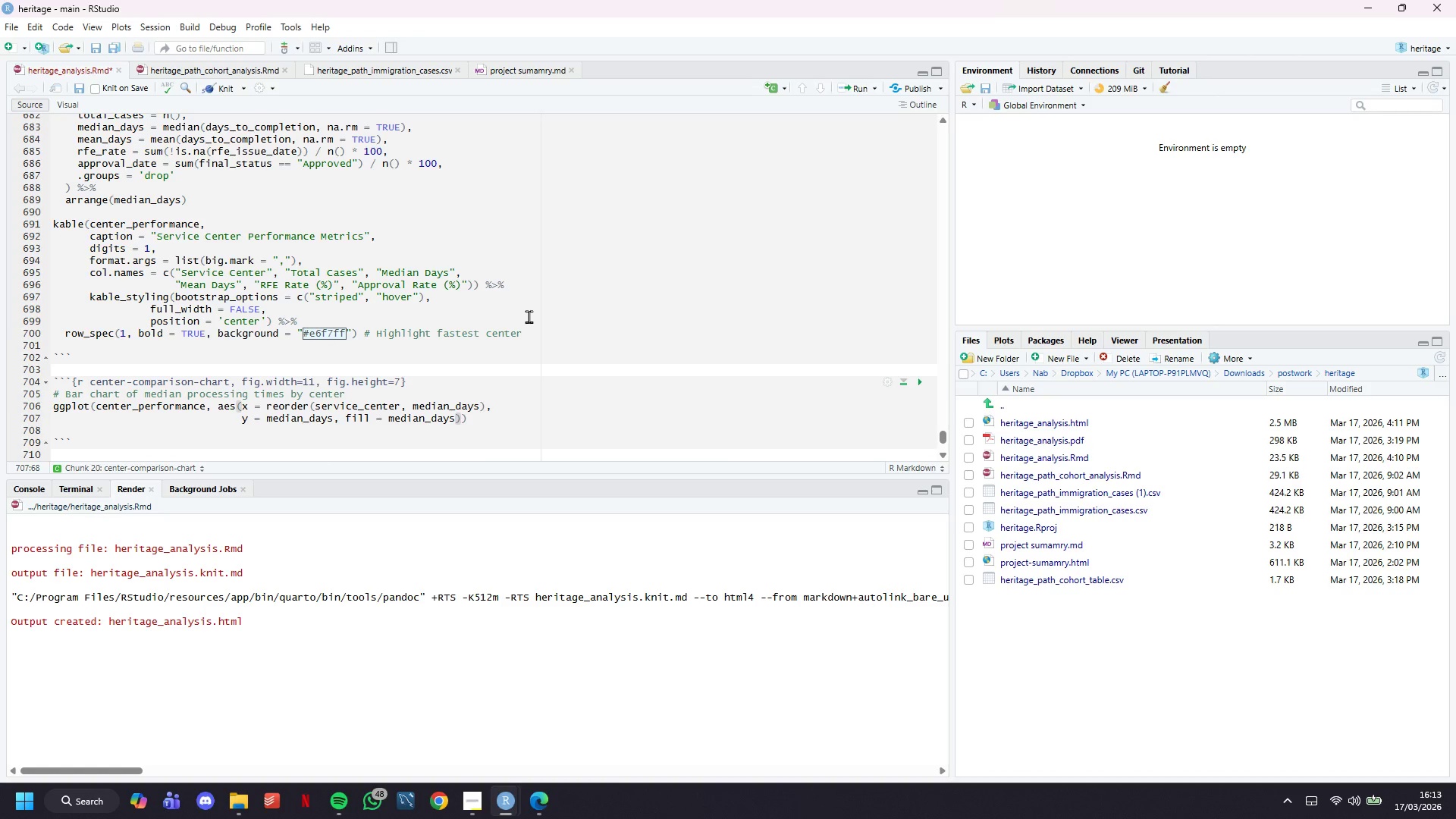 
key(ArrowRight)
 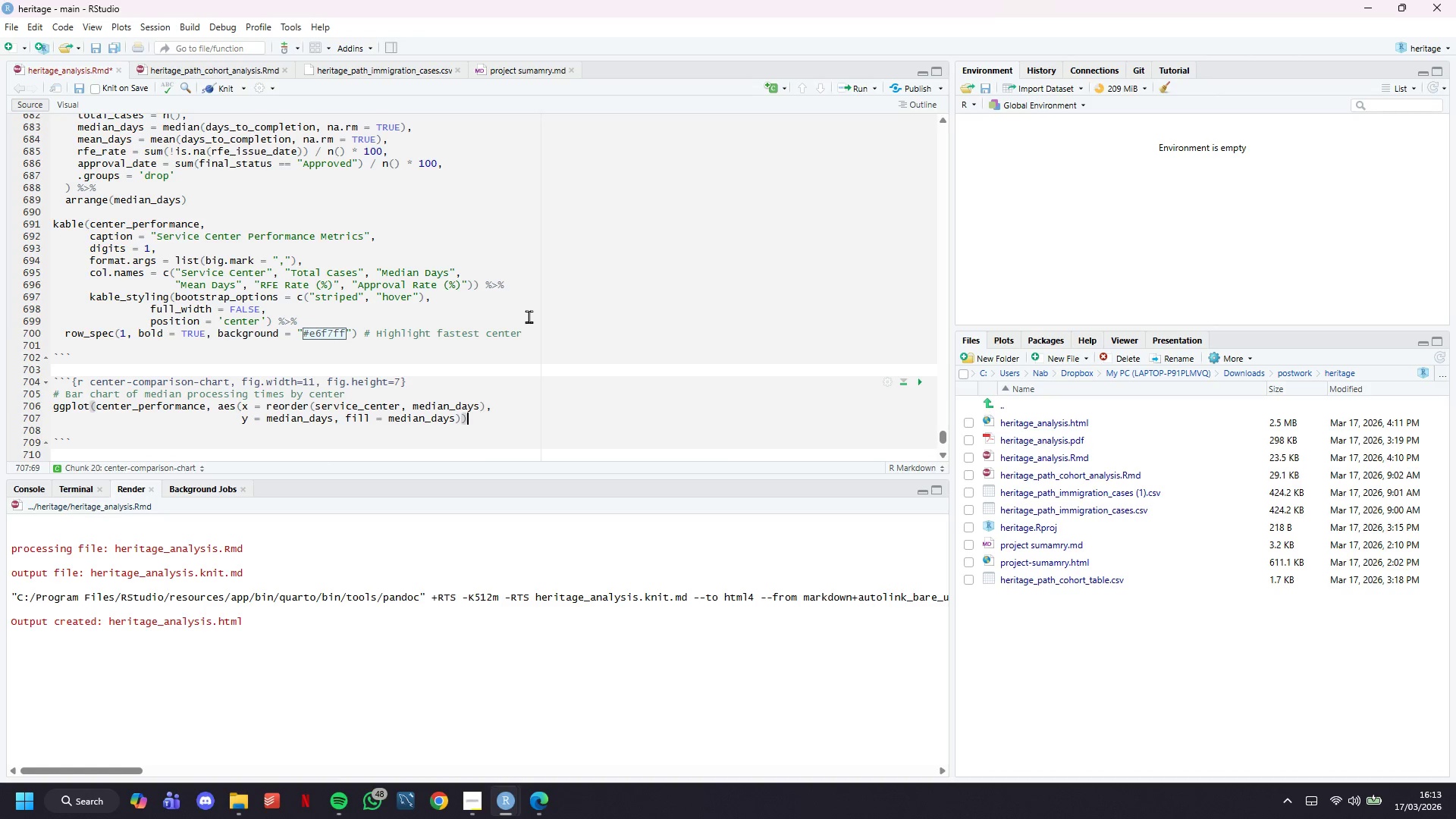 
key(Space)
 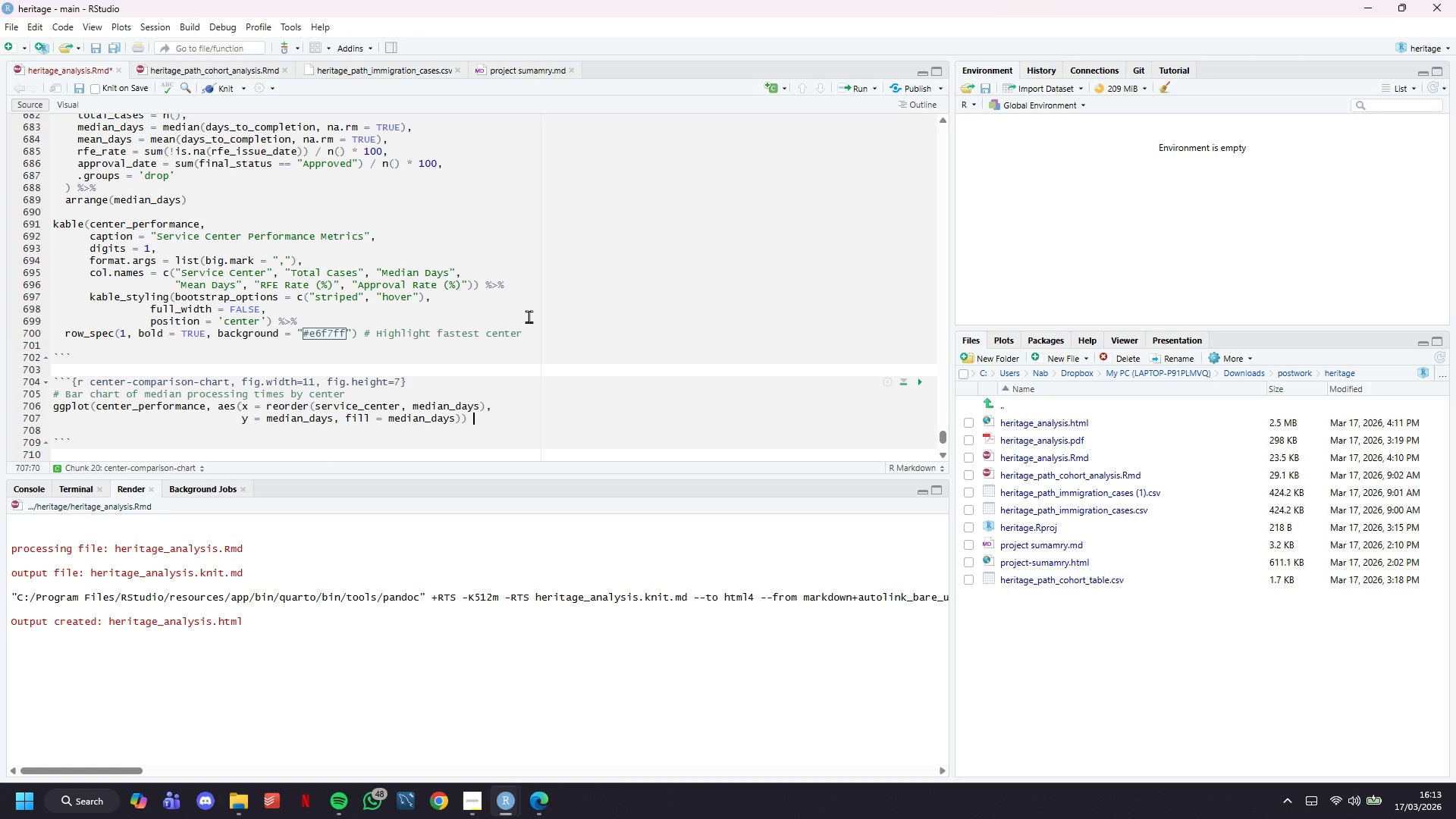 
key(Shift+Equal)
 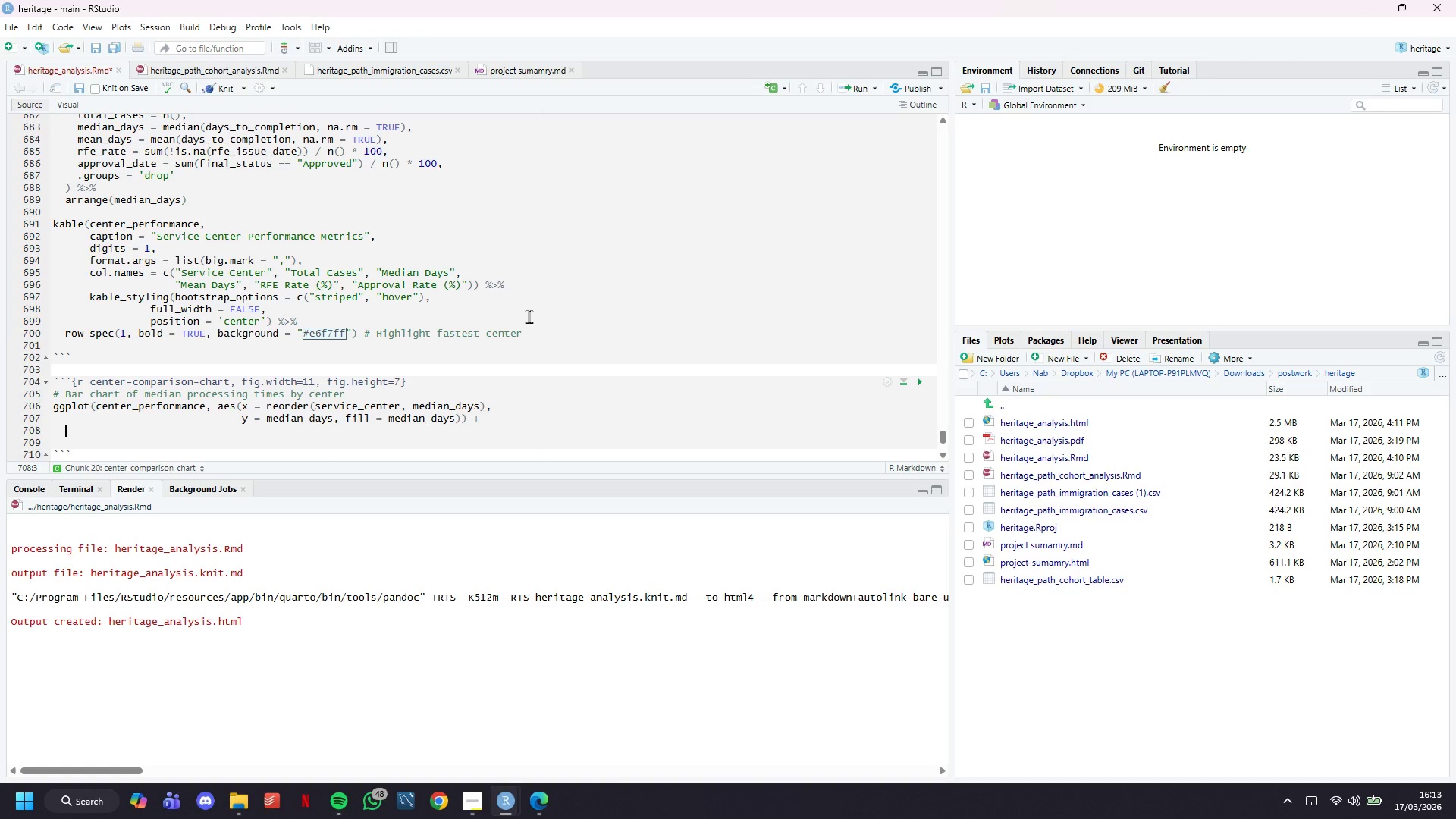 
key(Enter)
 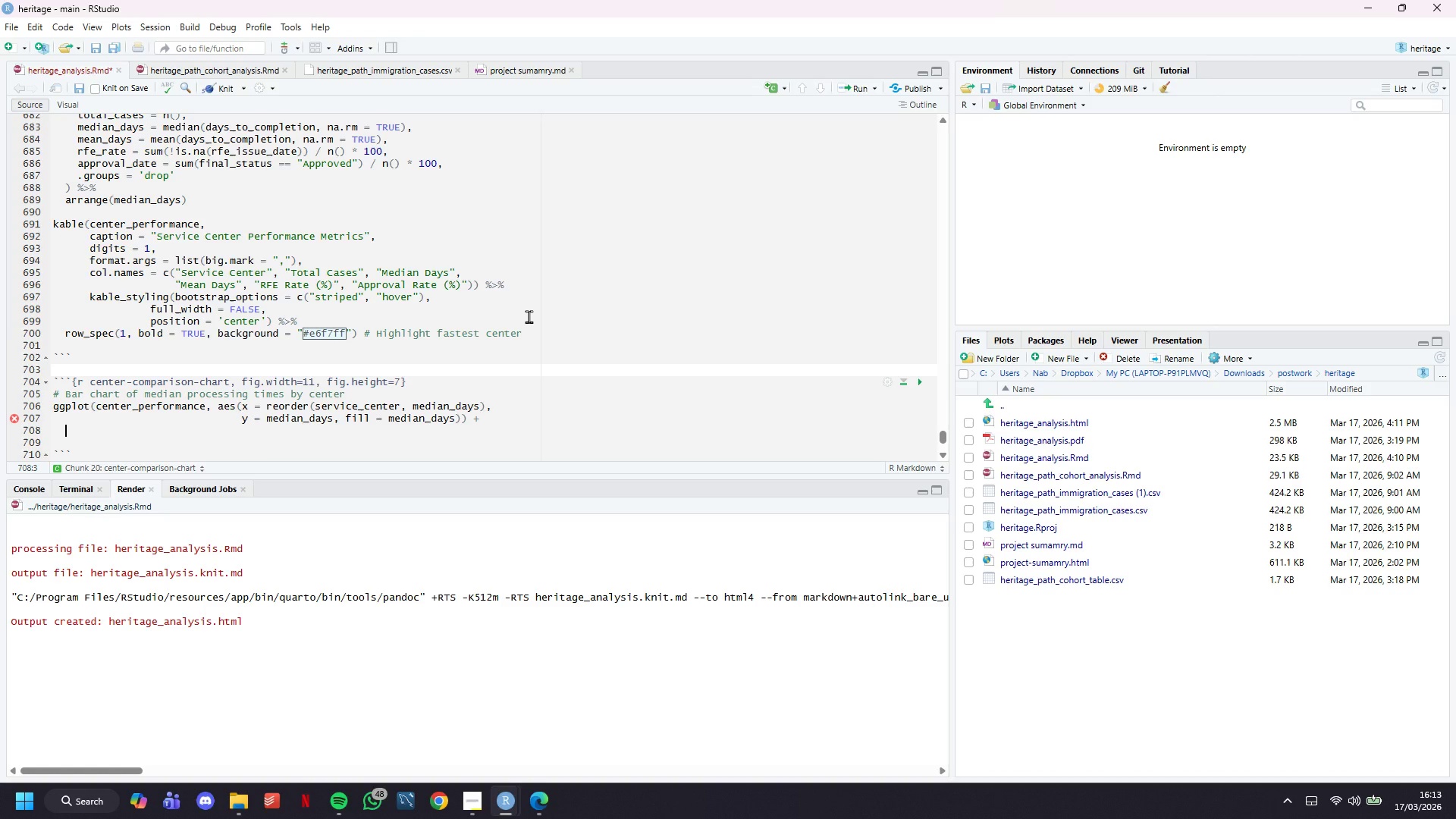 
type(geom_col()
 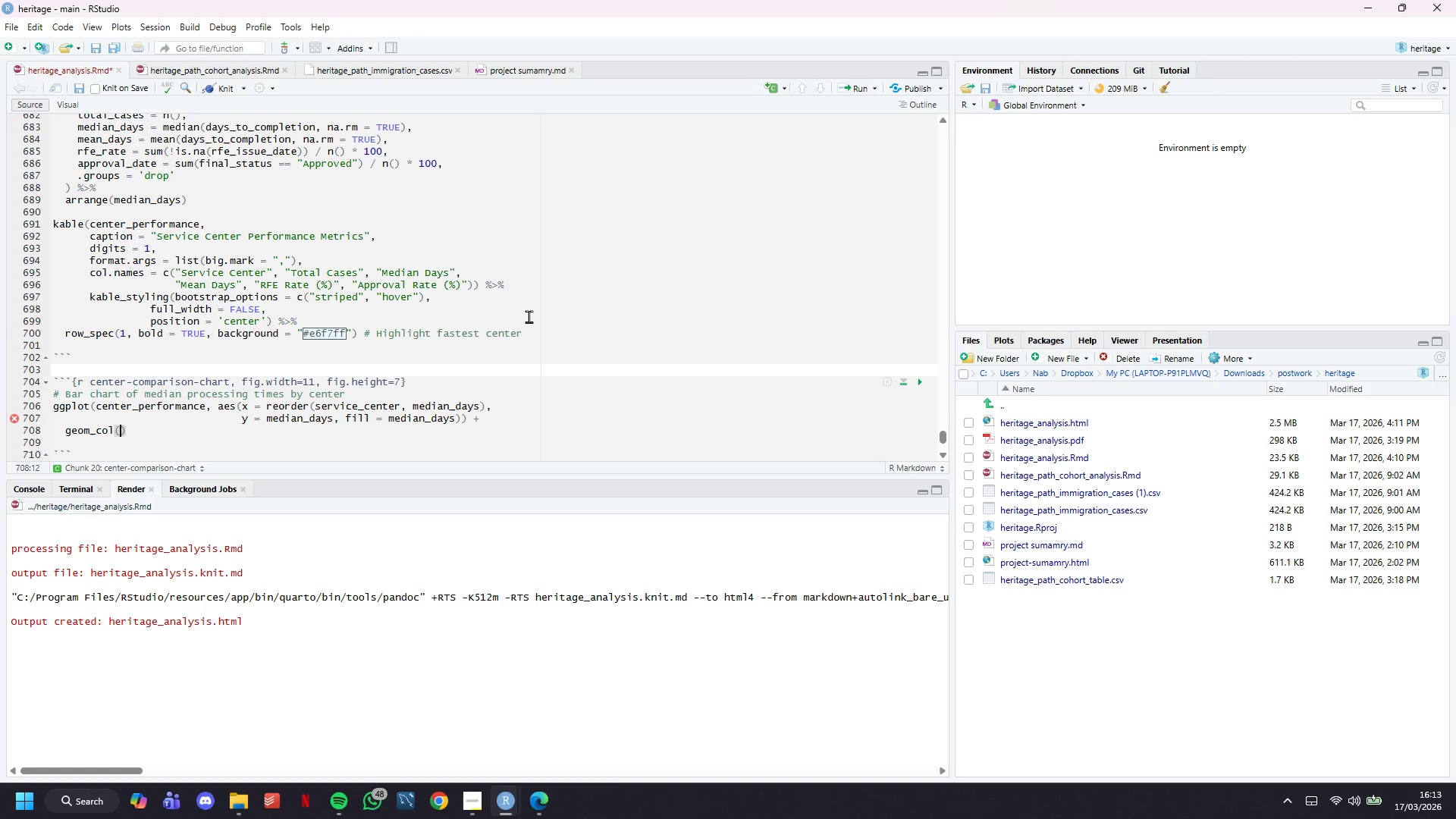 
type(alpha = )
 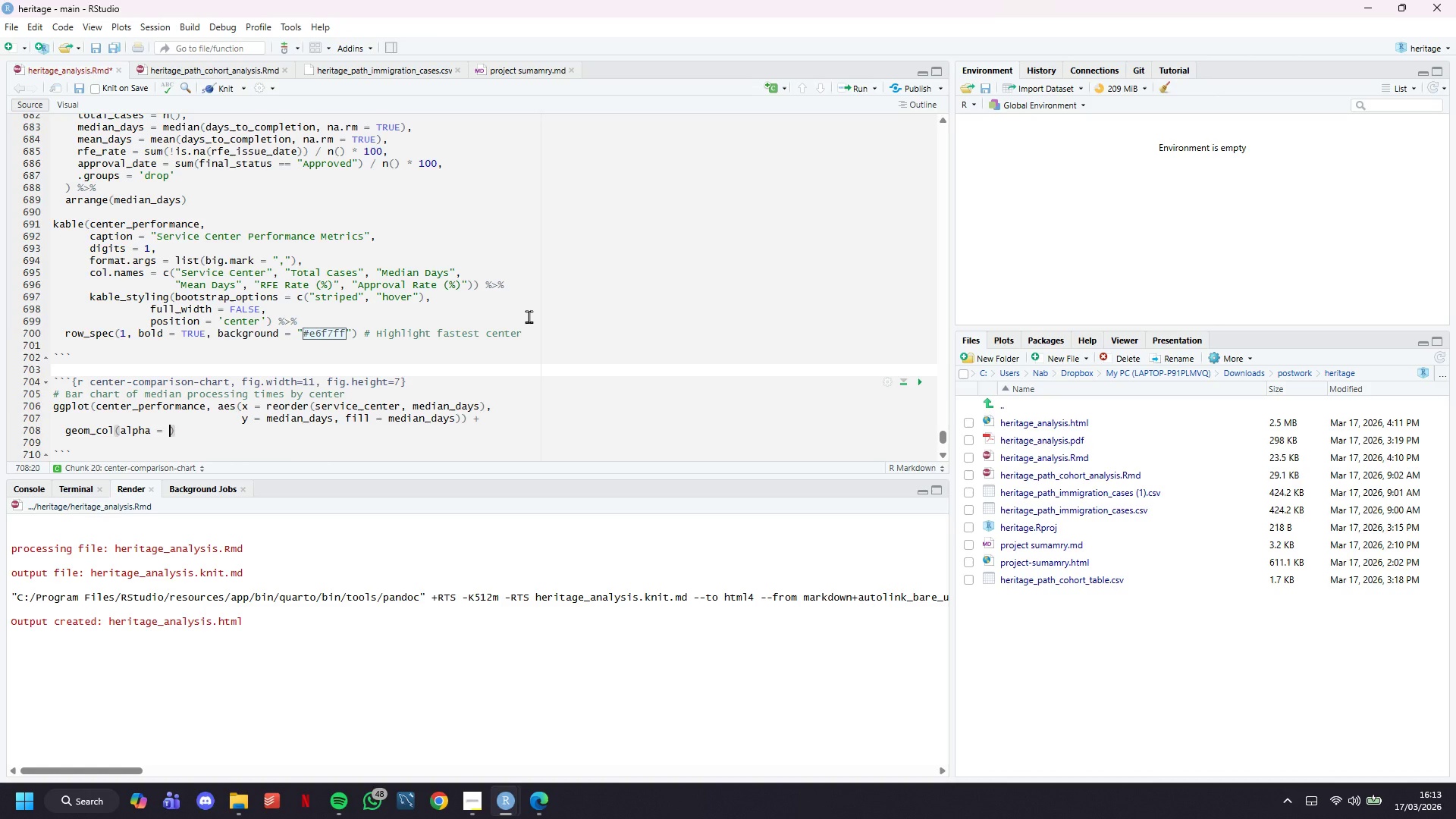 
key(0)
 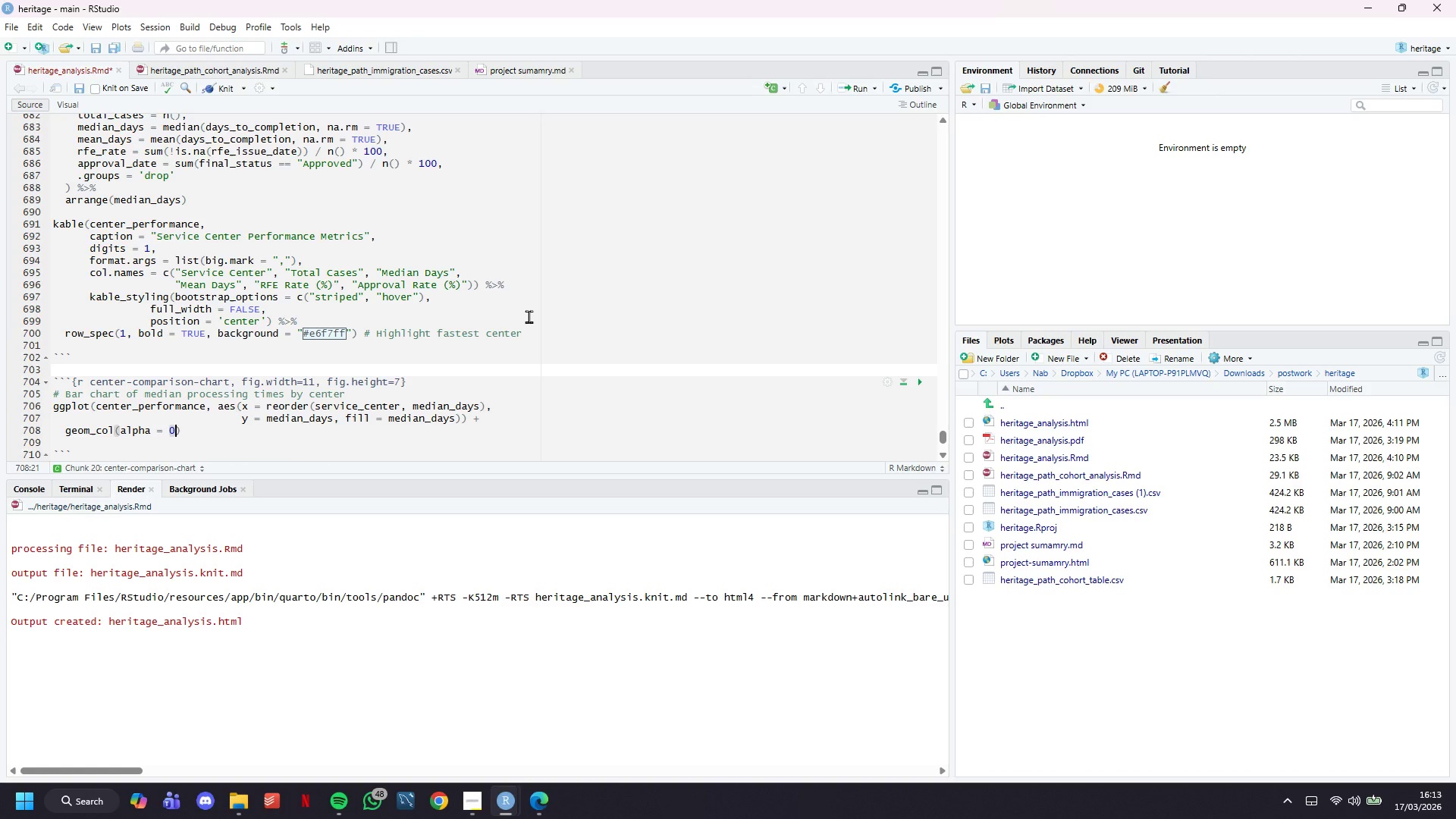 
key(Period)
 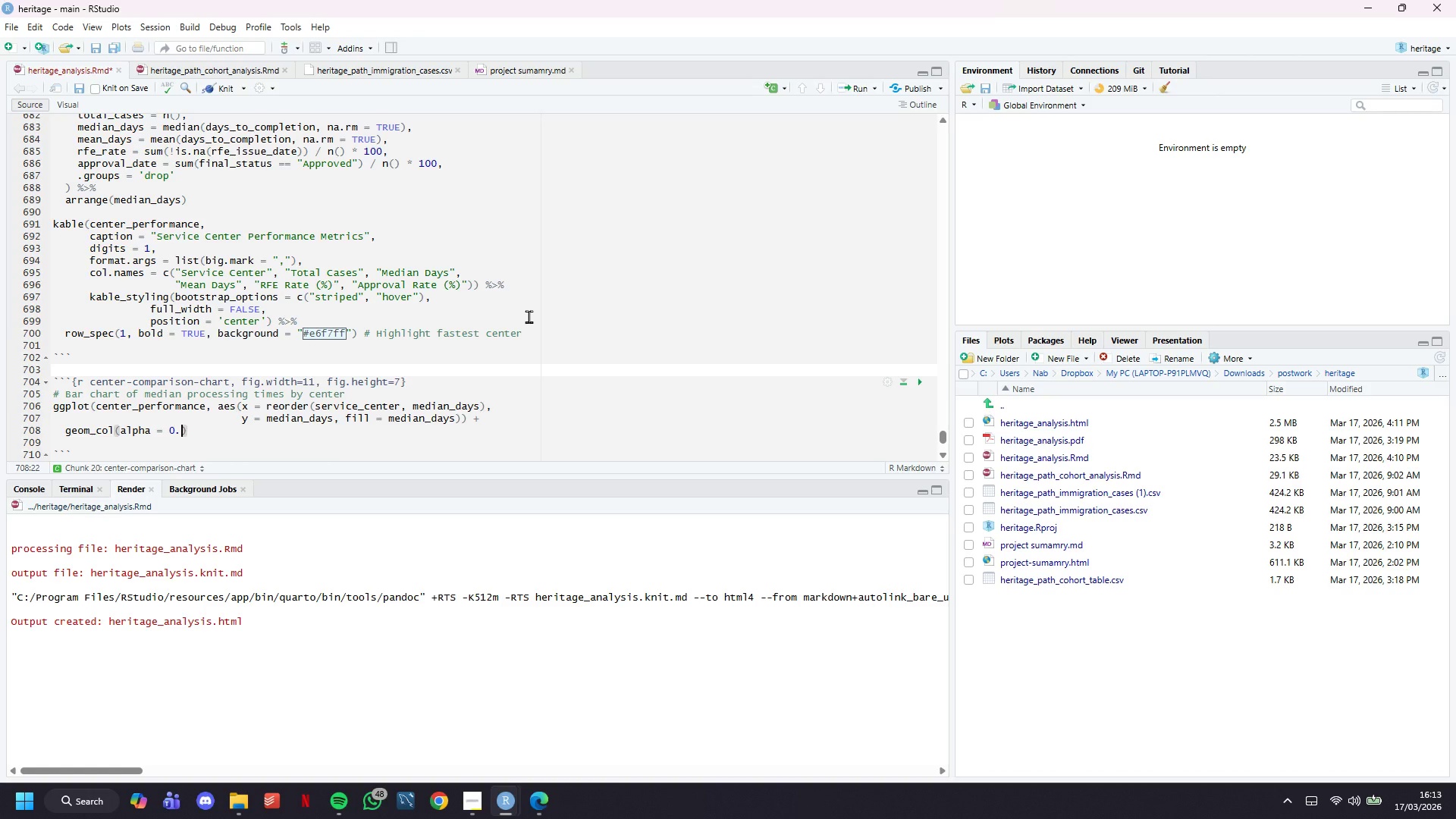 
key(8)
 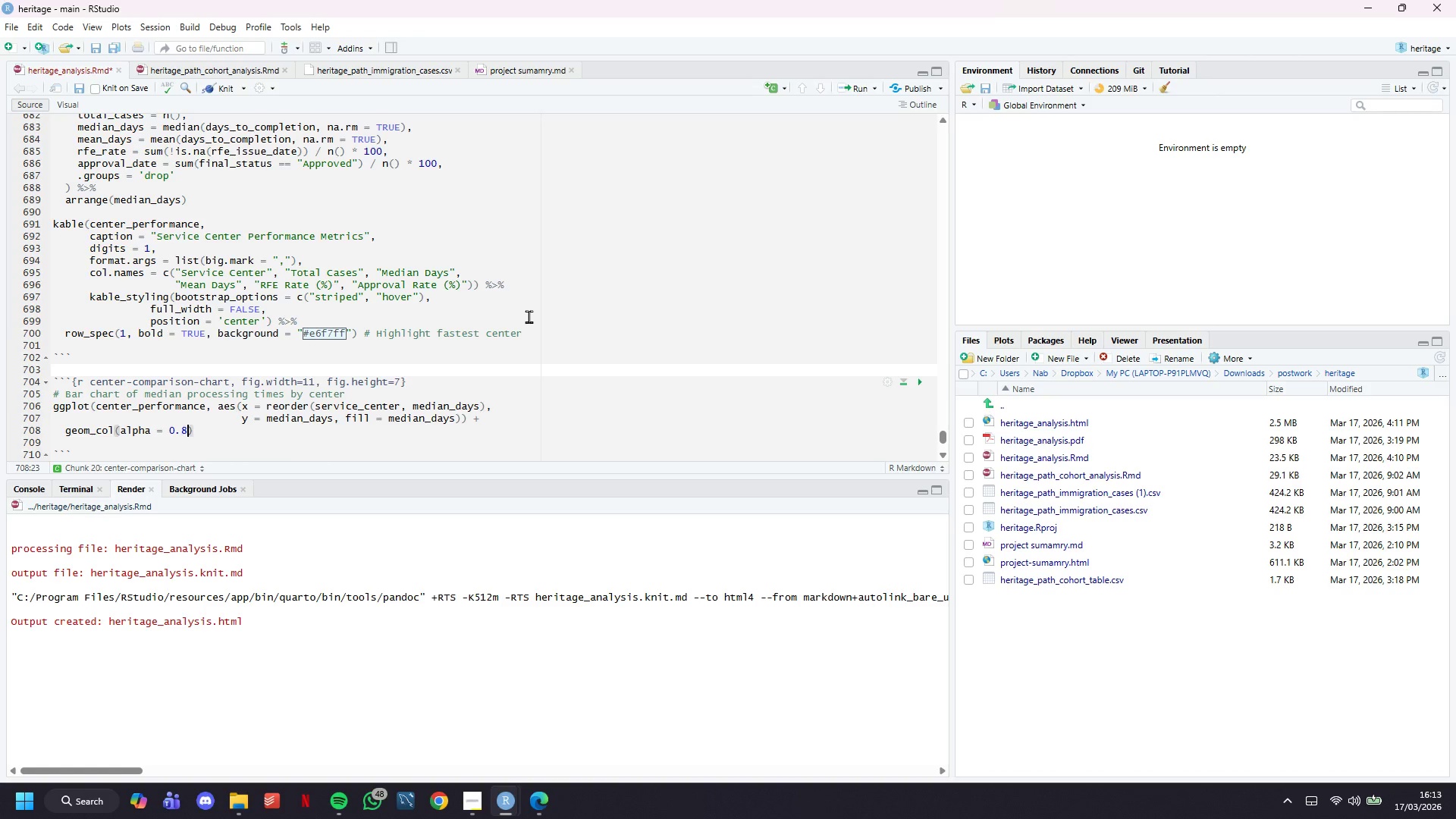 
key(ArrowRight)
 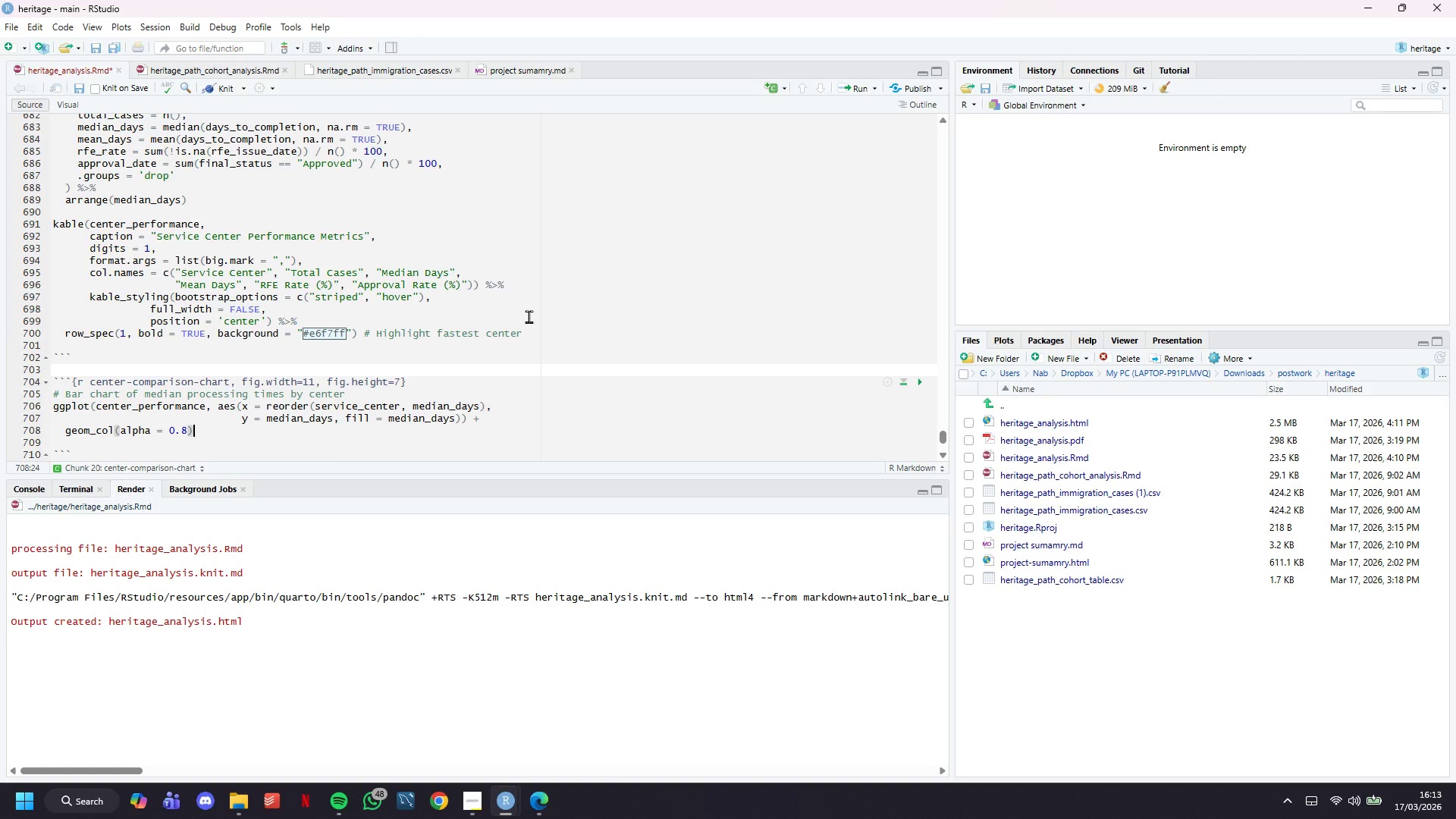 
key(Space)
 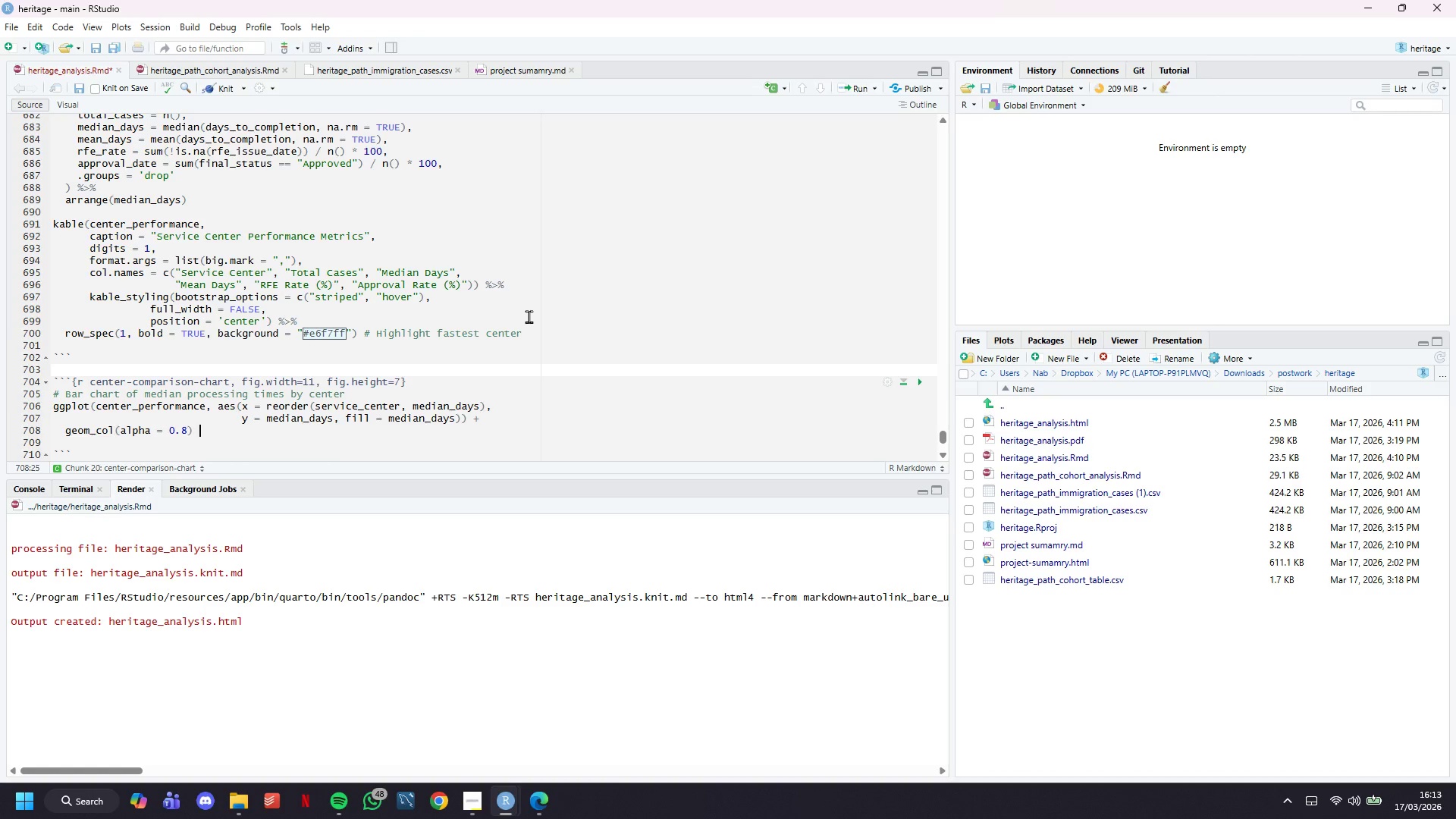 
key(Shift+Equal)
 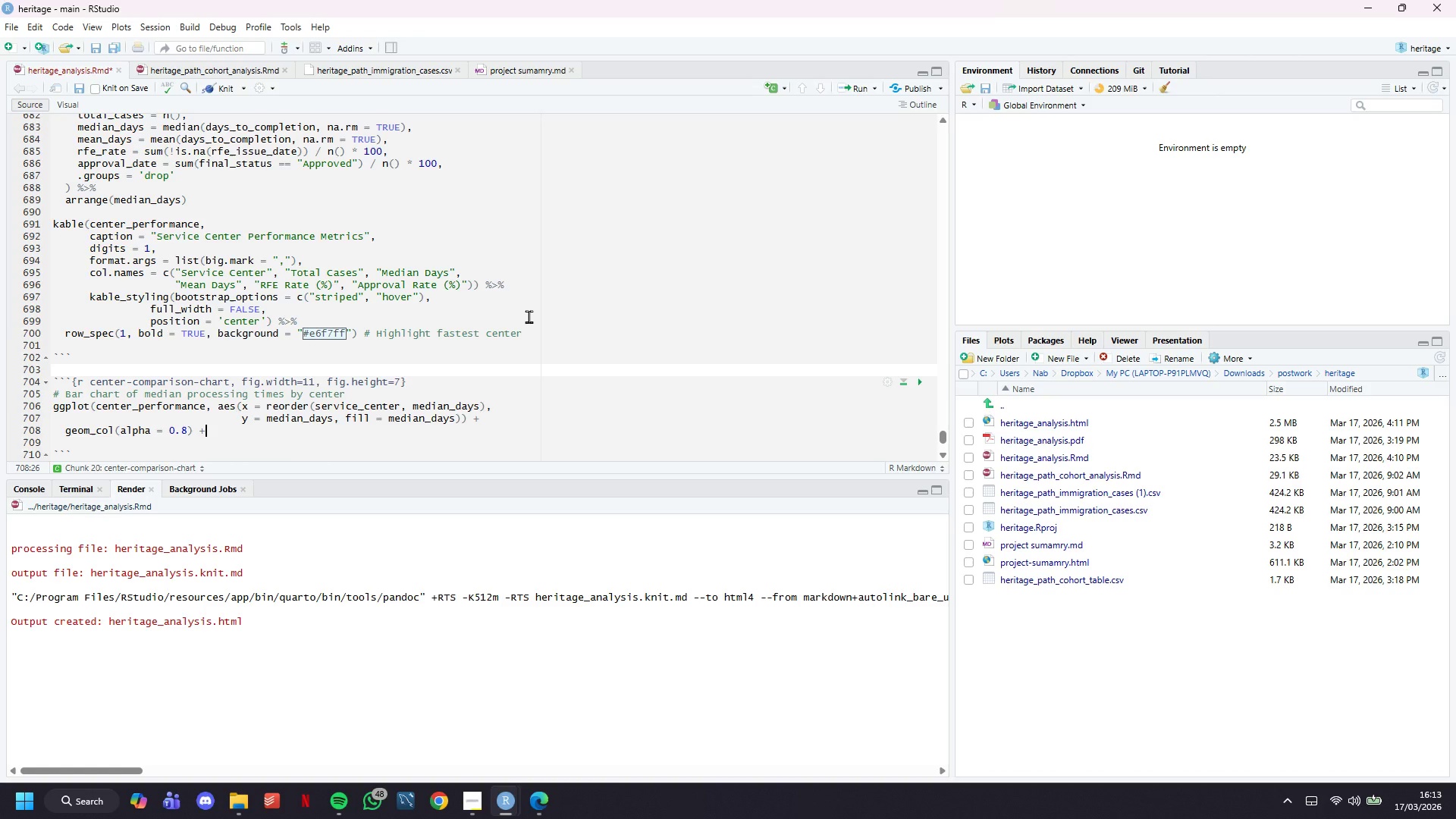 
key(Enter)
 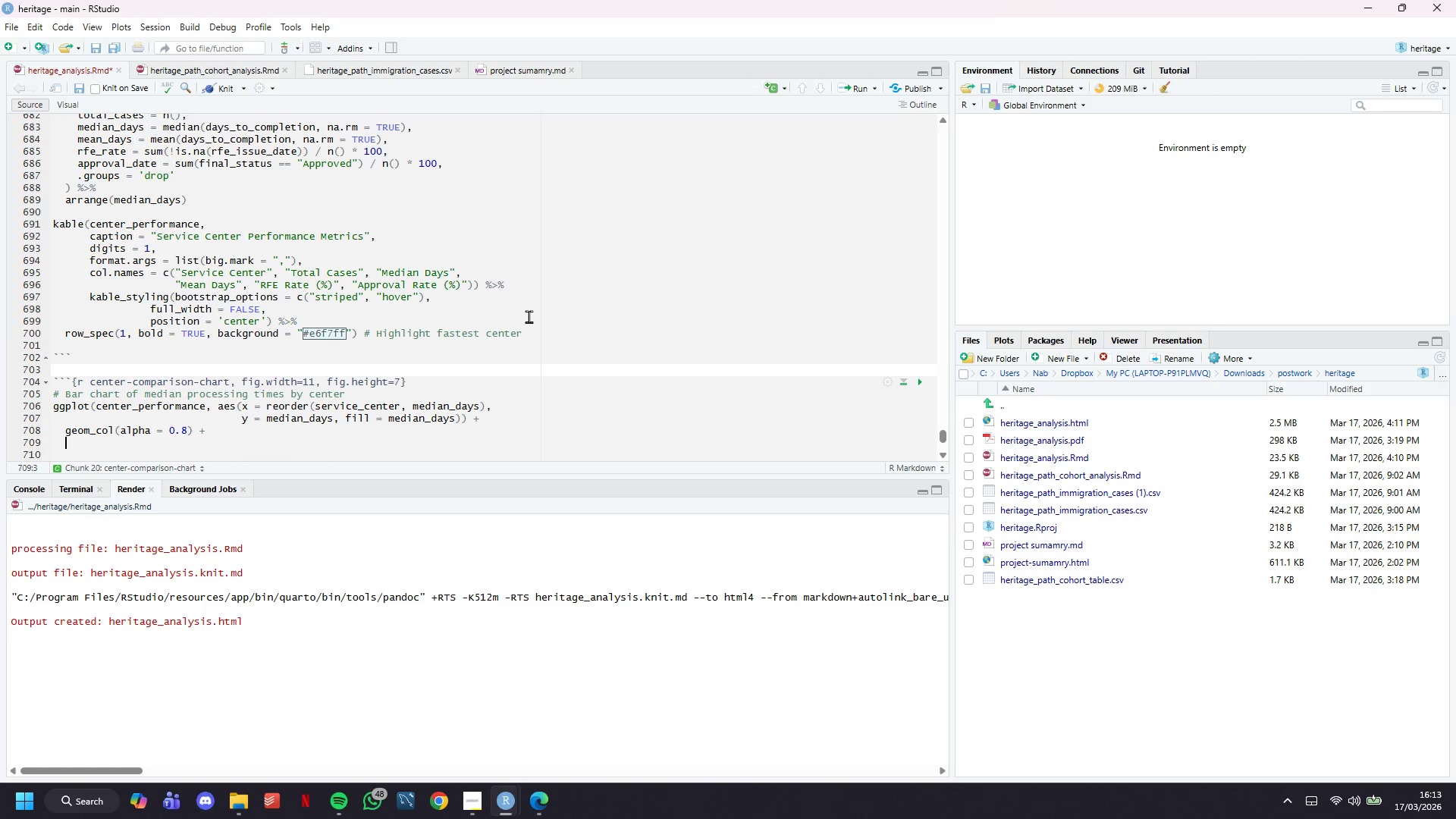 
type(geom_text(aes(label = sprintf)
 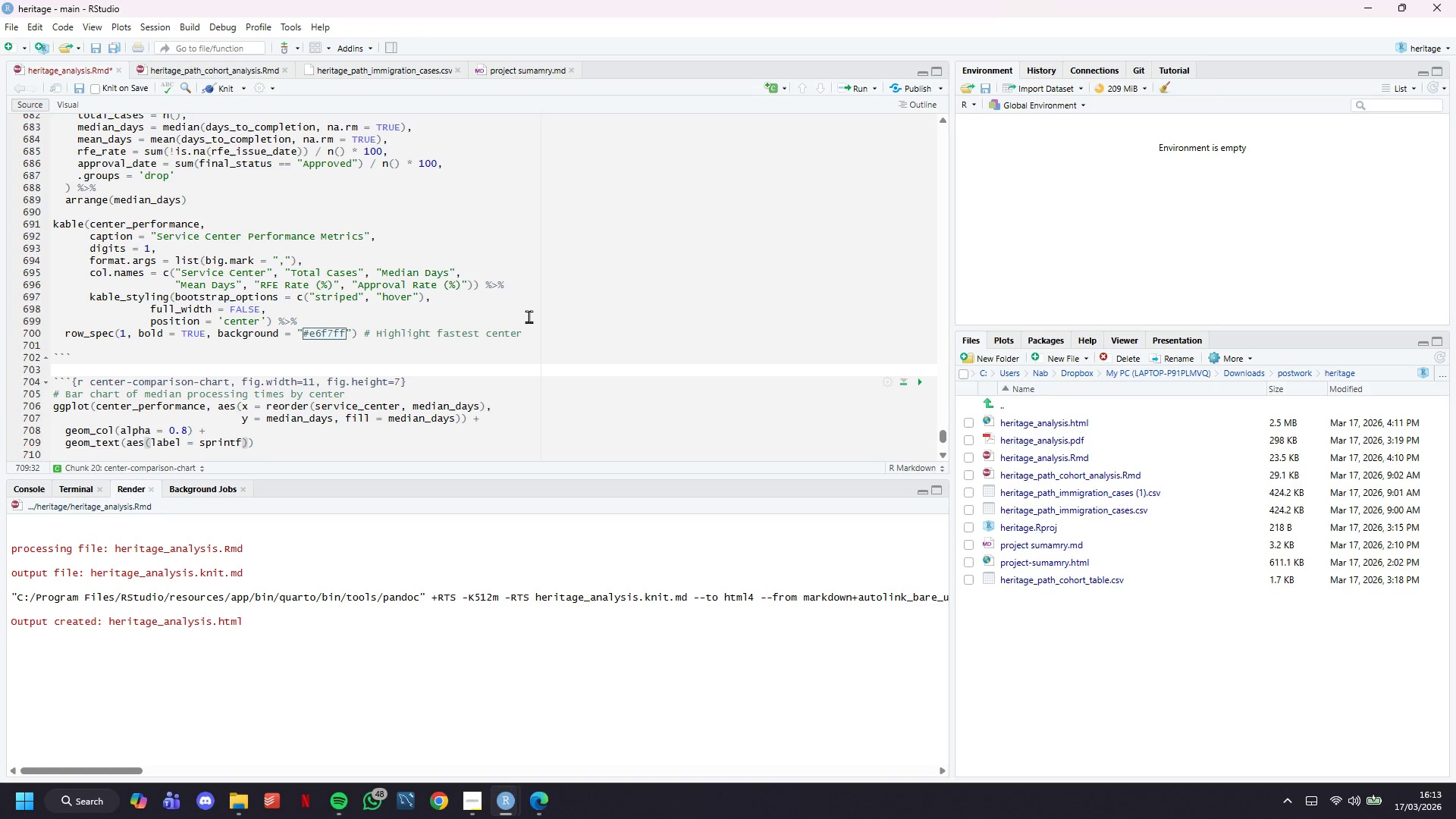 
wait(10.28)
 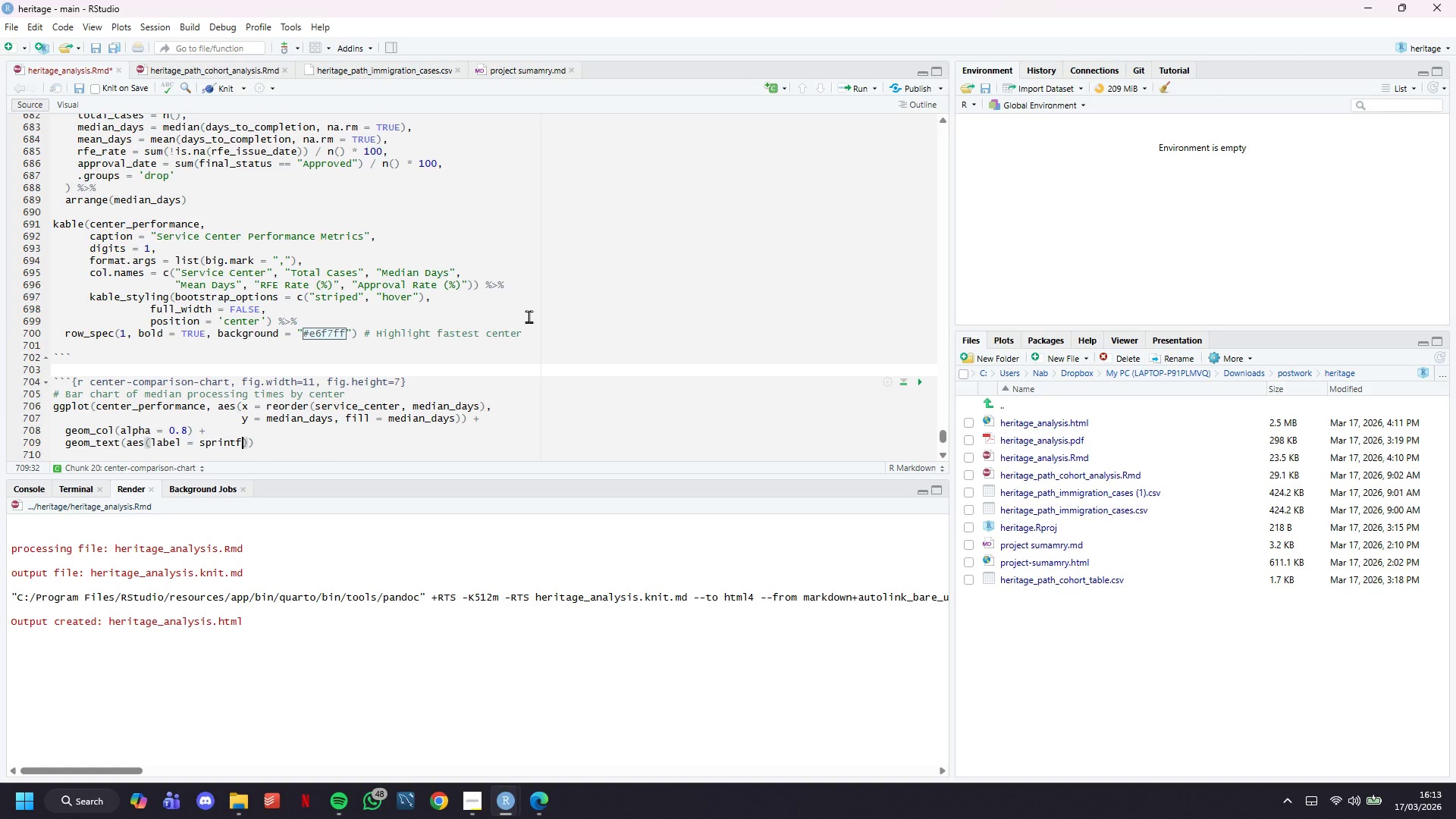 
type(("%.0f days)
 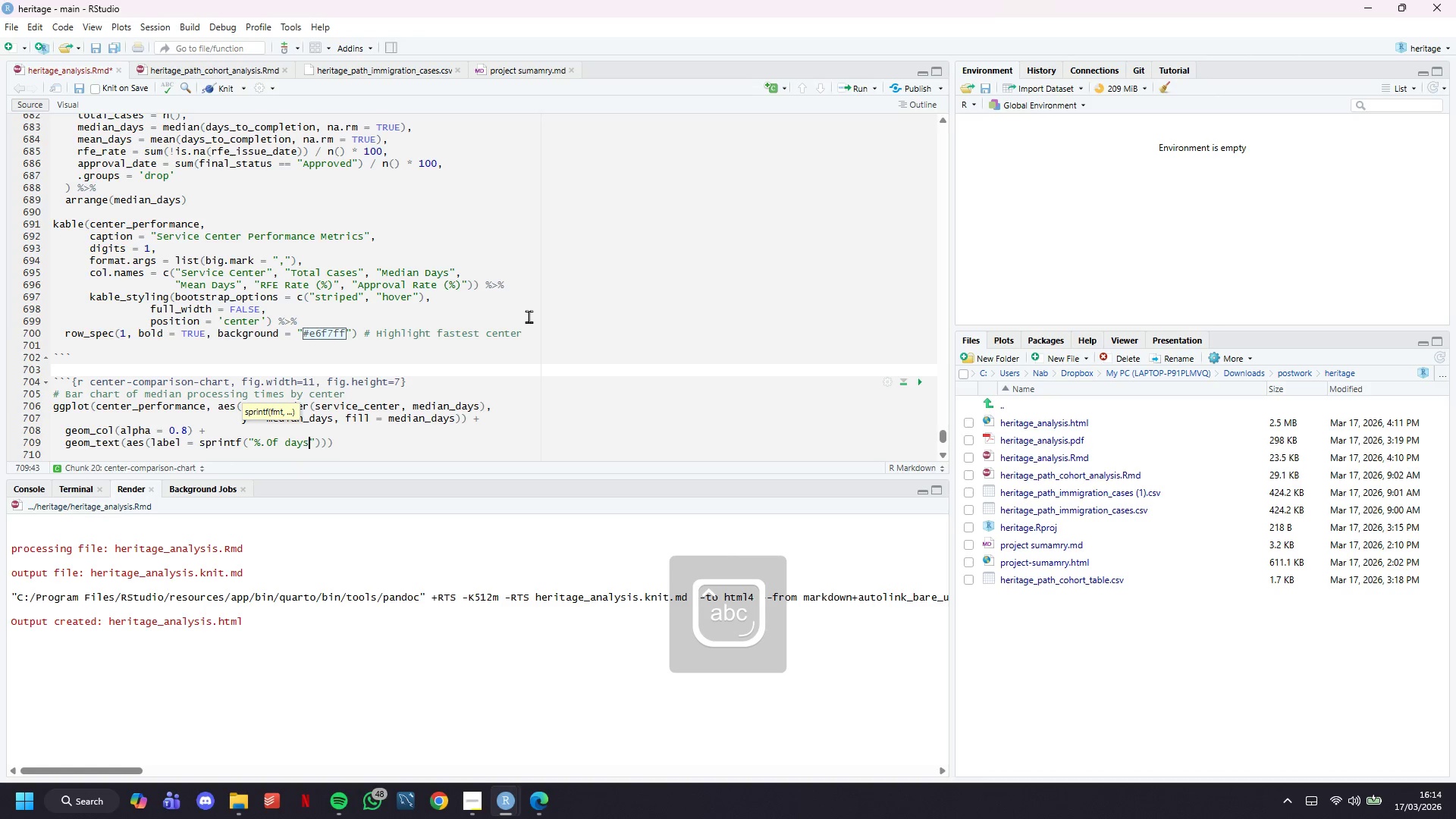 
key(ArrowRight)
 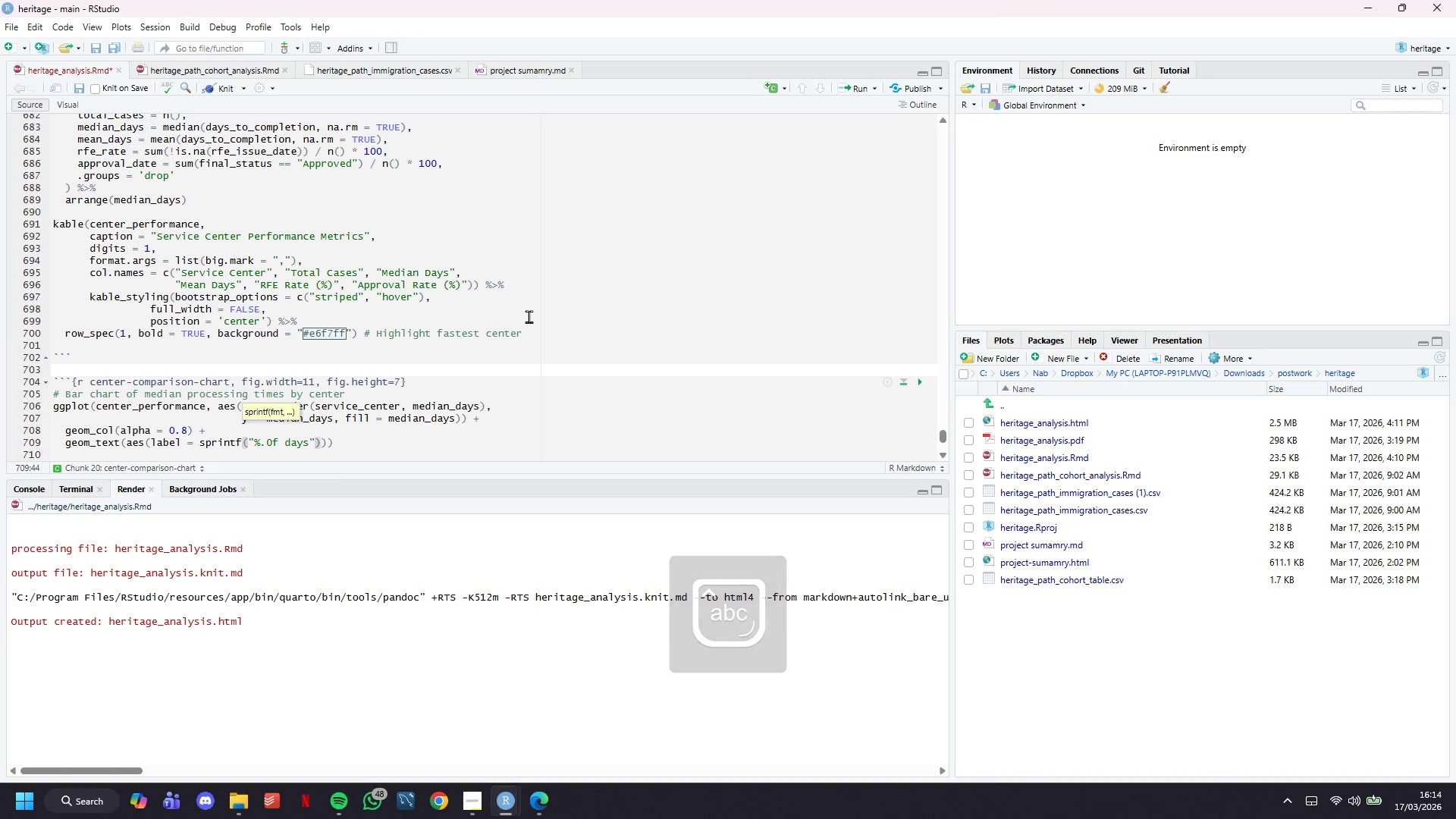 
type(, median_days)
 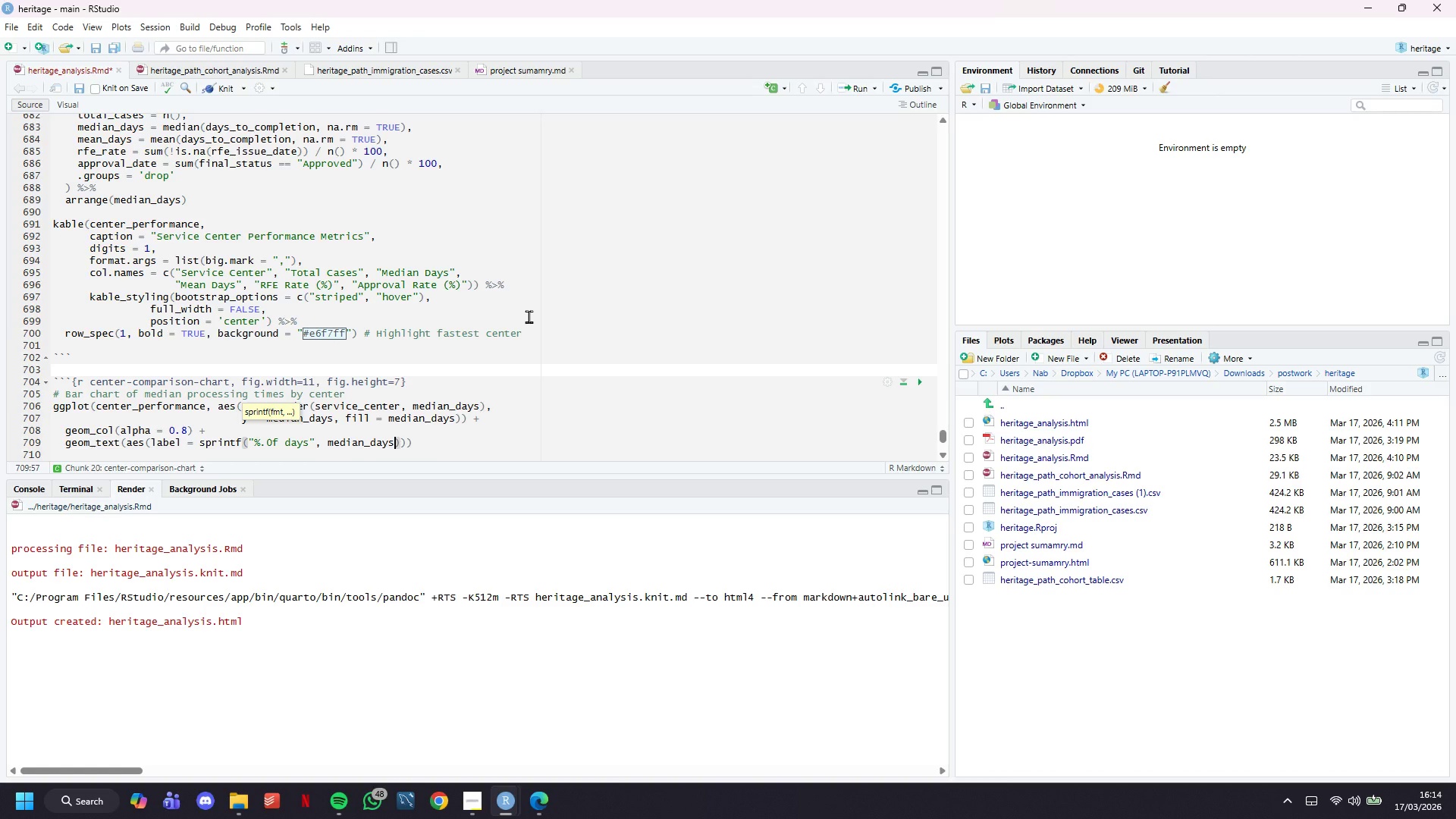 
key(ArrowRight)
 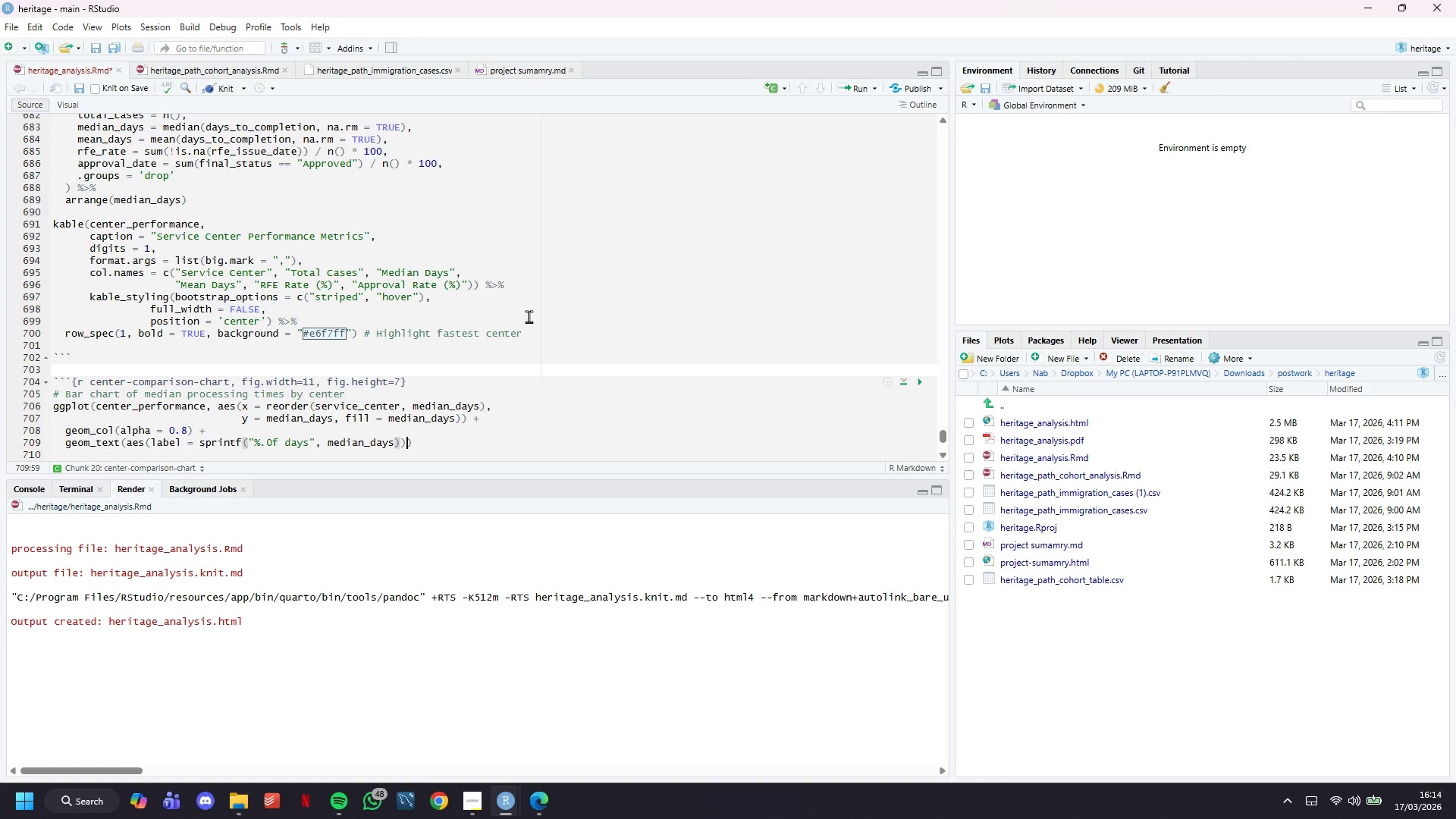 
key(ArrowRight)
 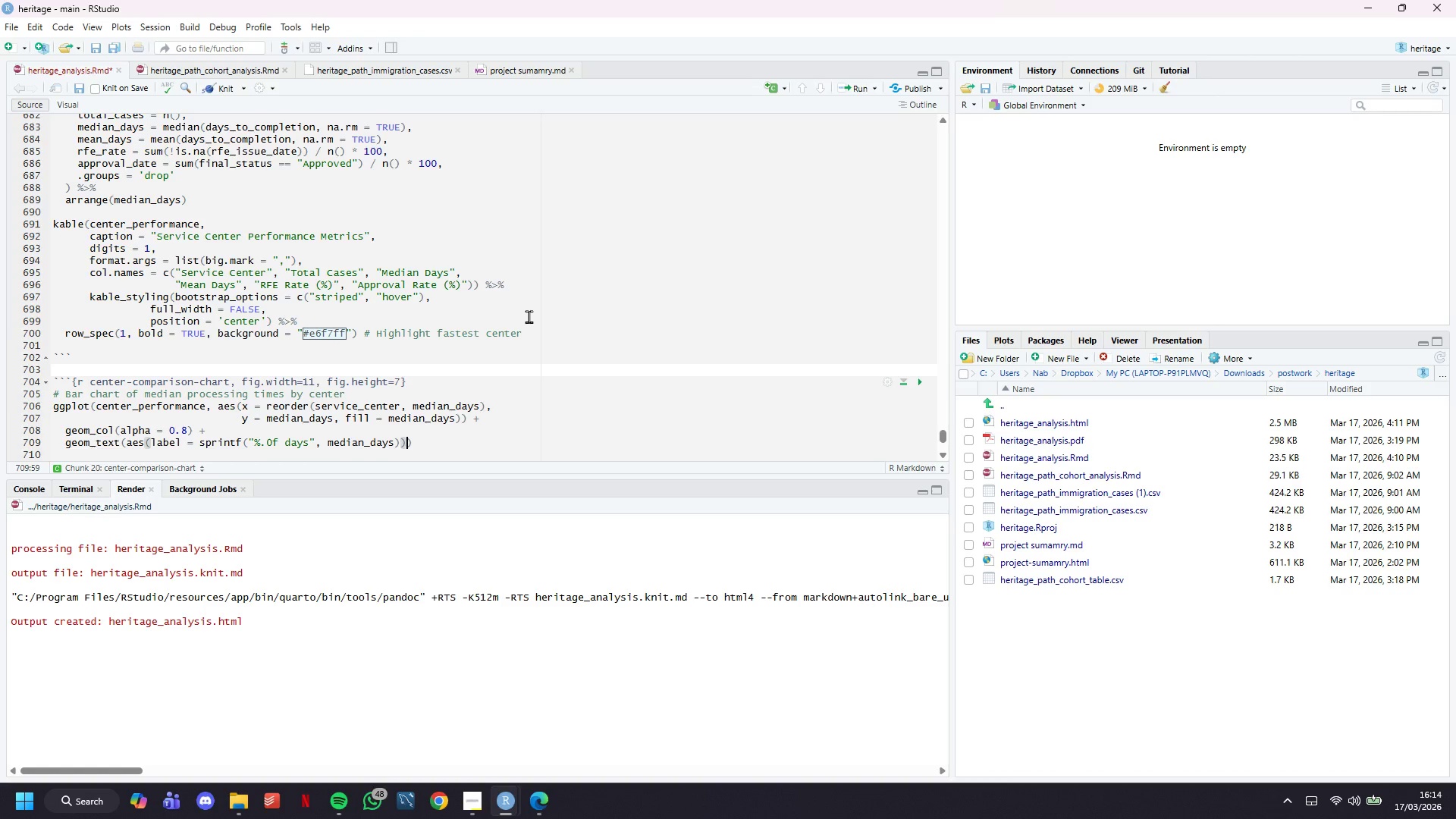 
key(Comma)
 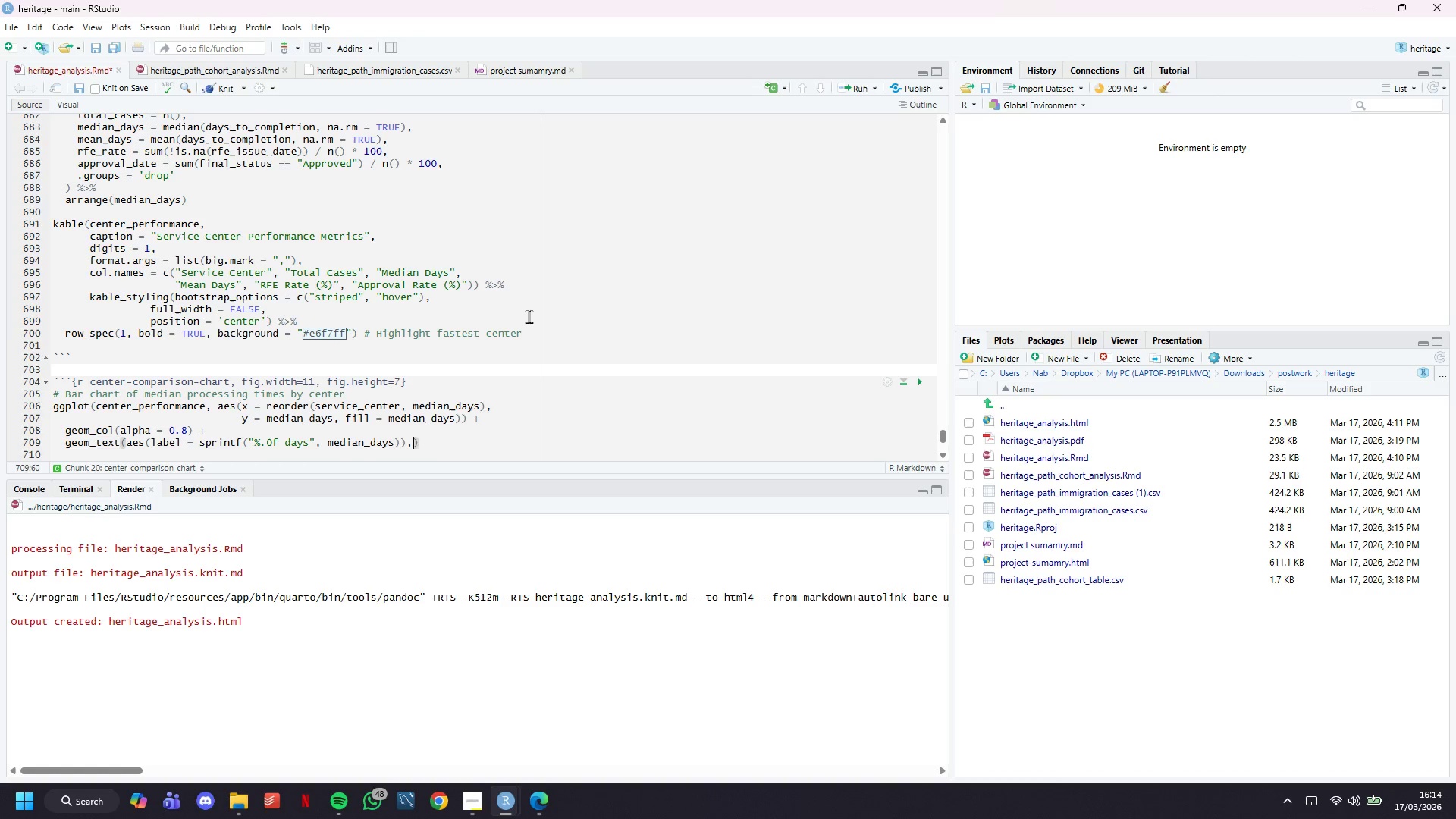 
key(Enter)
 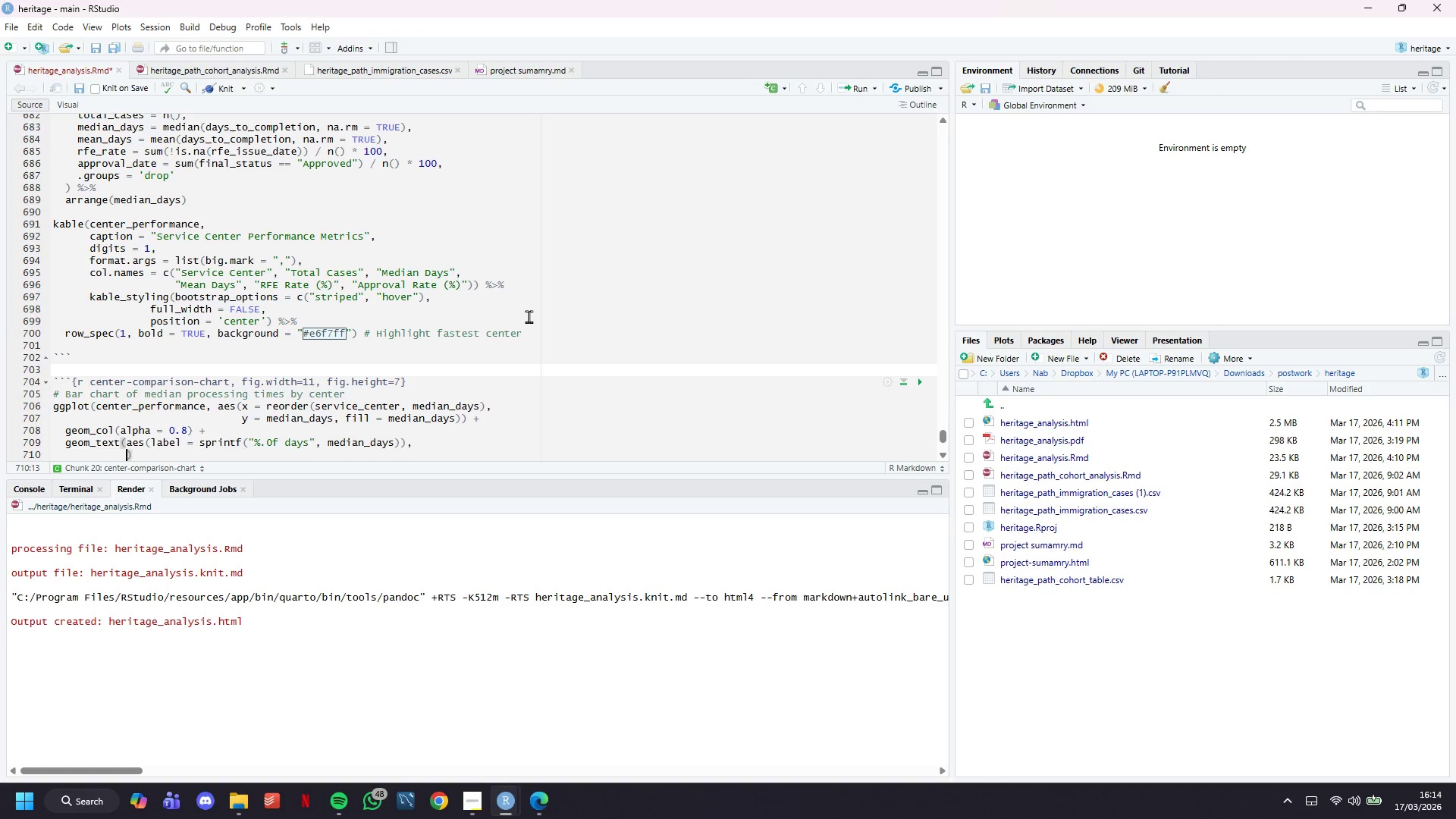 
key(Enter)
 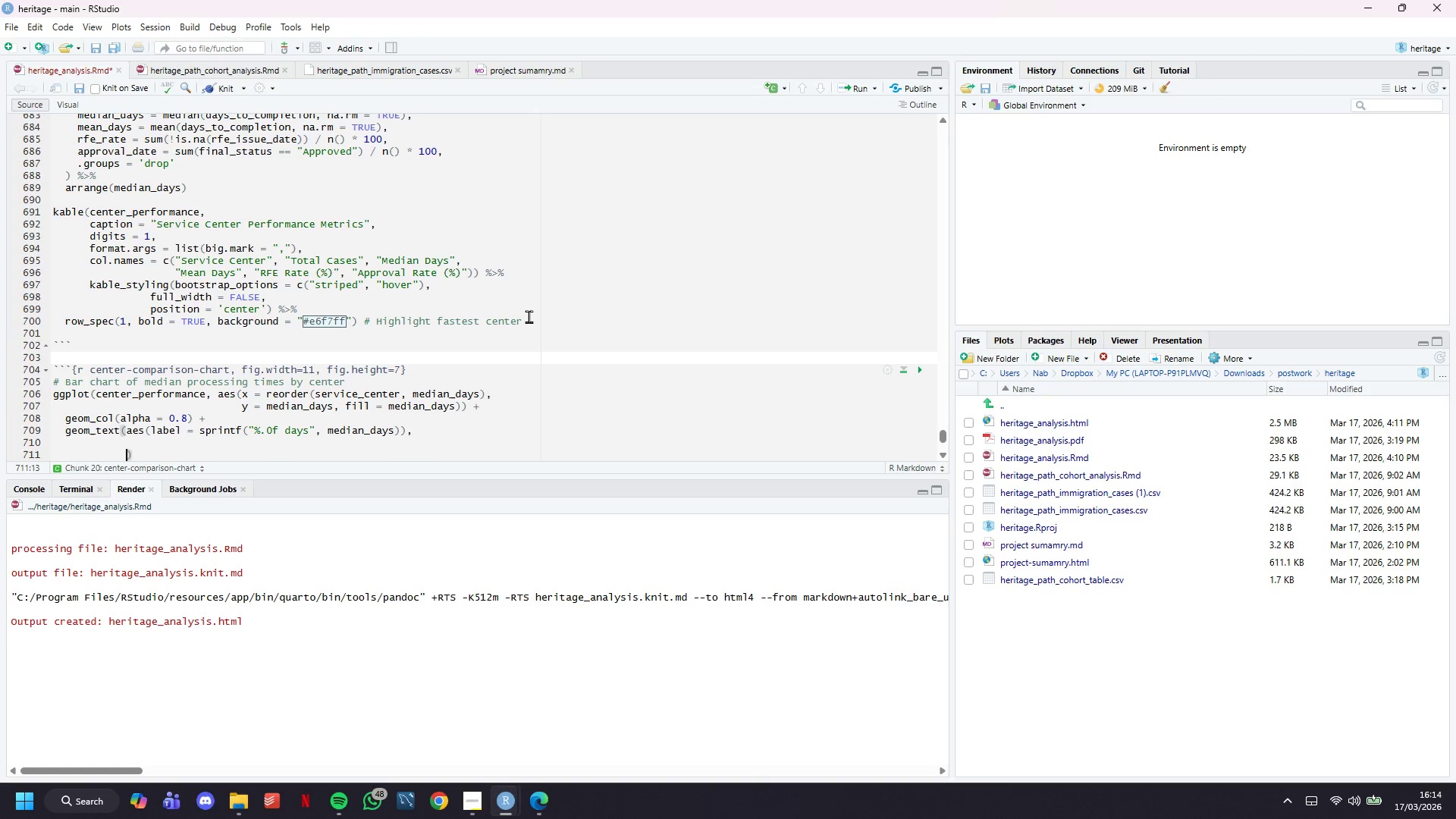 
key(ArrowUp)
 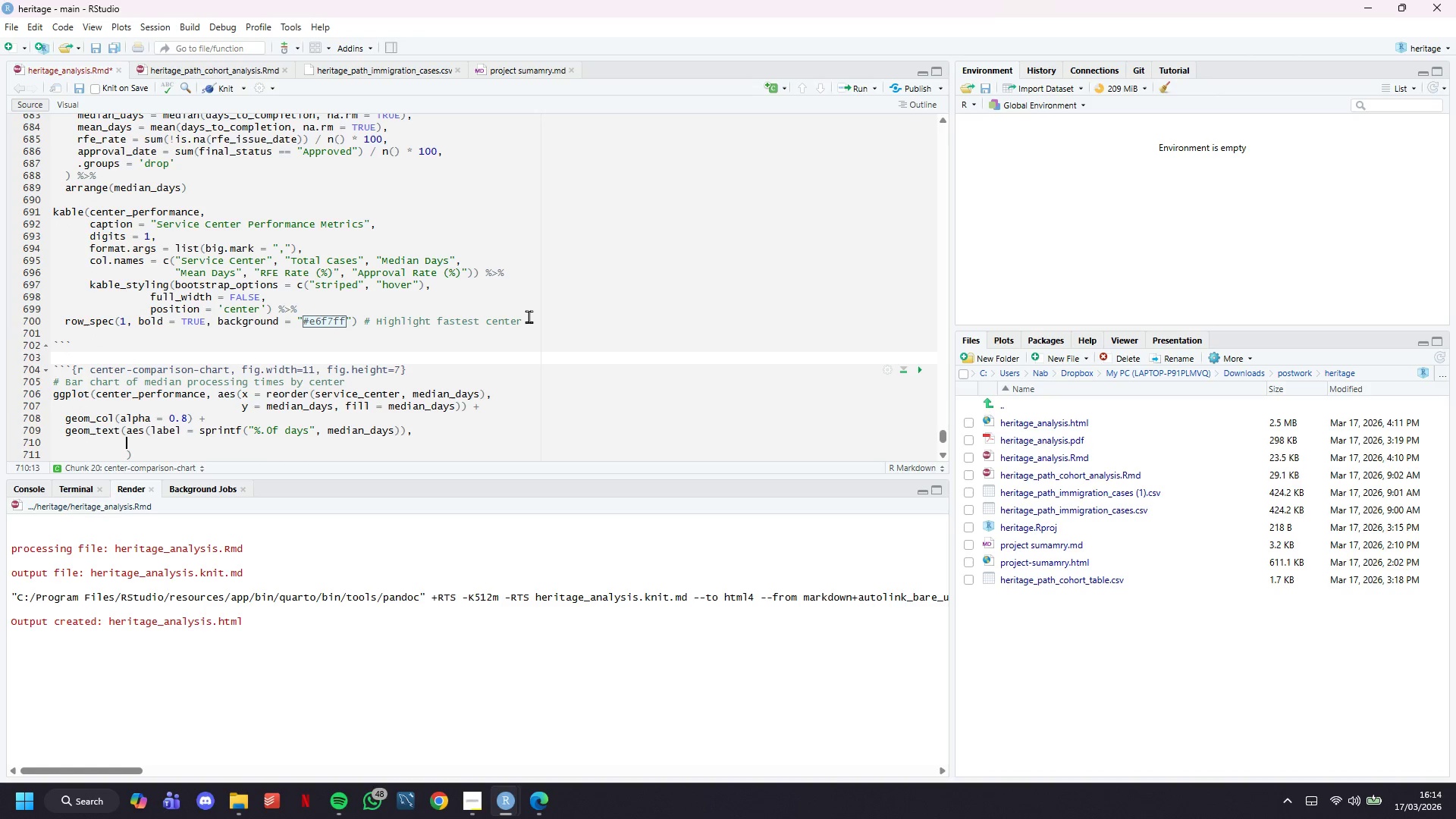 
type(hjust = -0.2, size = 4, fontface = "bold)
 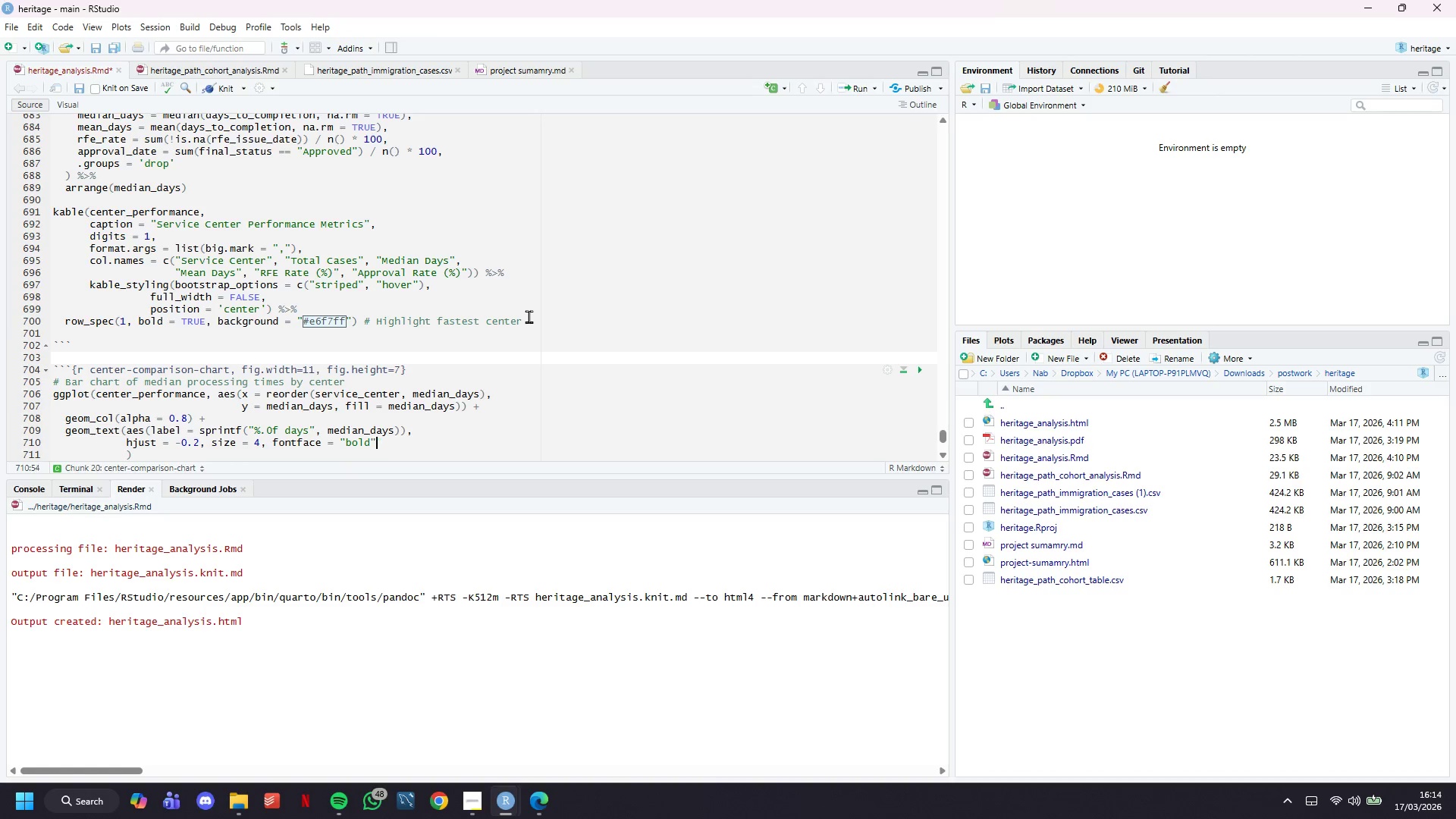 
key(ArrowRight)
 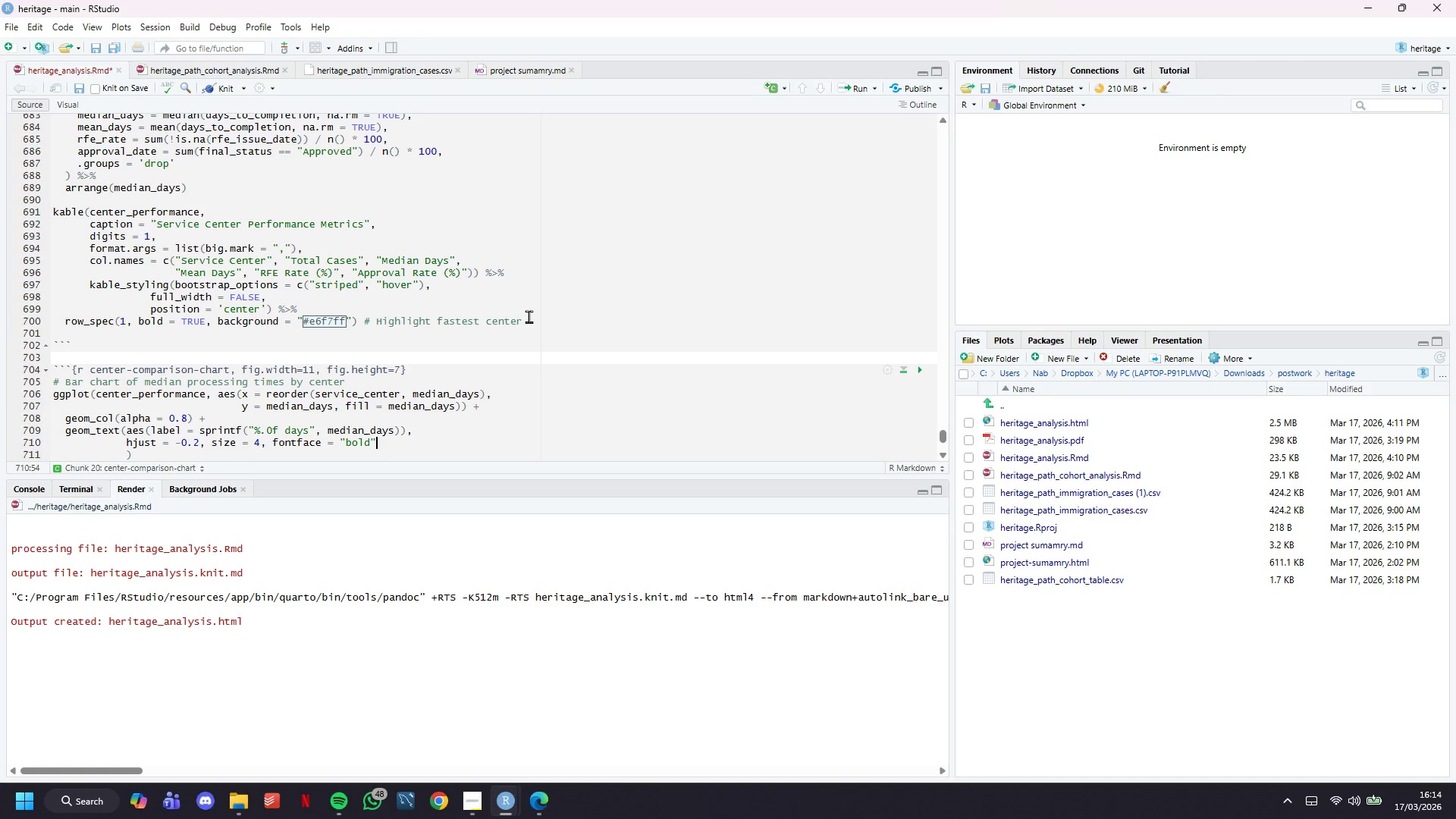 
key(ArrowDown)
 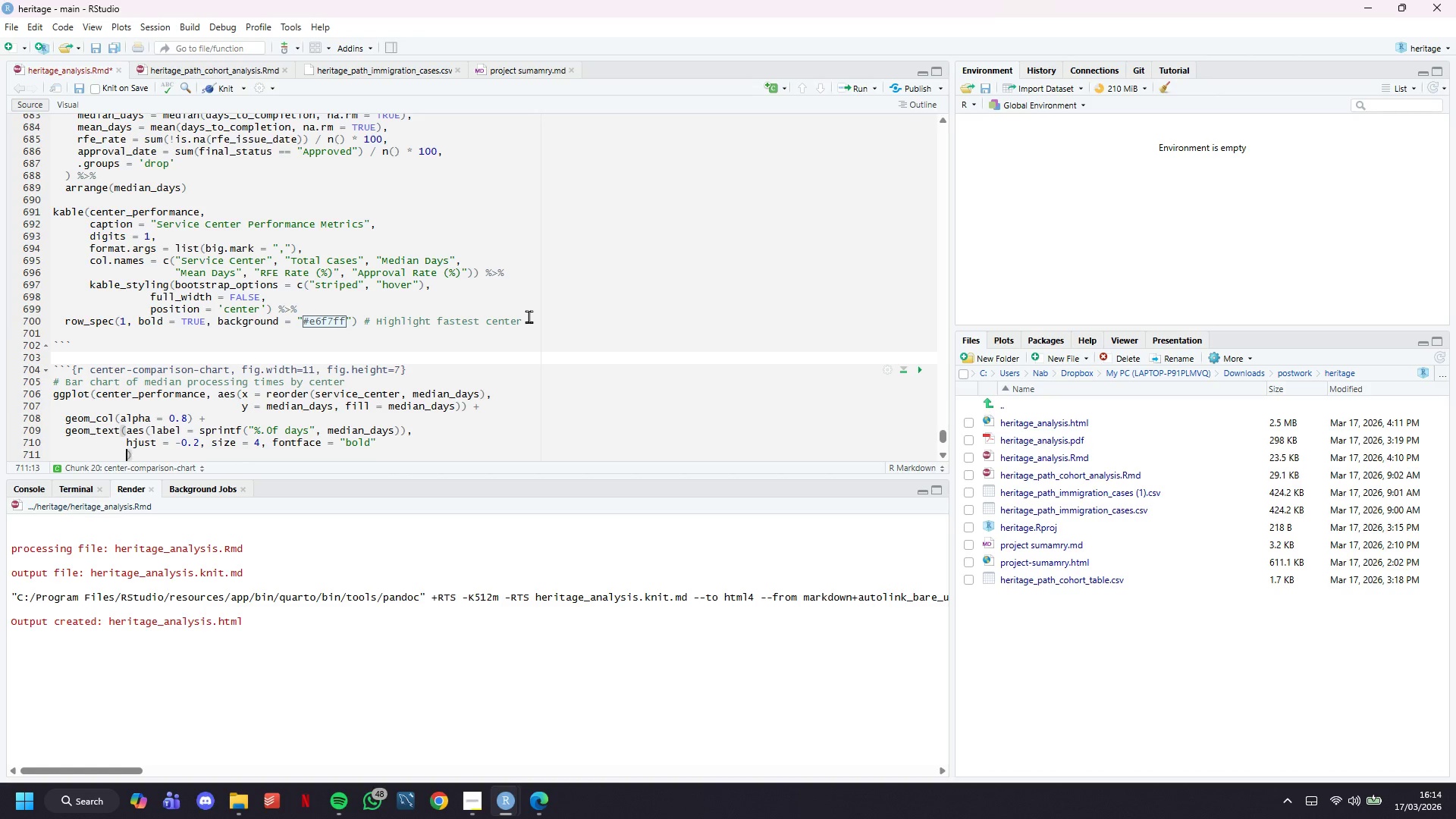 
key(ArrowLeft)
 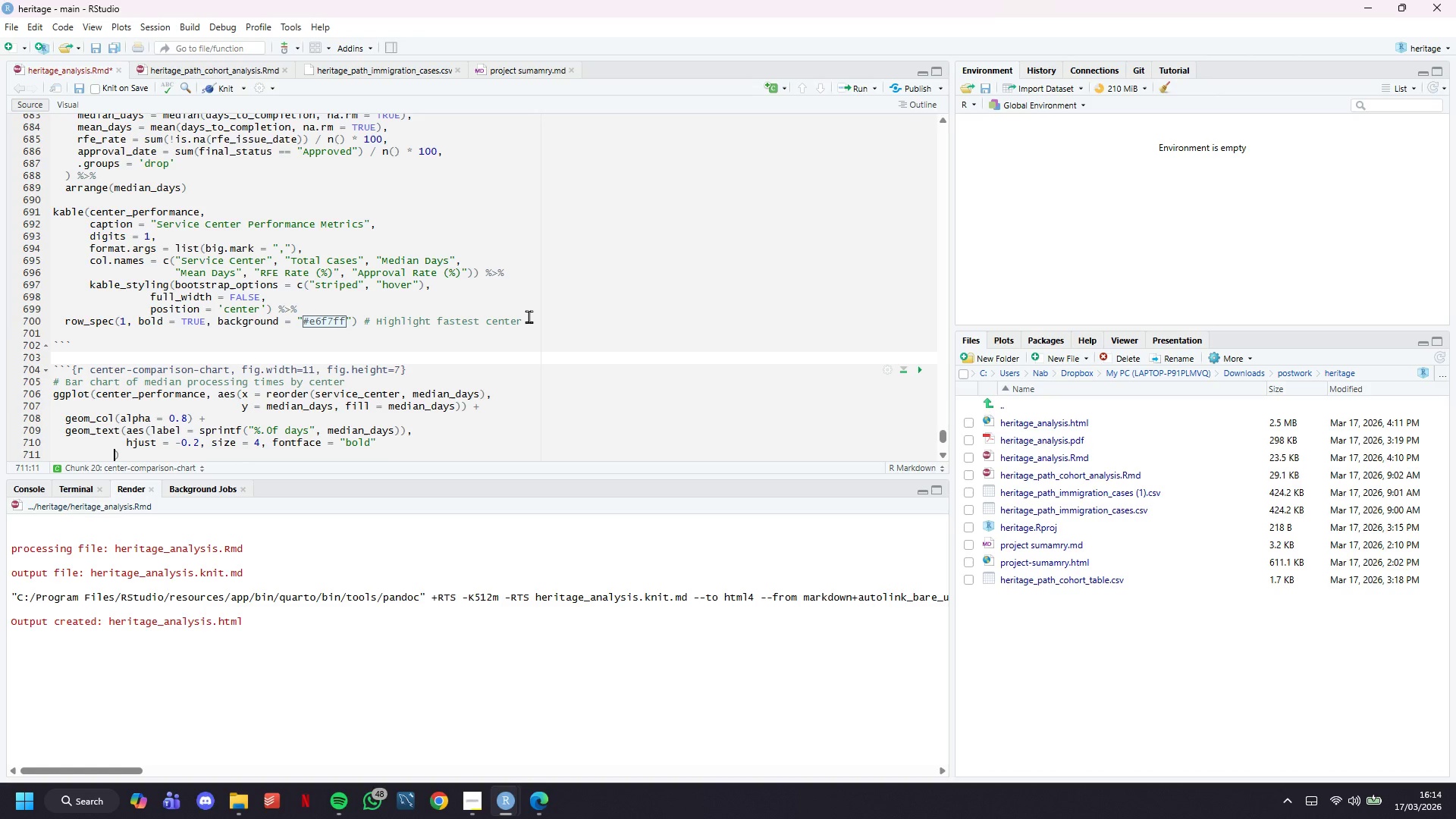 
key(Backspace)
 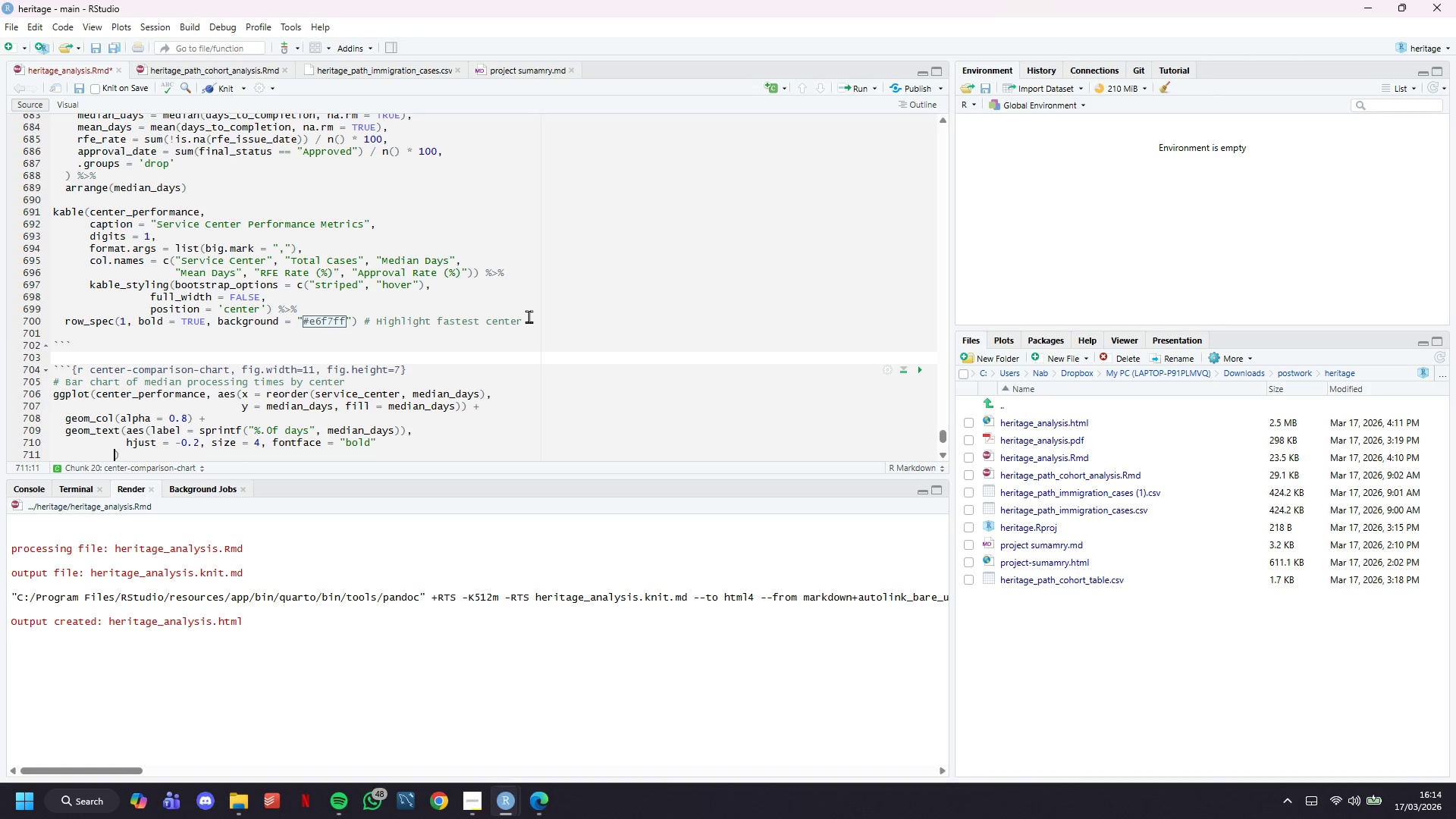 
key(Backspace)
 